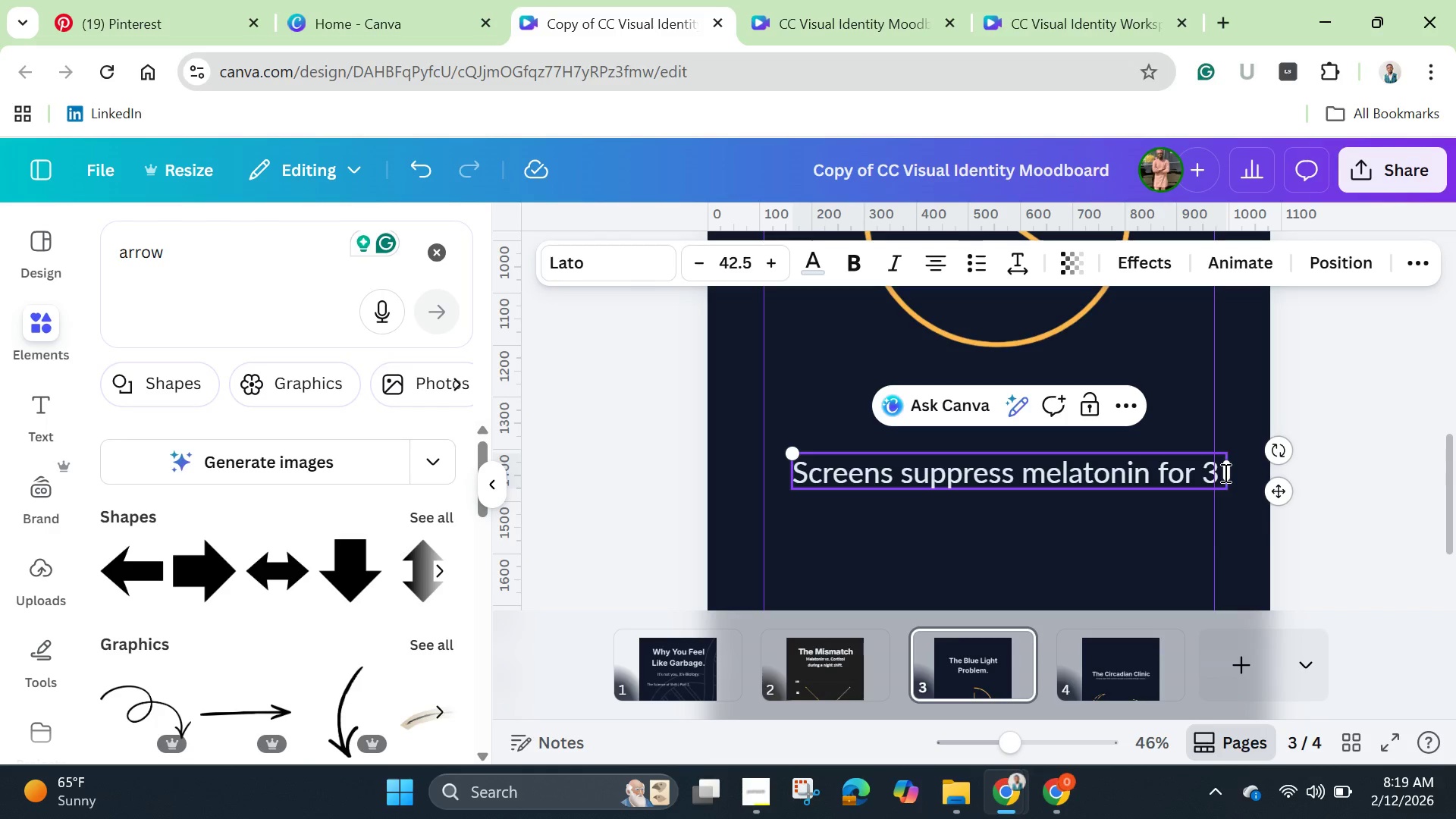 
type(hours after exposure.)
 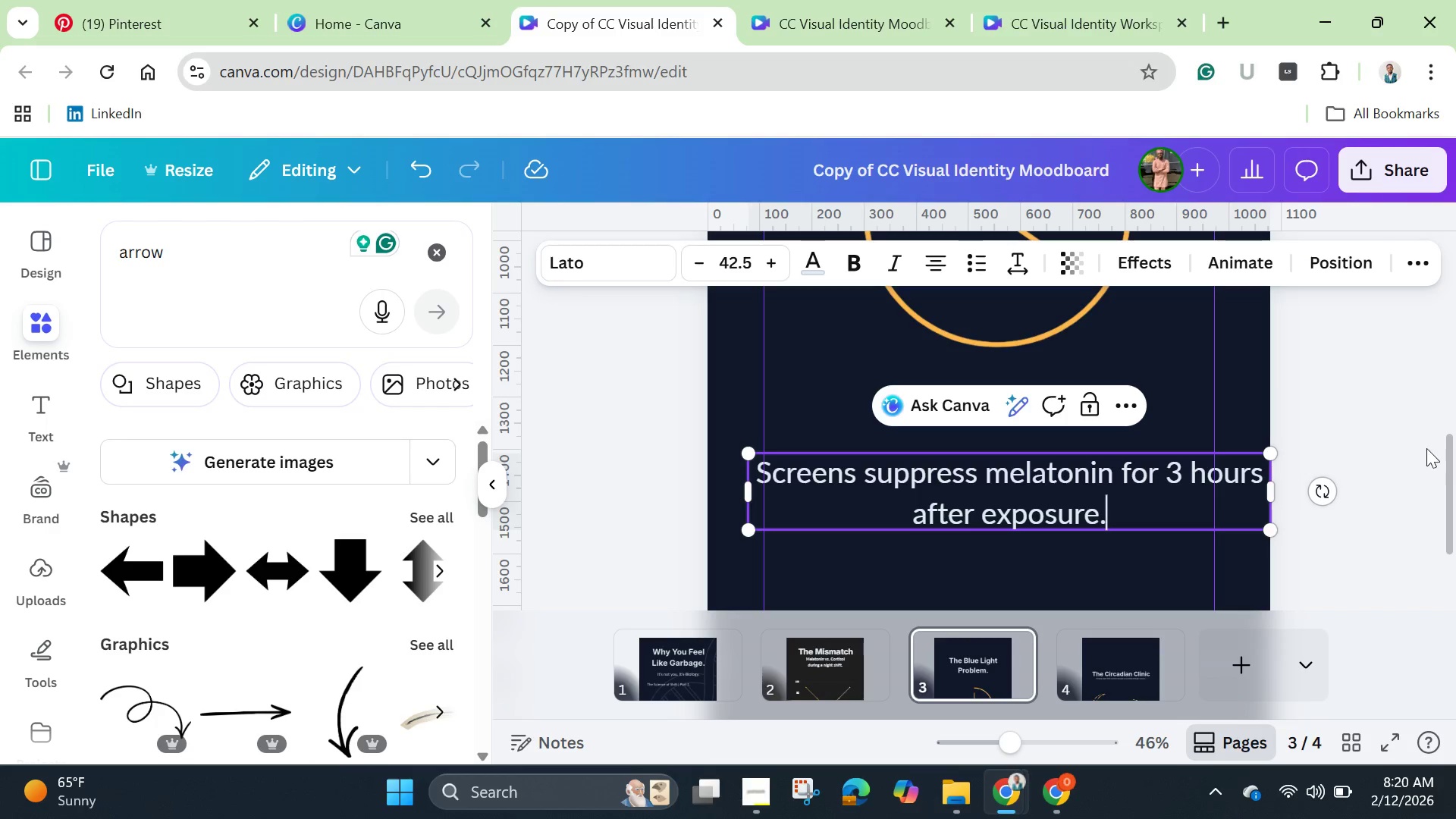 
left_click([1383, 457])
 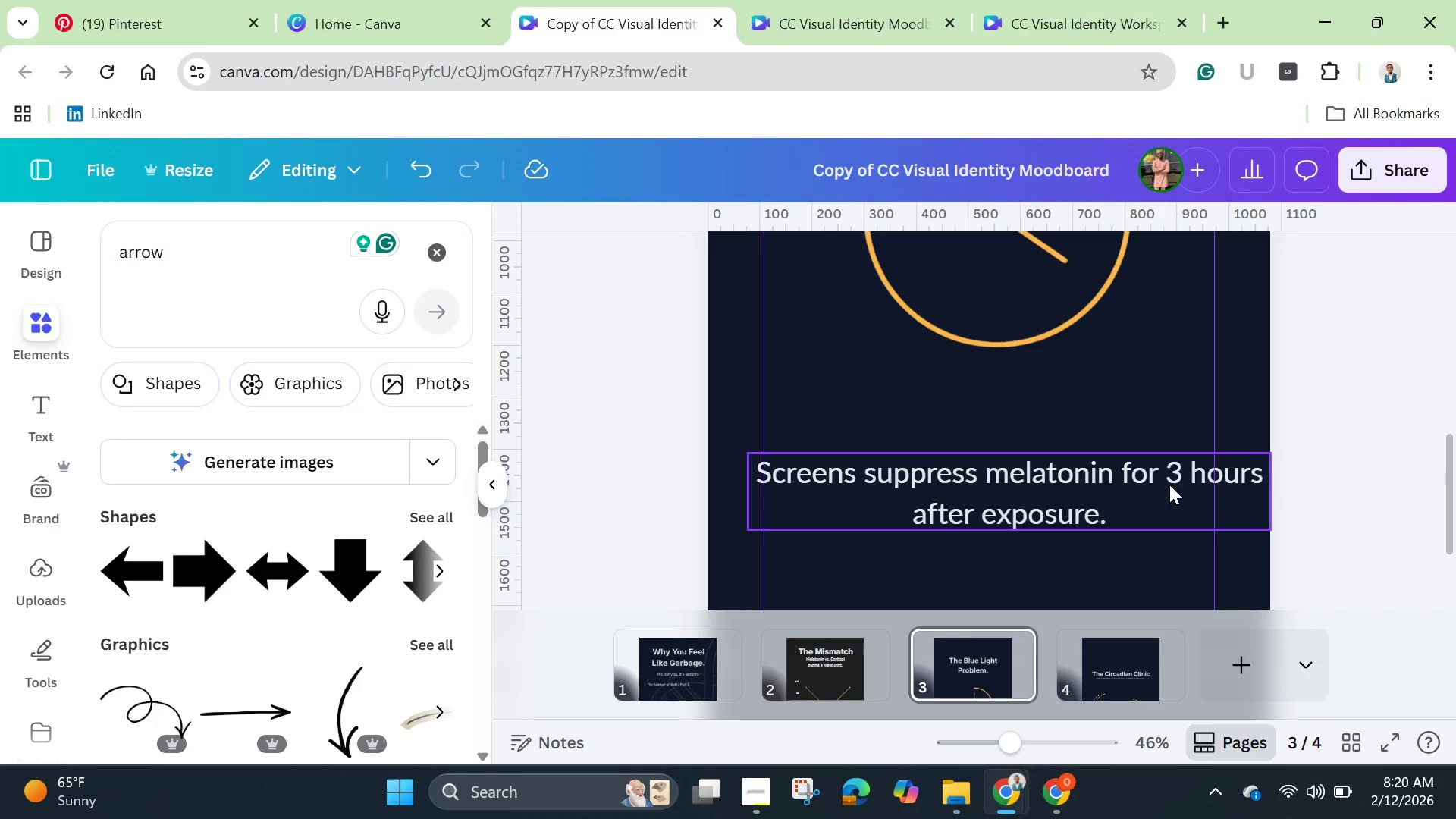 
left_click([1140, 485])
 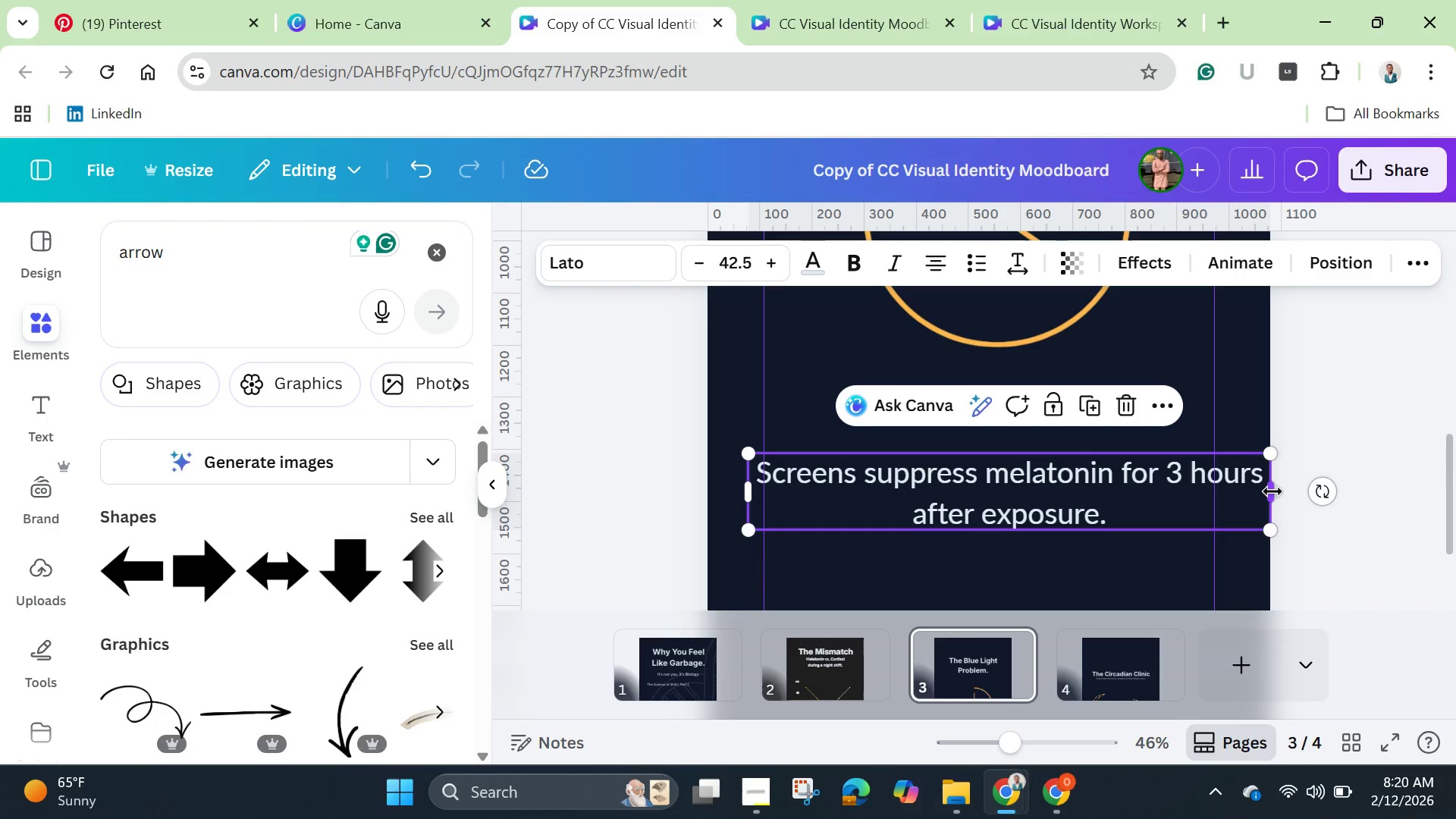 
left_click_drag(start_coordinate=[1272, 491], to_coordinate=[1165, 510])
 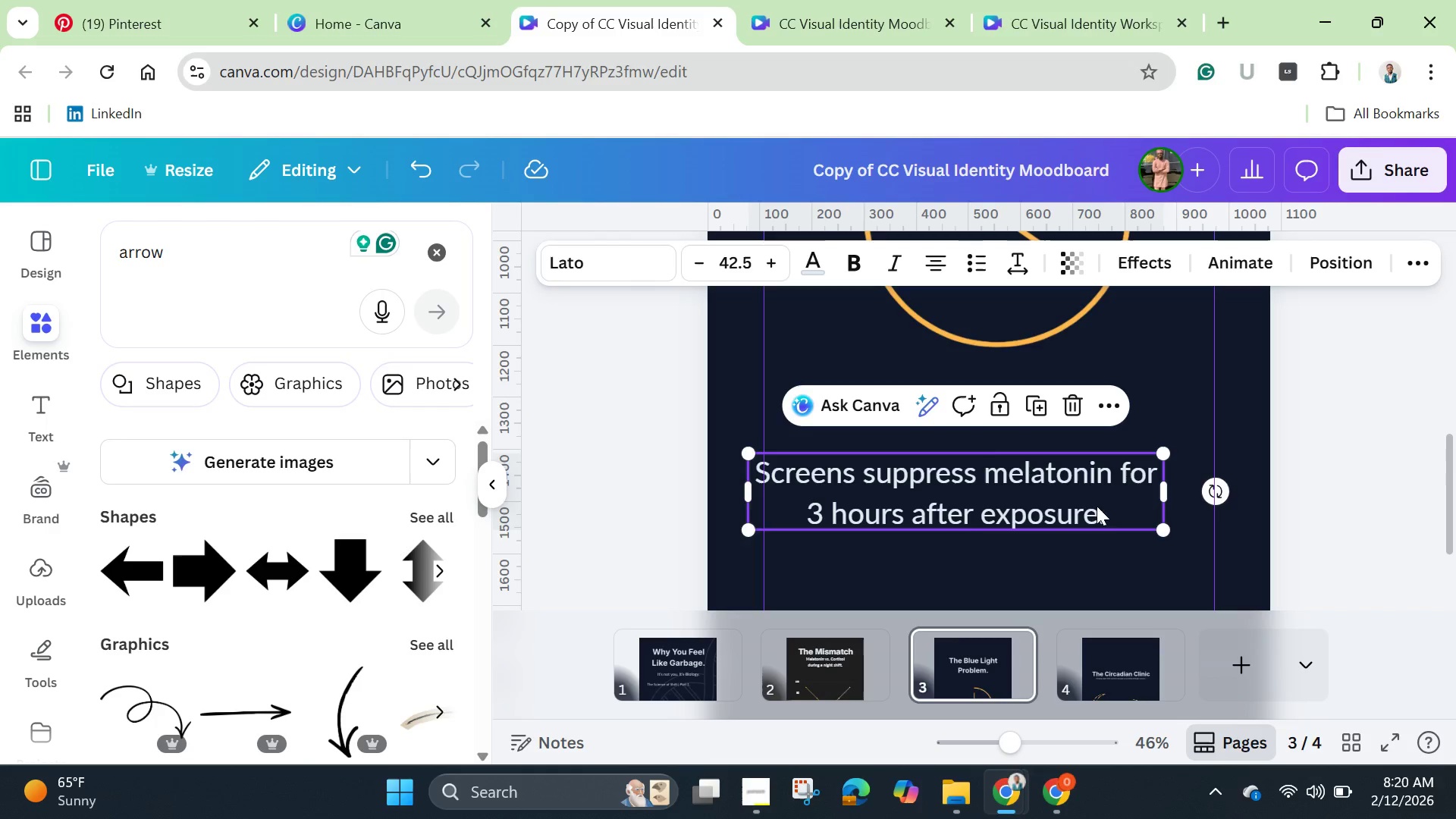 
left_click_drag(start_coordinate=[1106, 500], to_coordinate=[1135, 468])
 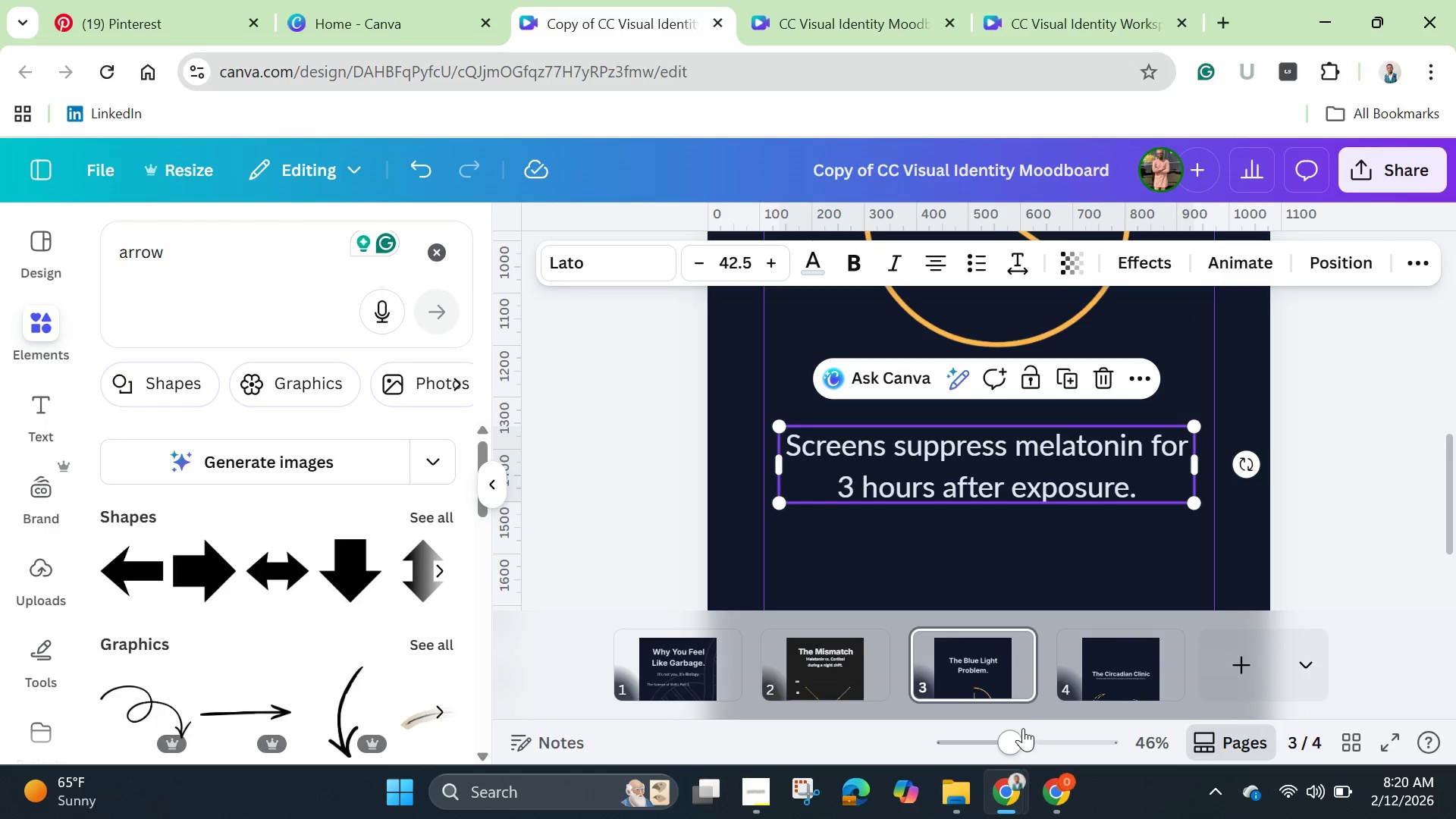 
left_click_drag(start_coordinate=[1010, 739], to_coordinate=[950, 723])
 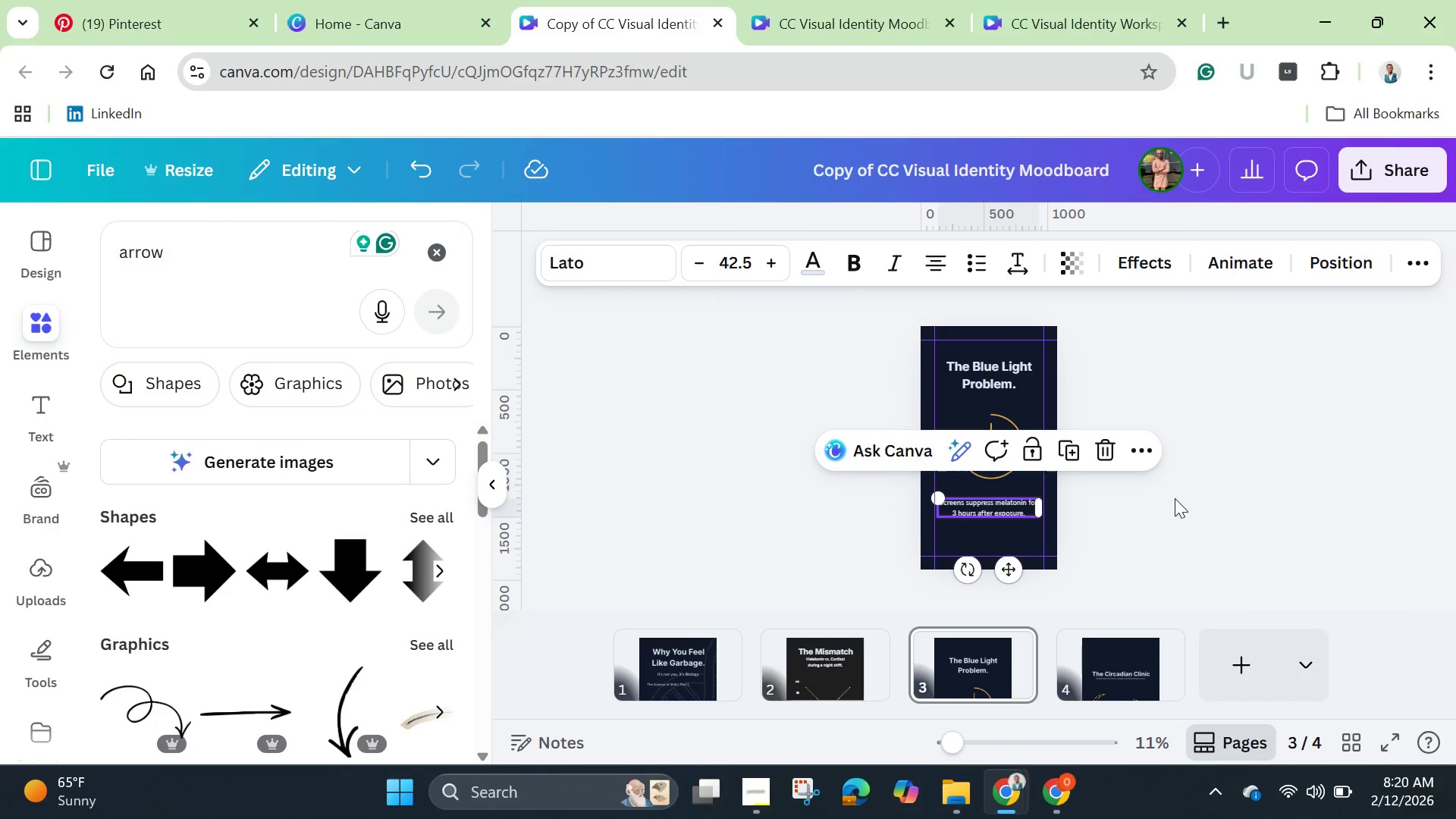 
left_click([1175, 498])
 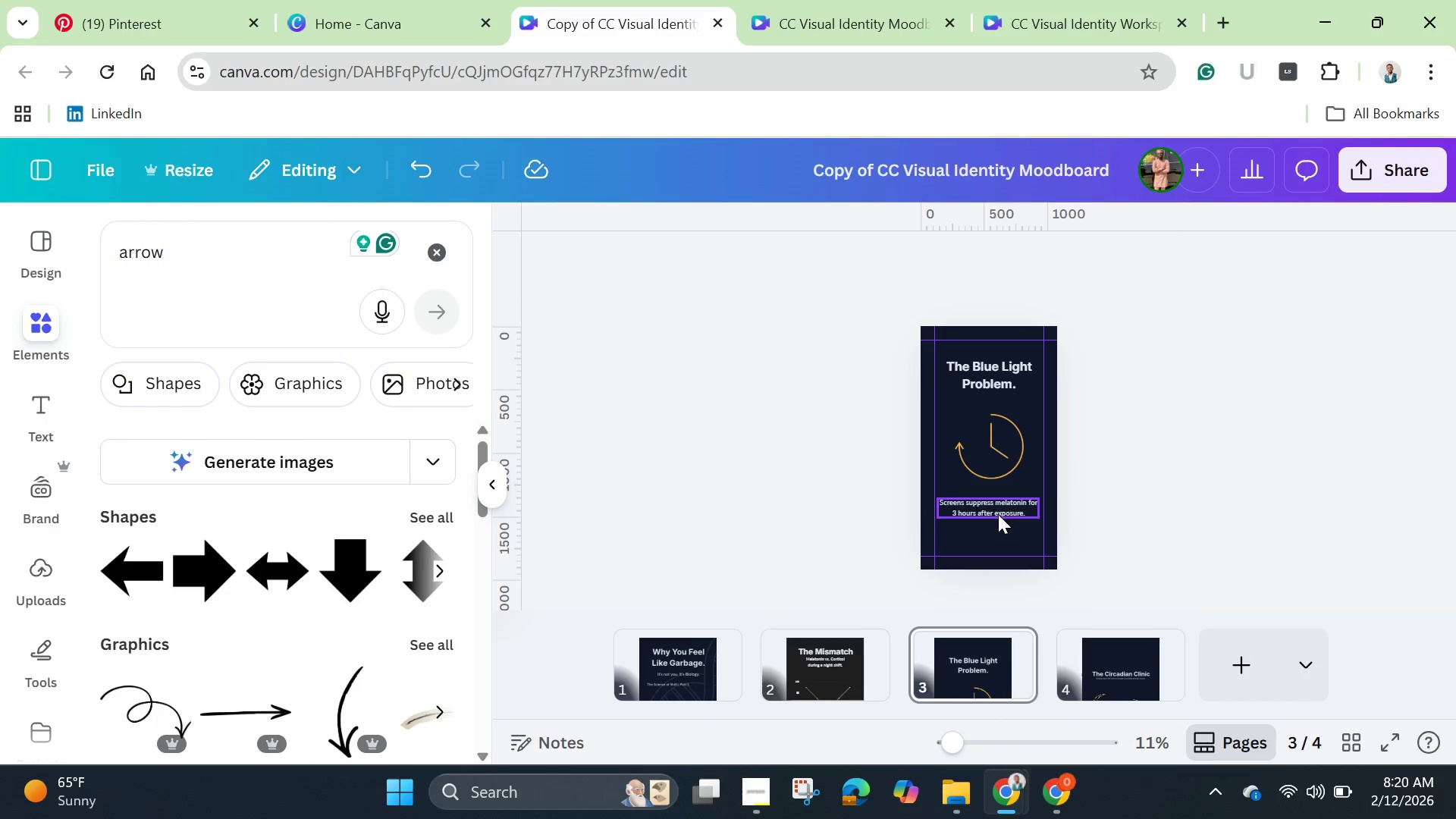 
left_click_drag(start_coordinate=[996, 513], to_coordinate=[999, 525])
 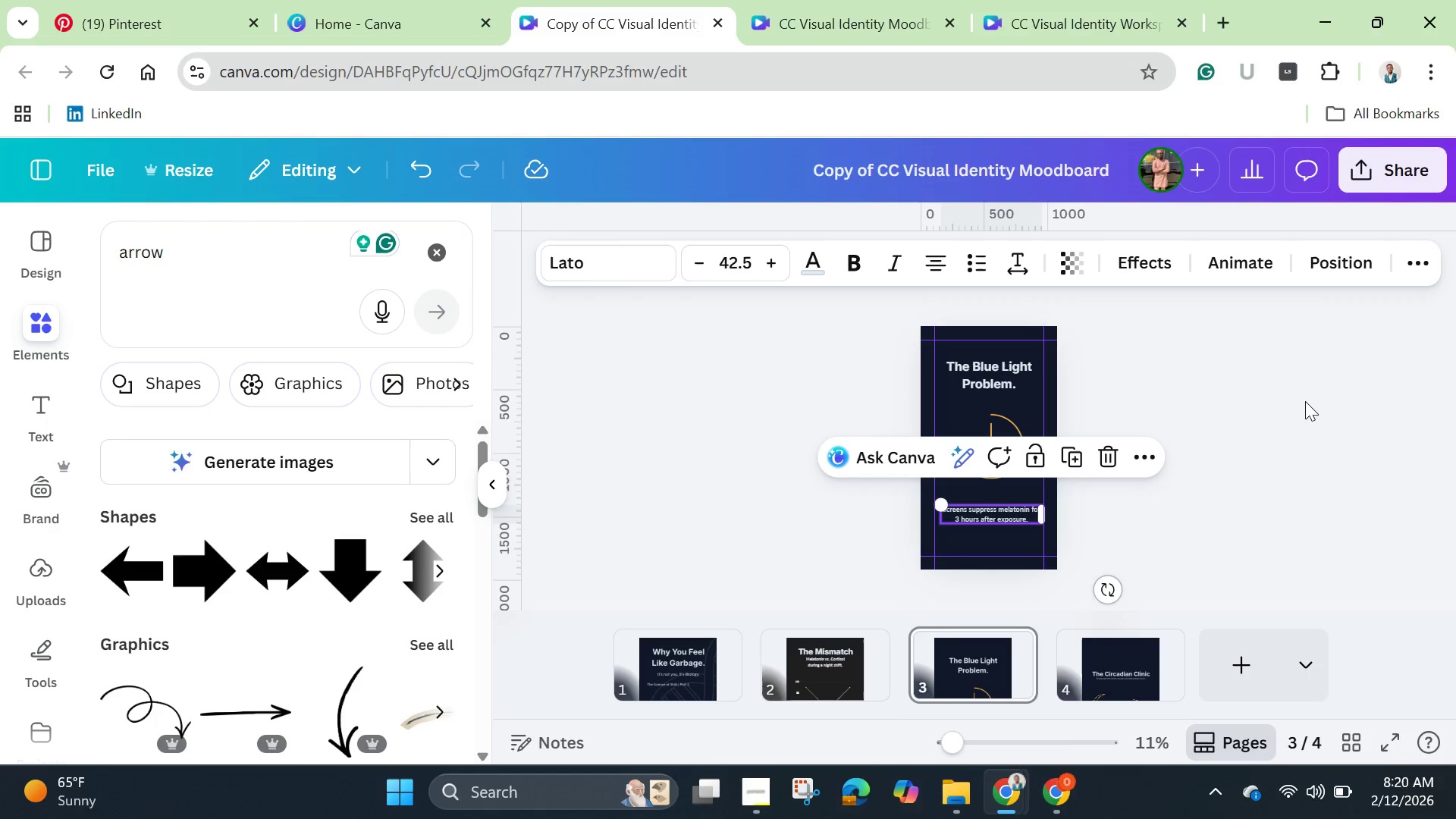 
left_click([1307, 400])
 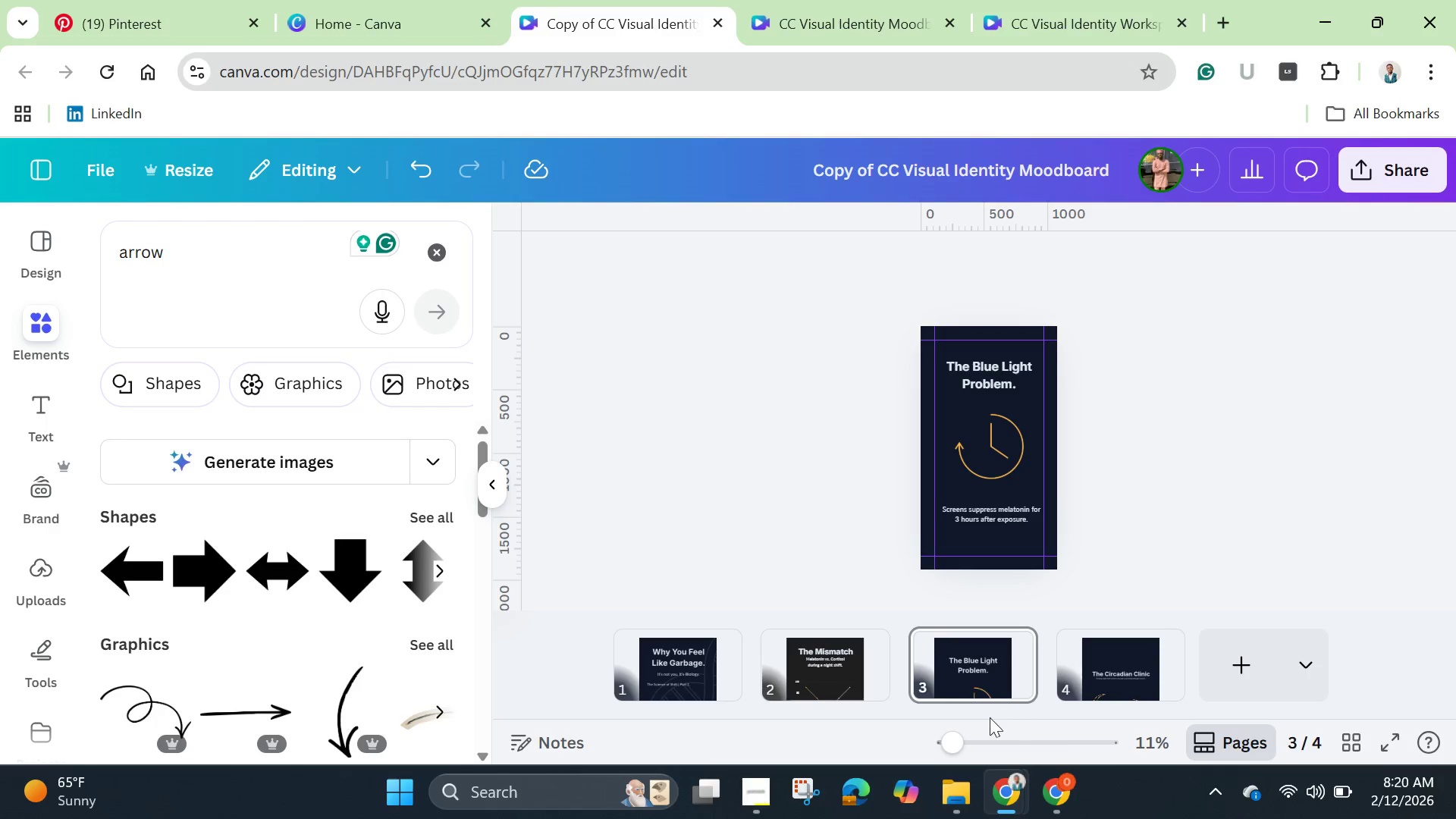 
left_click_drag(start_coordinate=[954, 737], to_coordinate=[999, 754])
 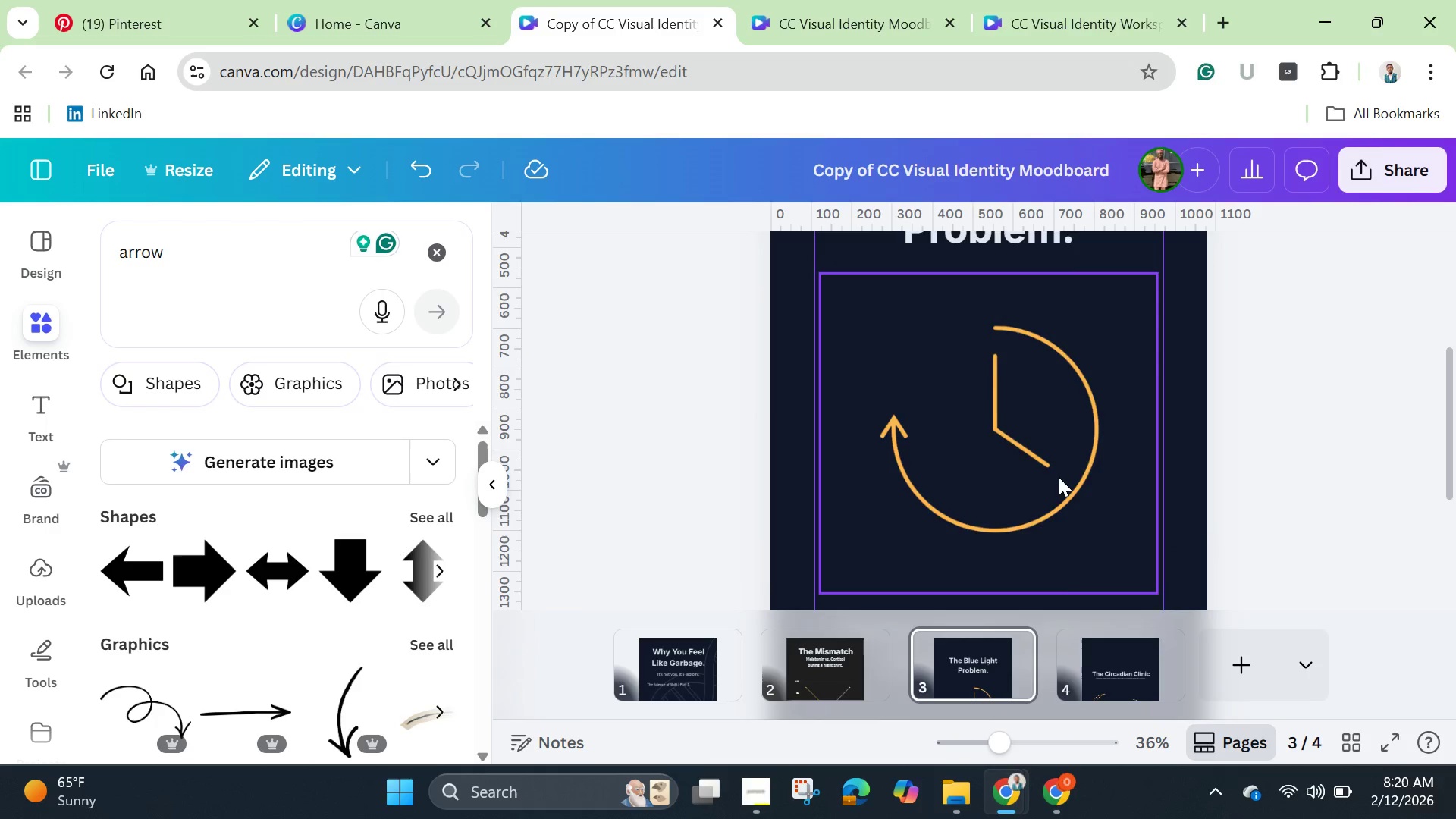 
scroll: coordinate [1059, 477], scroll_direction: down, amount: 2.0
 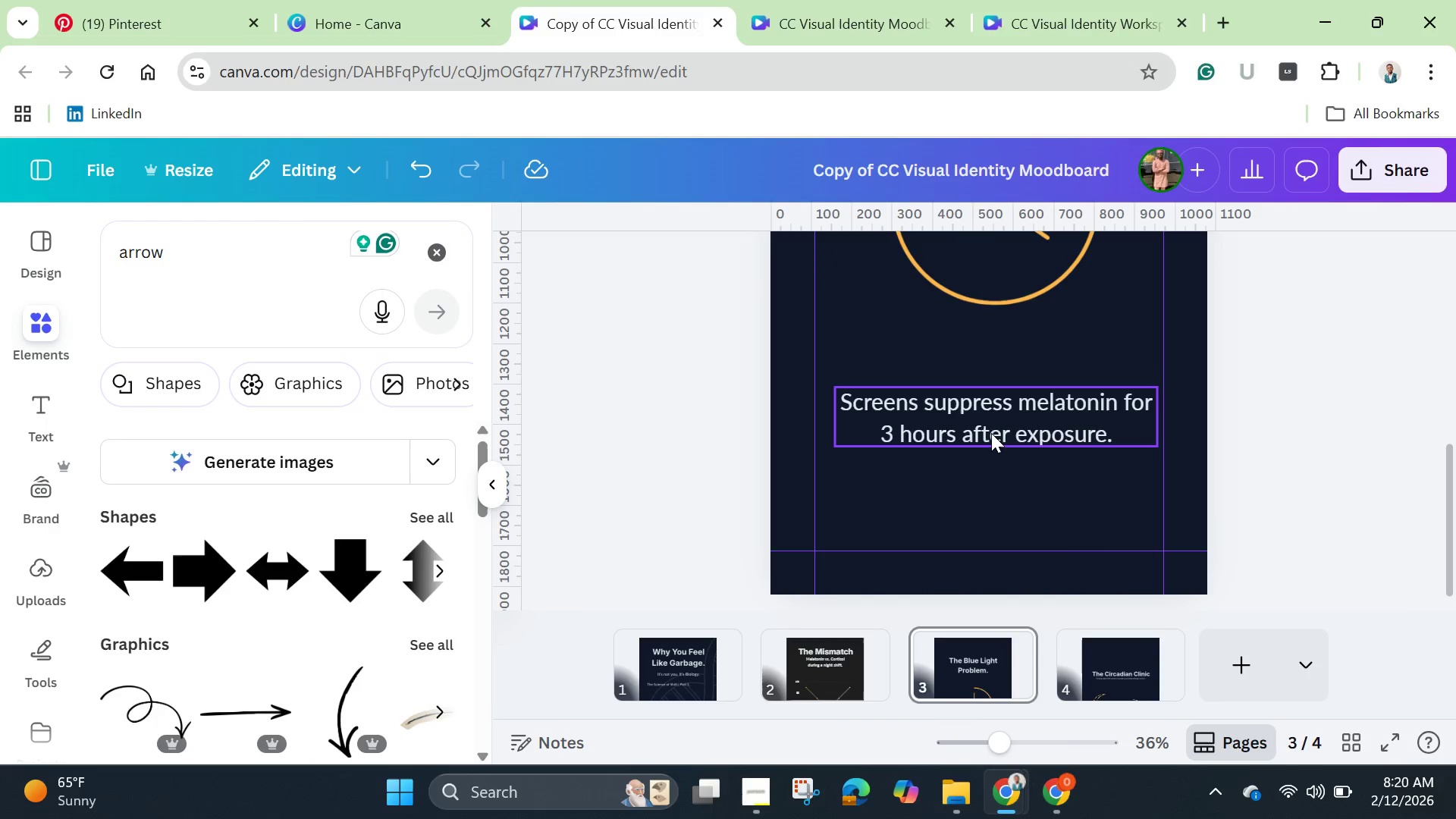 
left_click([985, 429])
 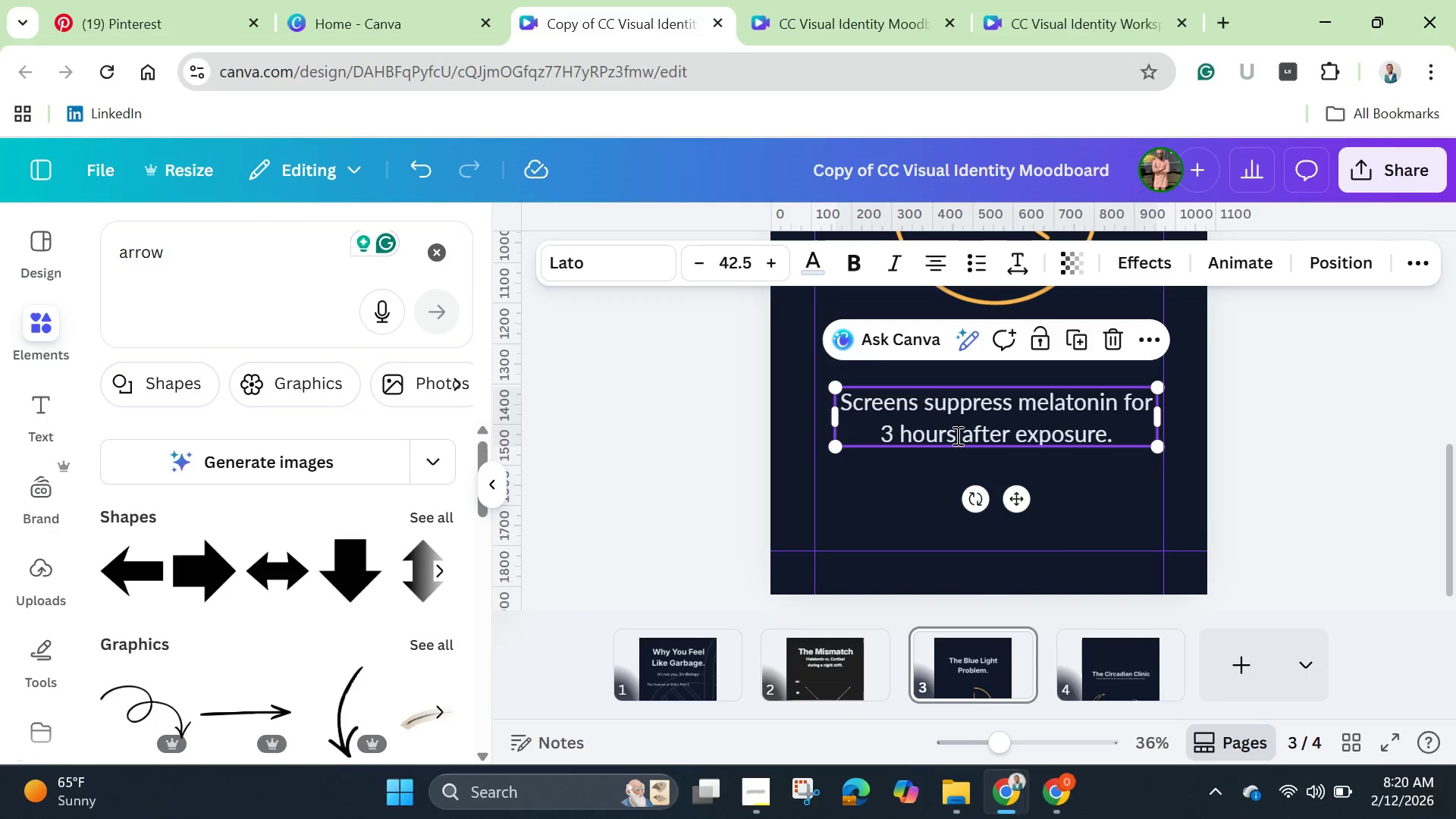 
left_click_drag(start_coordinate=[957, 435], to_coordinate=[871, 436])
 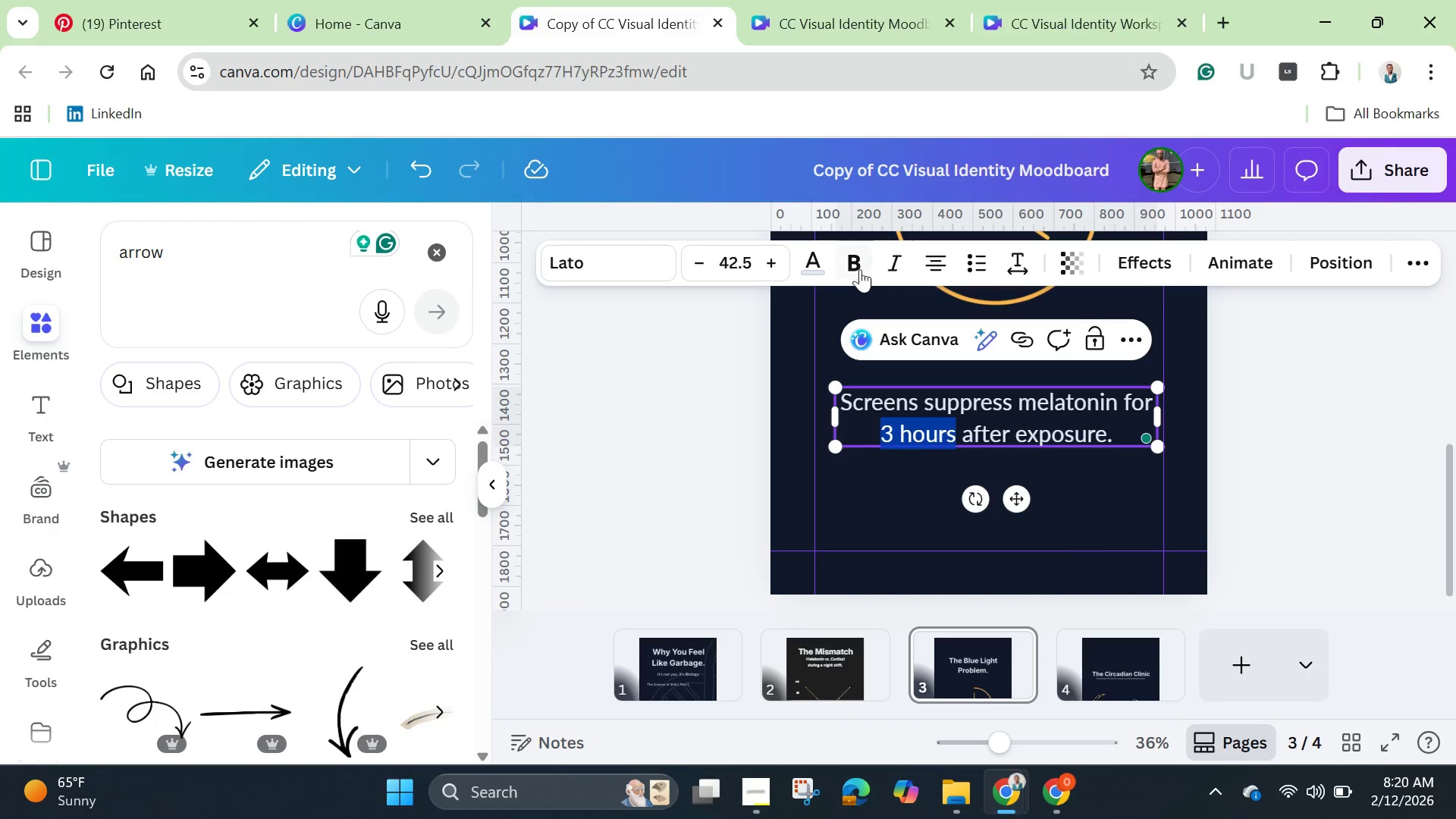 
left_click([852, 265])
 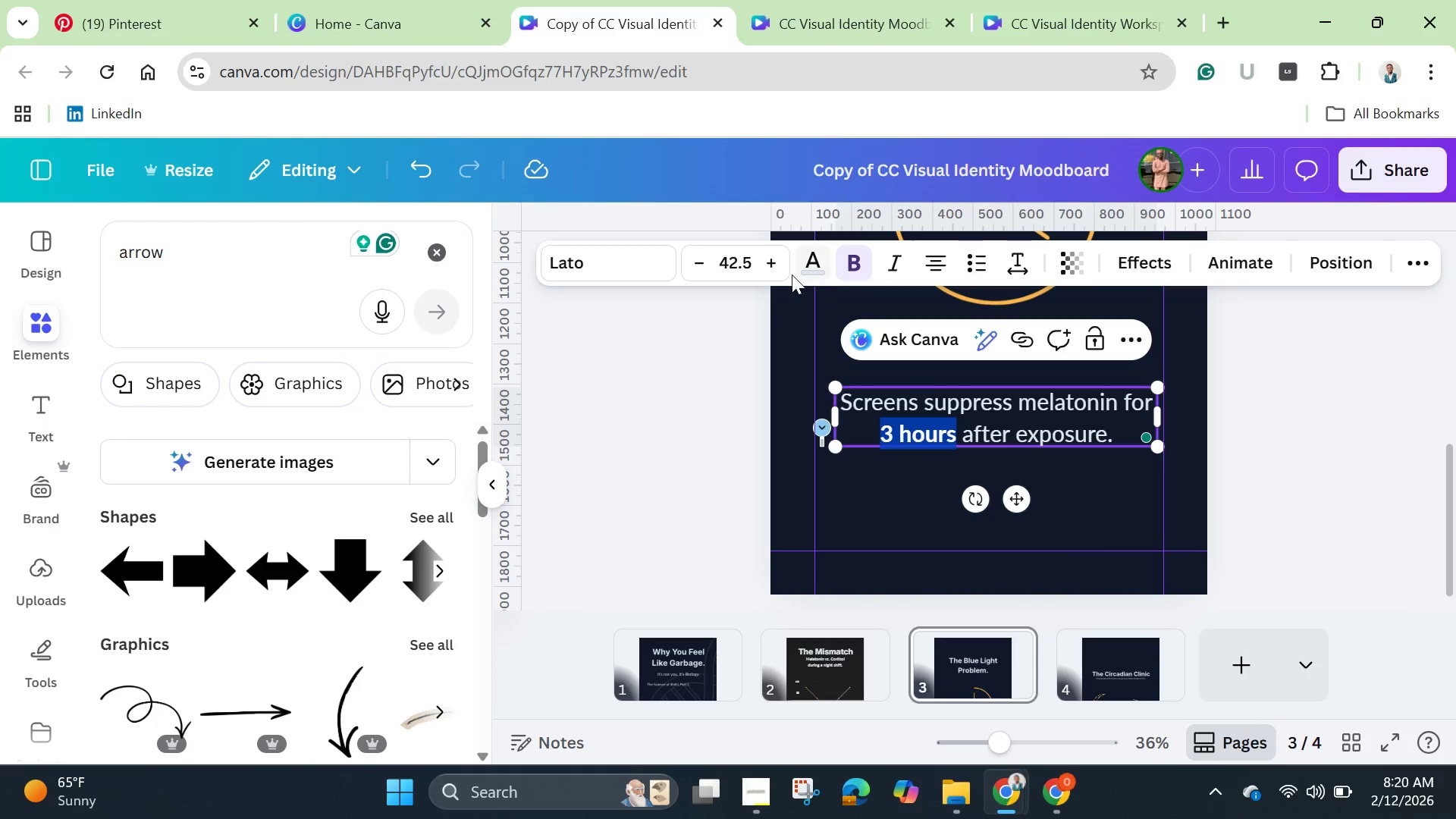 
left_click([775, 265])
 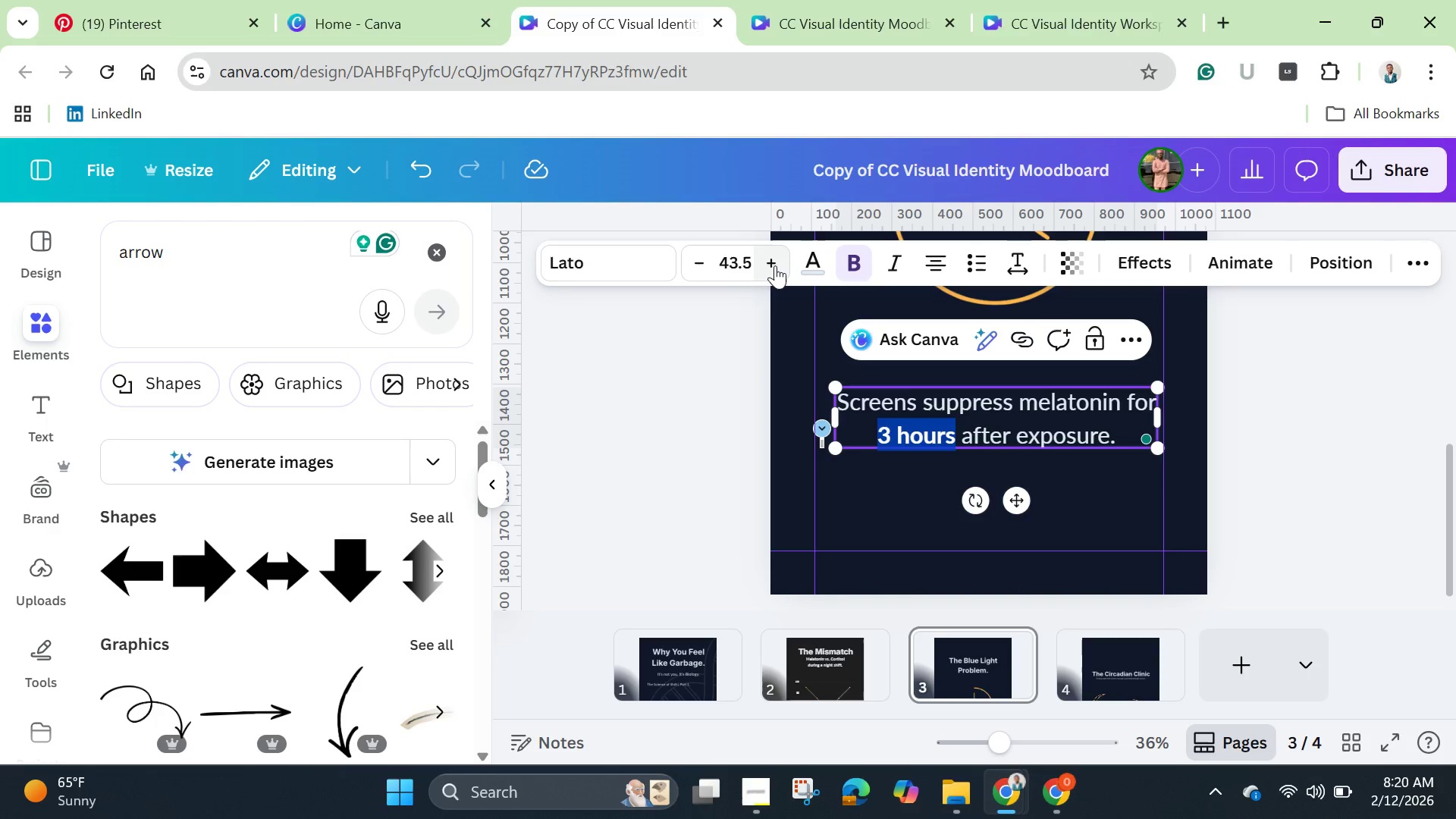 
left_click([775, 265])
 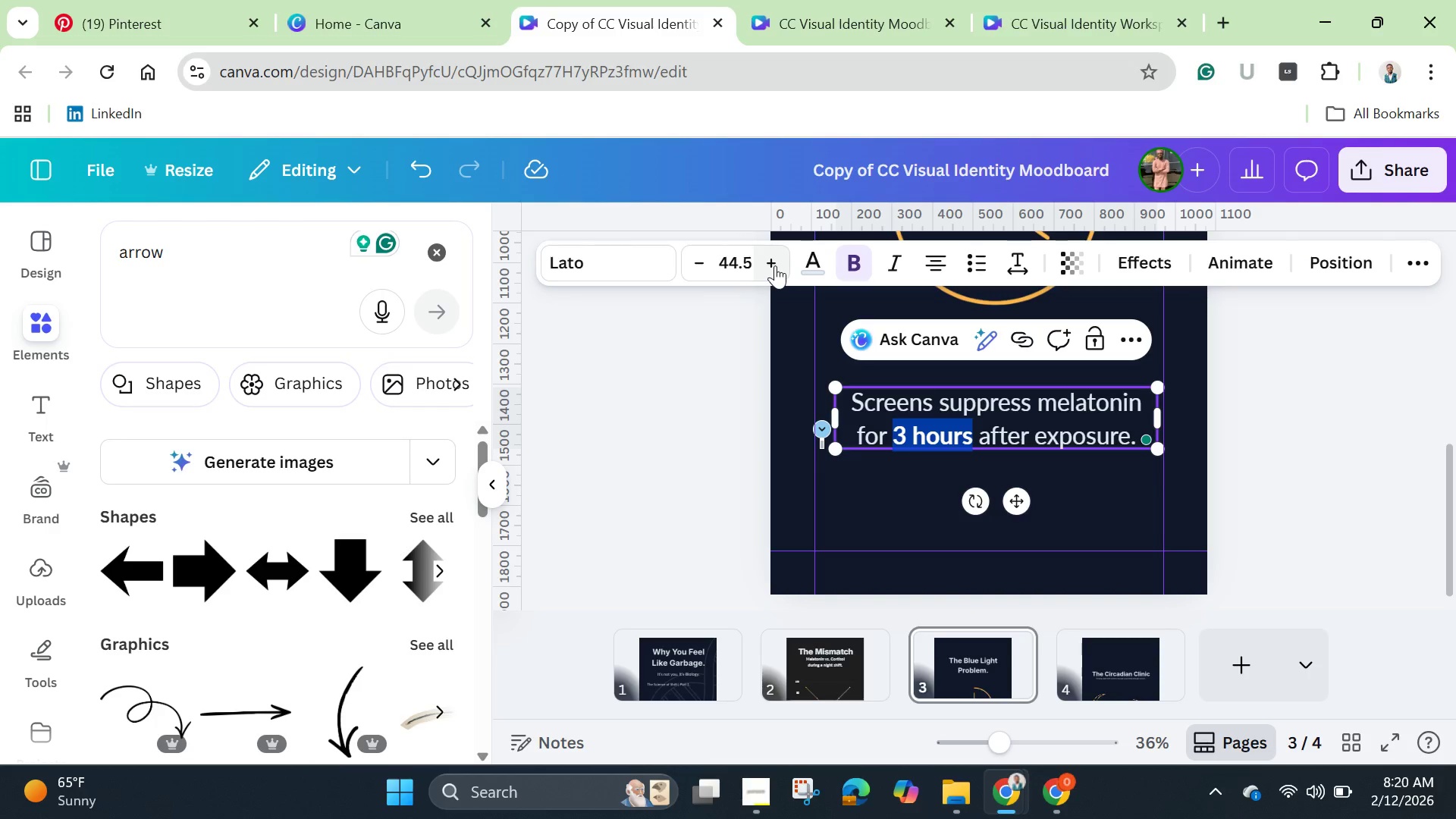 
wait(8.88)
 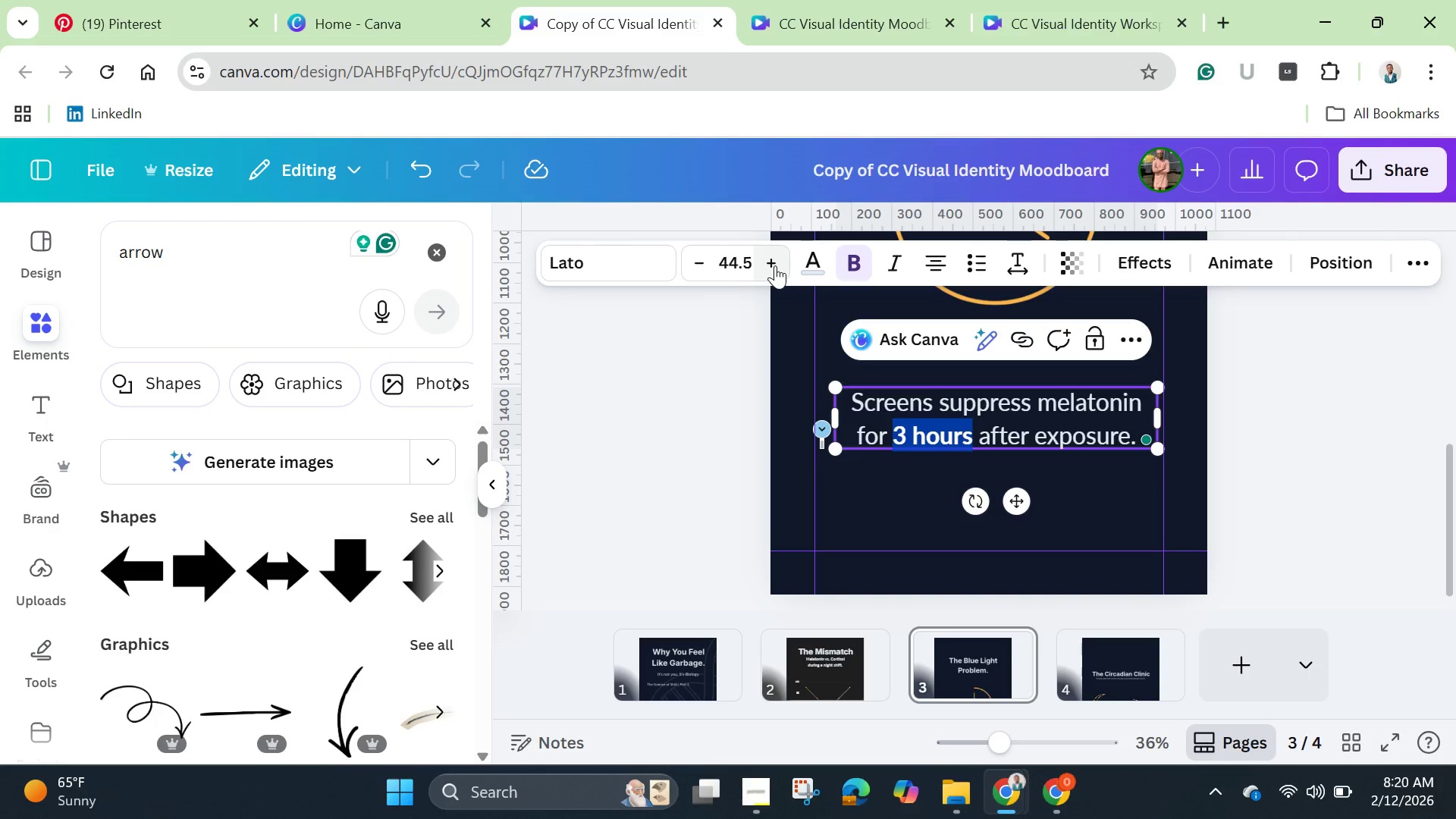 
left_click([928, 509])
 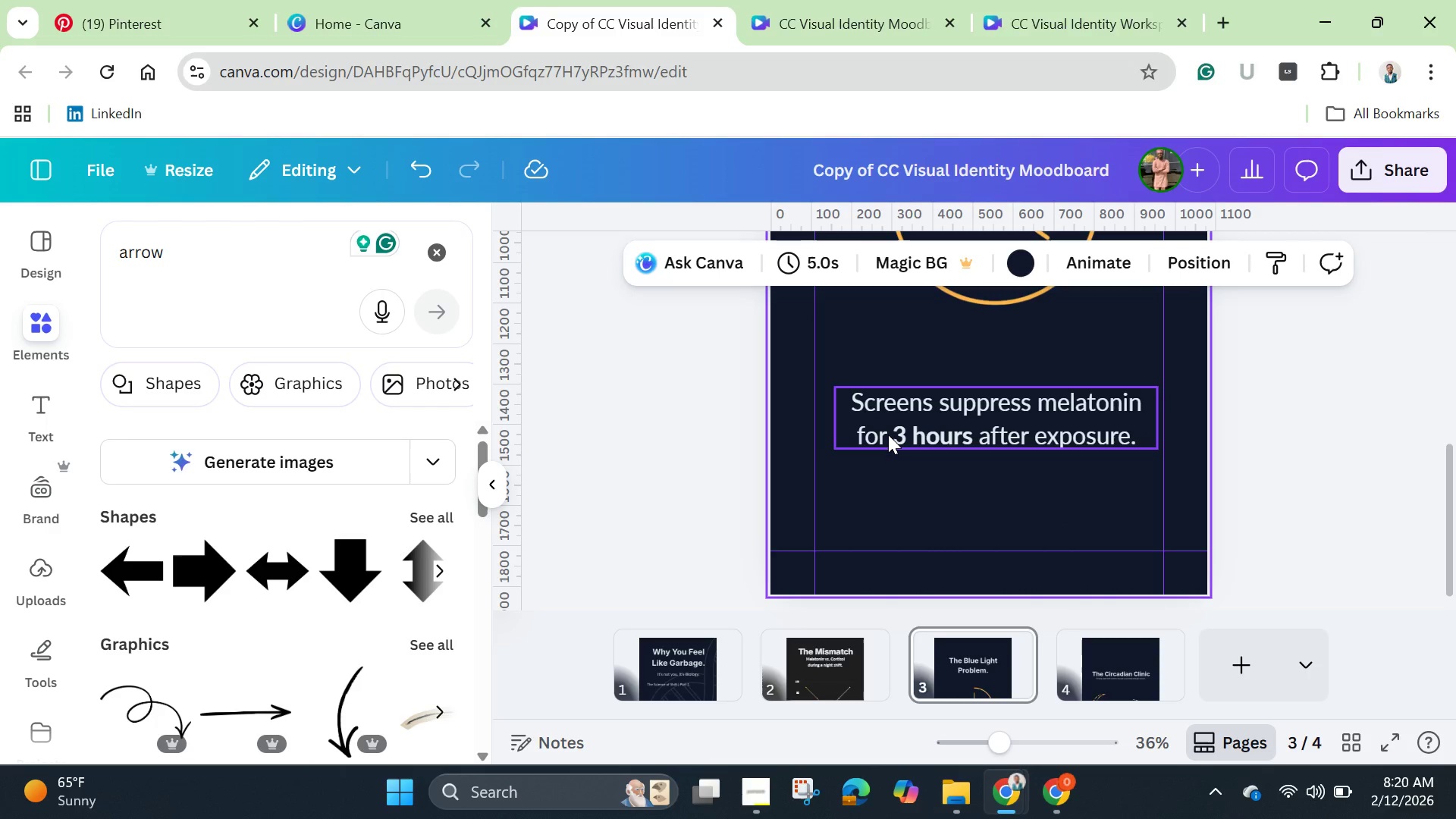 
left_click([888, 434])
 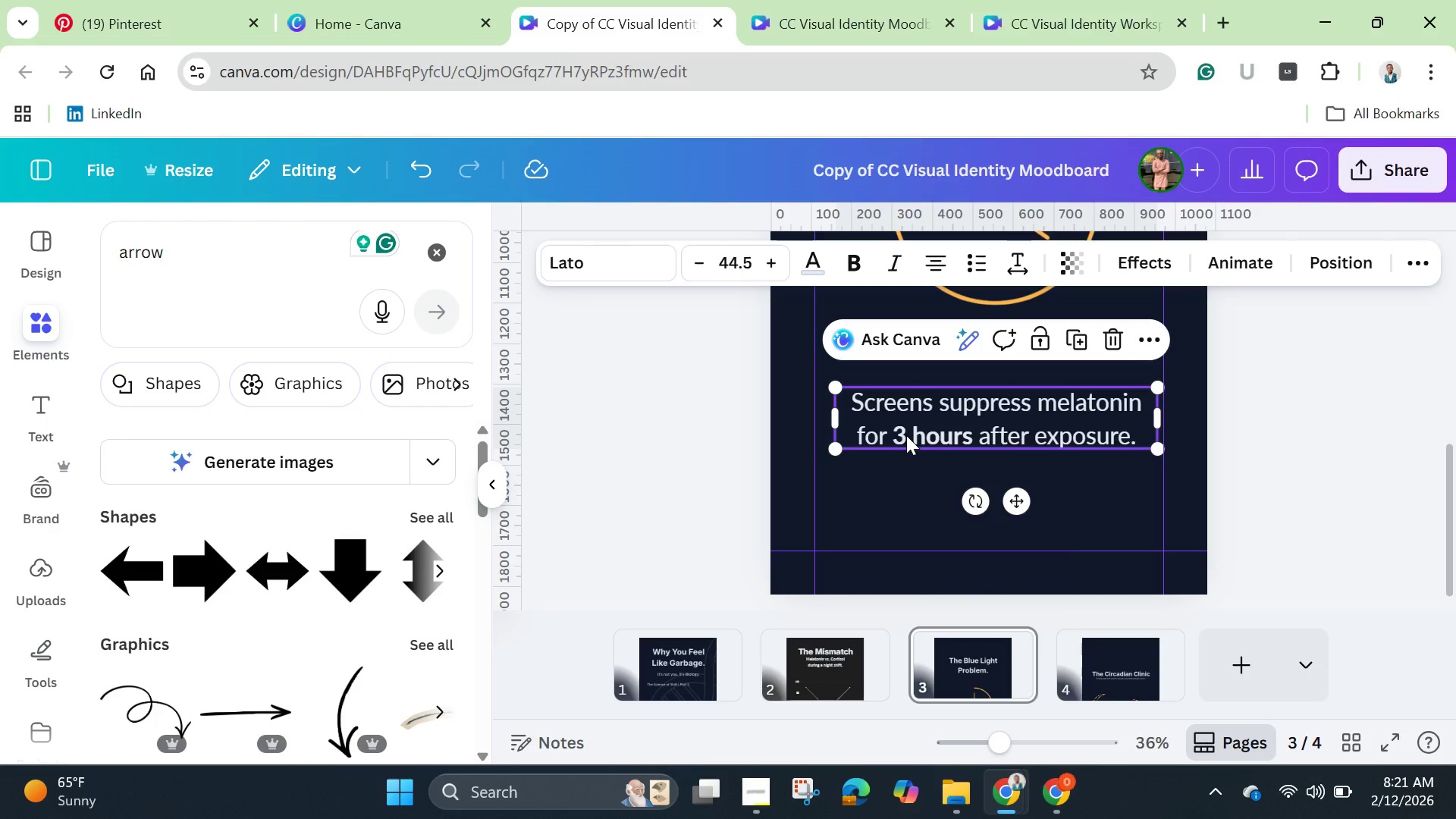 
left_click([900, 435])
 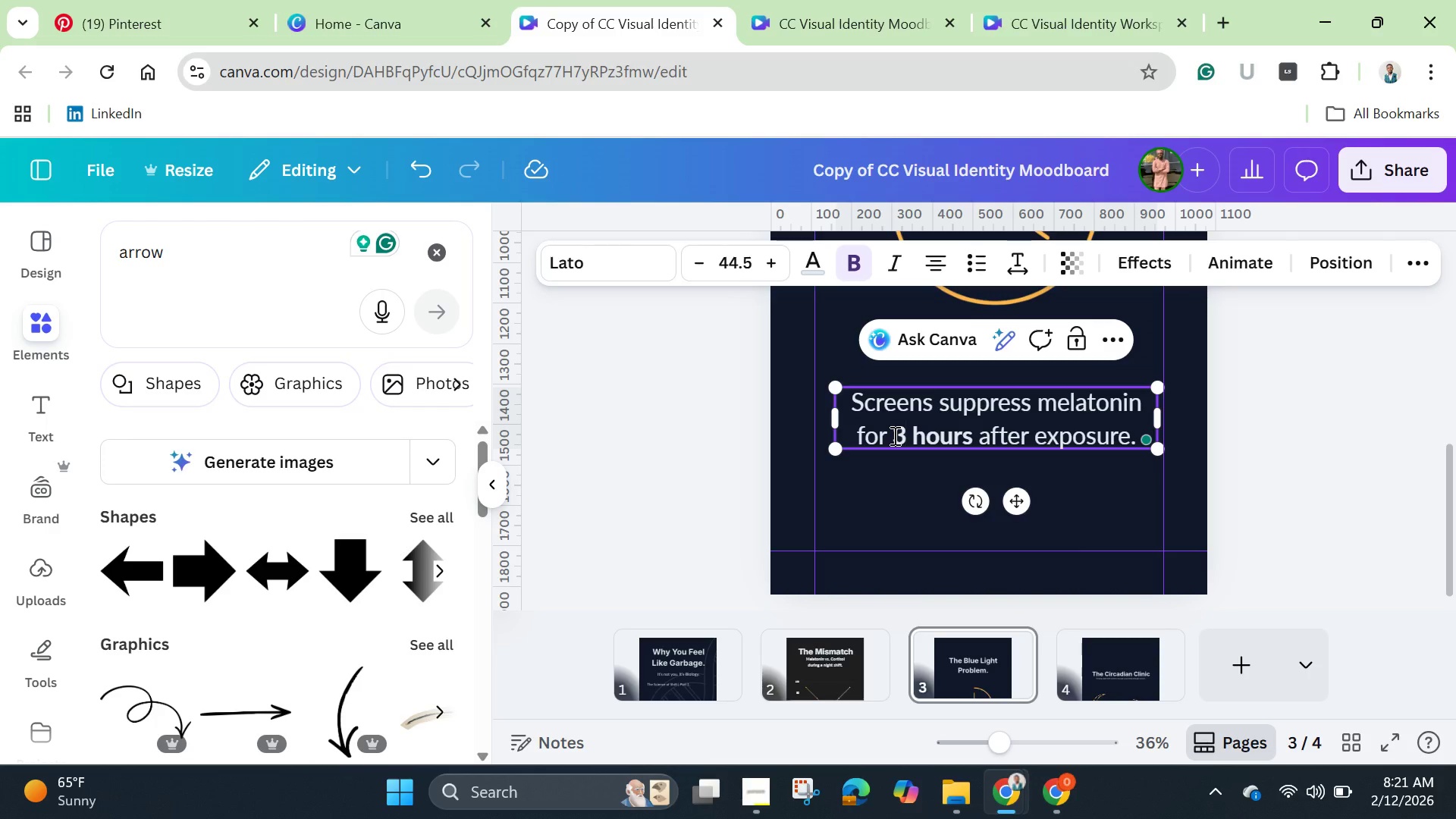 
left_click_drag(start_coordinate=[893, 435], to_coordinate=[1136, 442])
 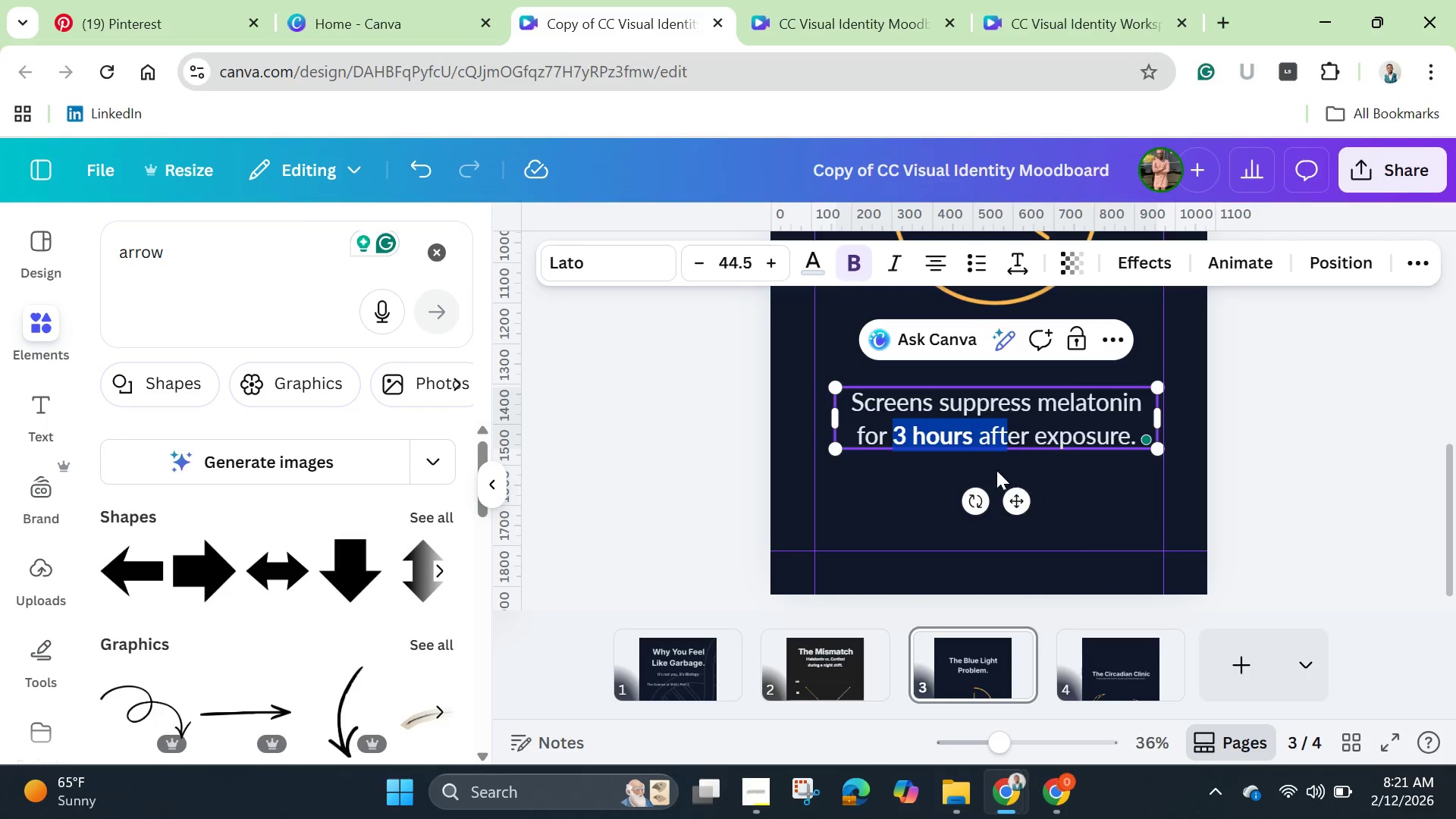 
left_click([996, 470])
 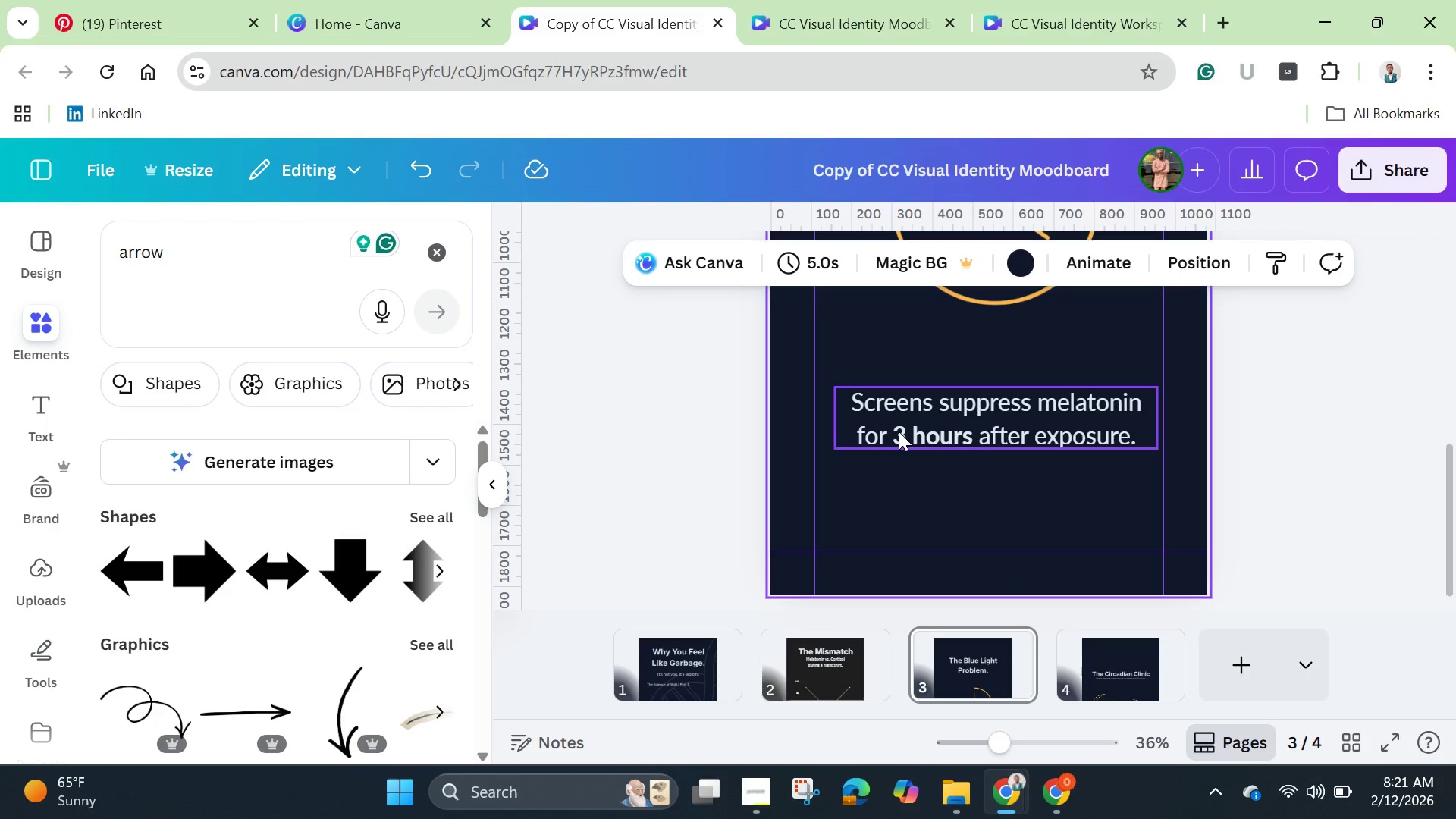 
left_click([899, 431])
 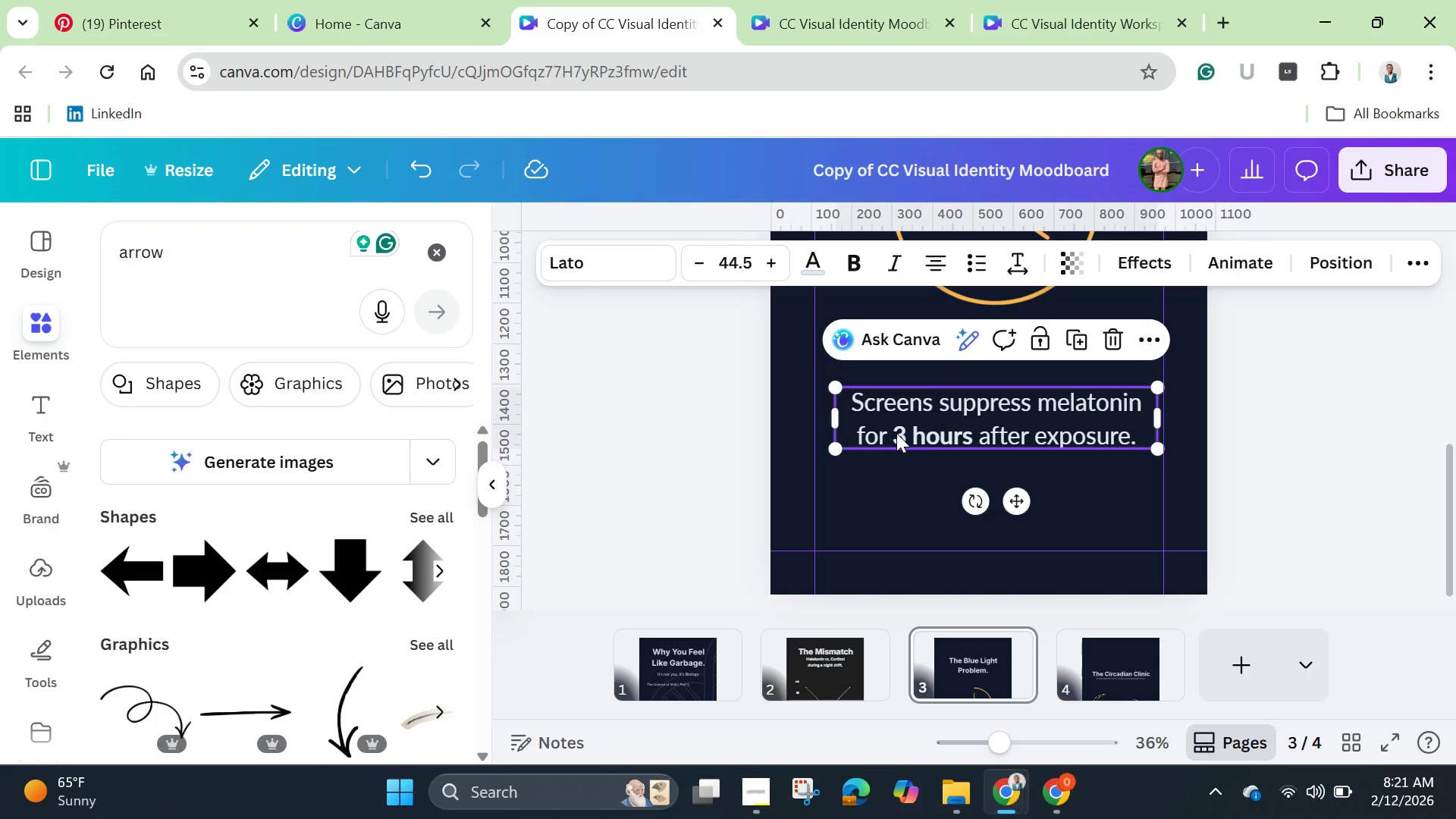 
left_click([896, 433])
 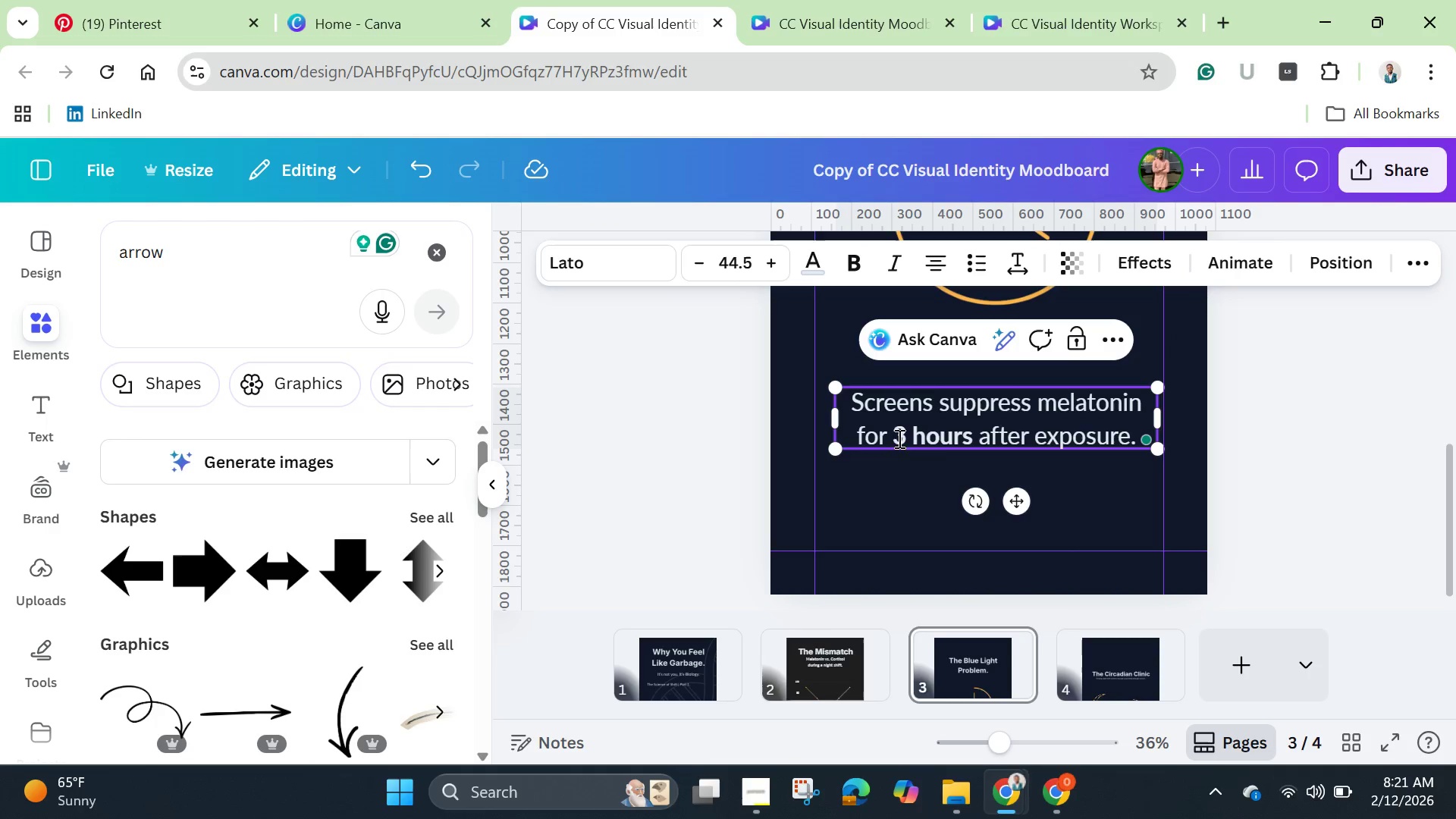 
left_click_drag(start_coordinate=[891, 432], to_coordinate=[1135, 442])
 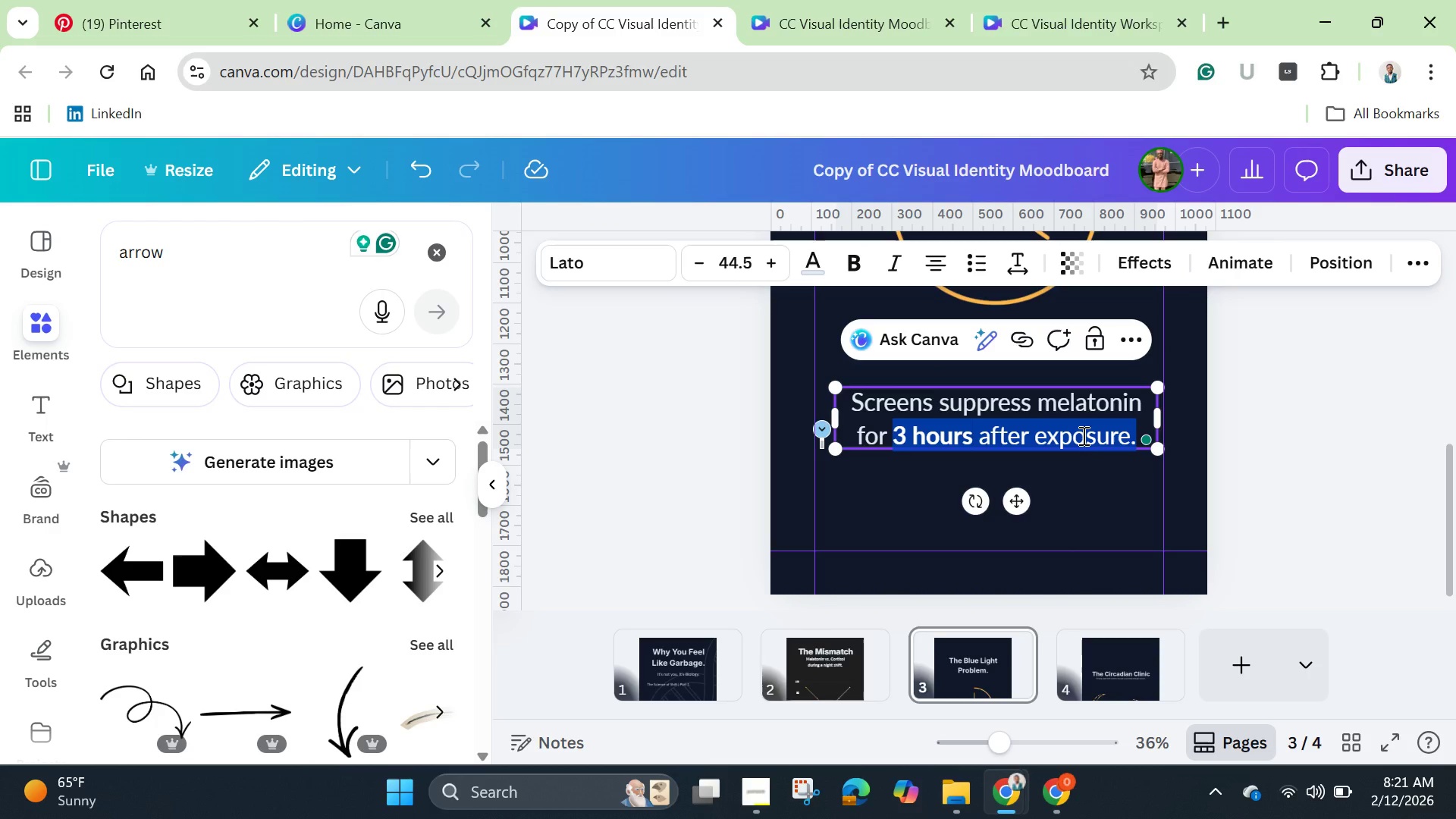 
right_click([1082, 435])
 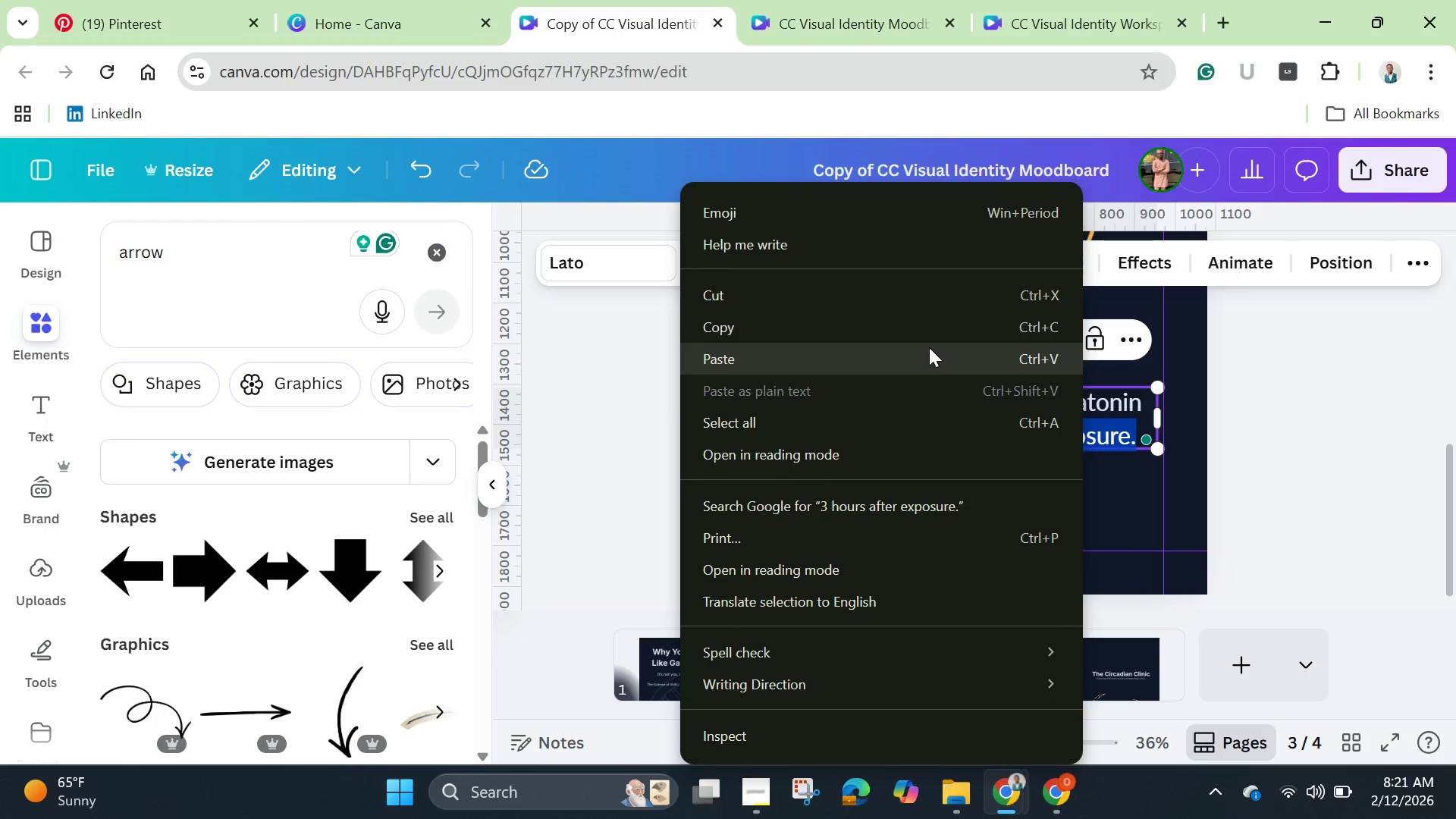 
left_click([919, 331])
 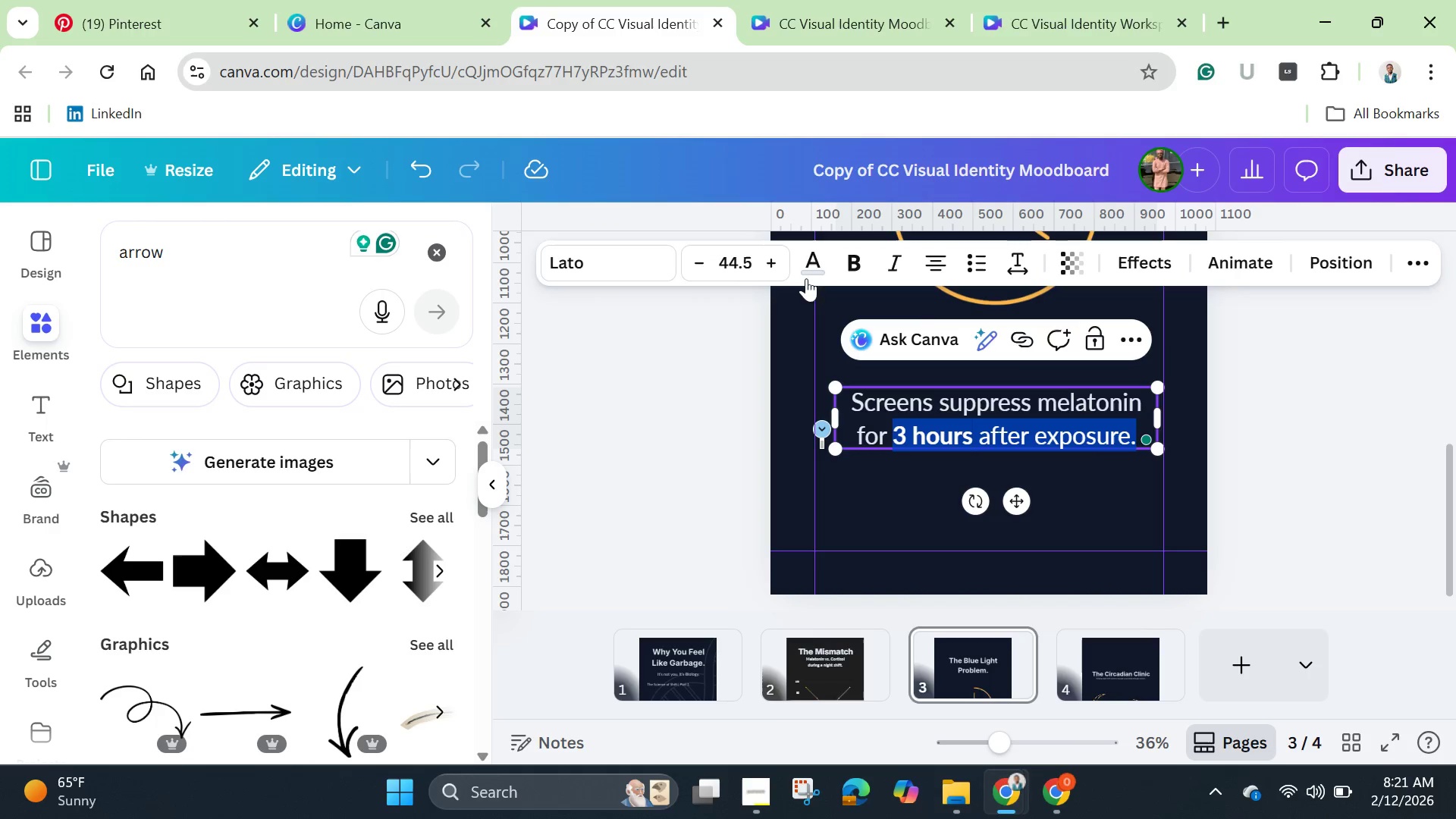 
left_click([815, 262])
 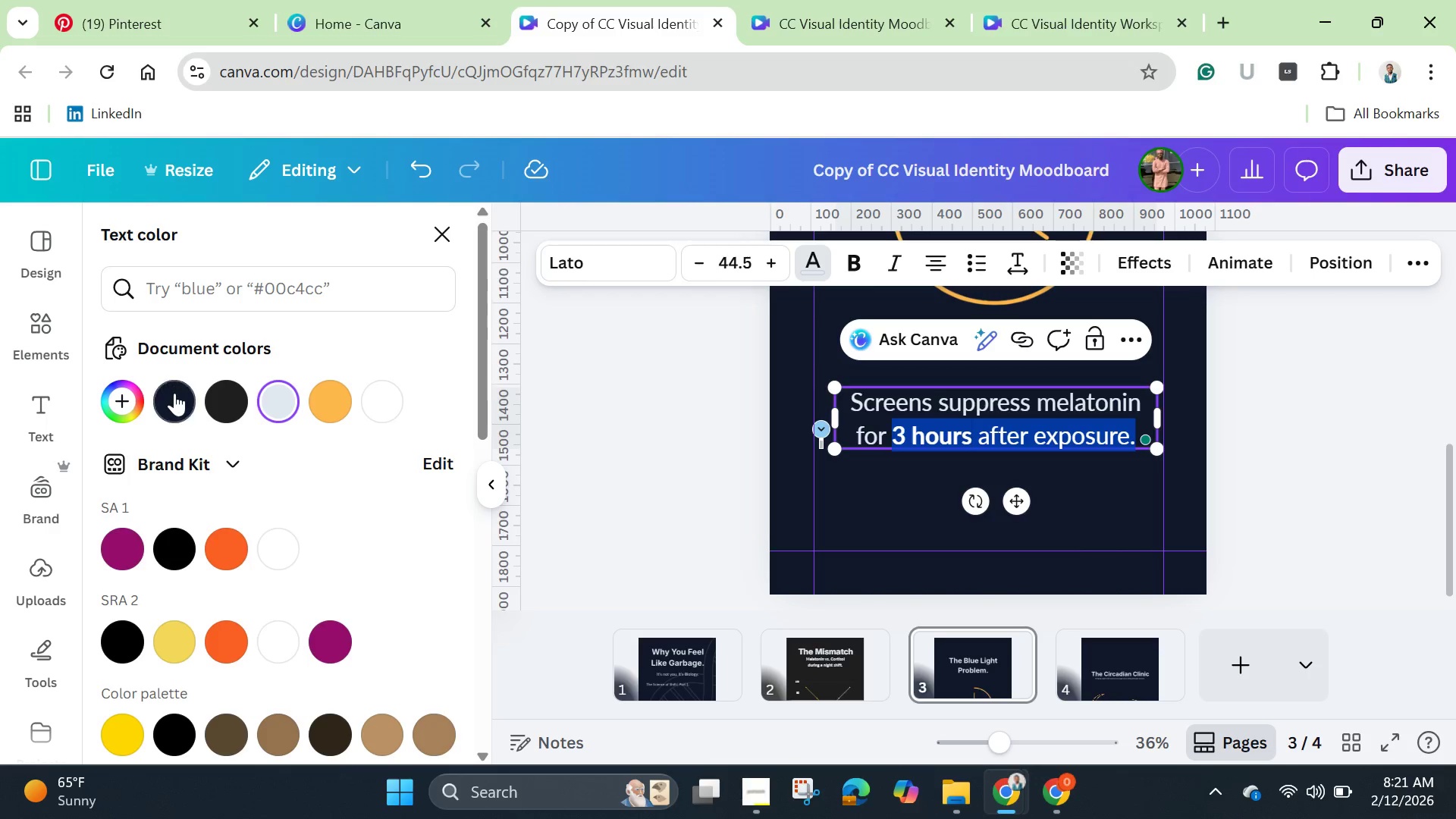 
left_click([181, 401])
 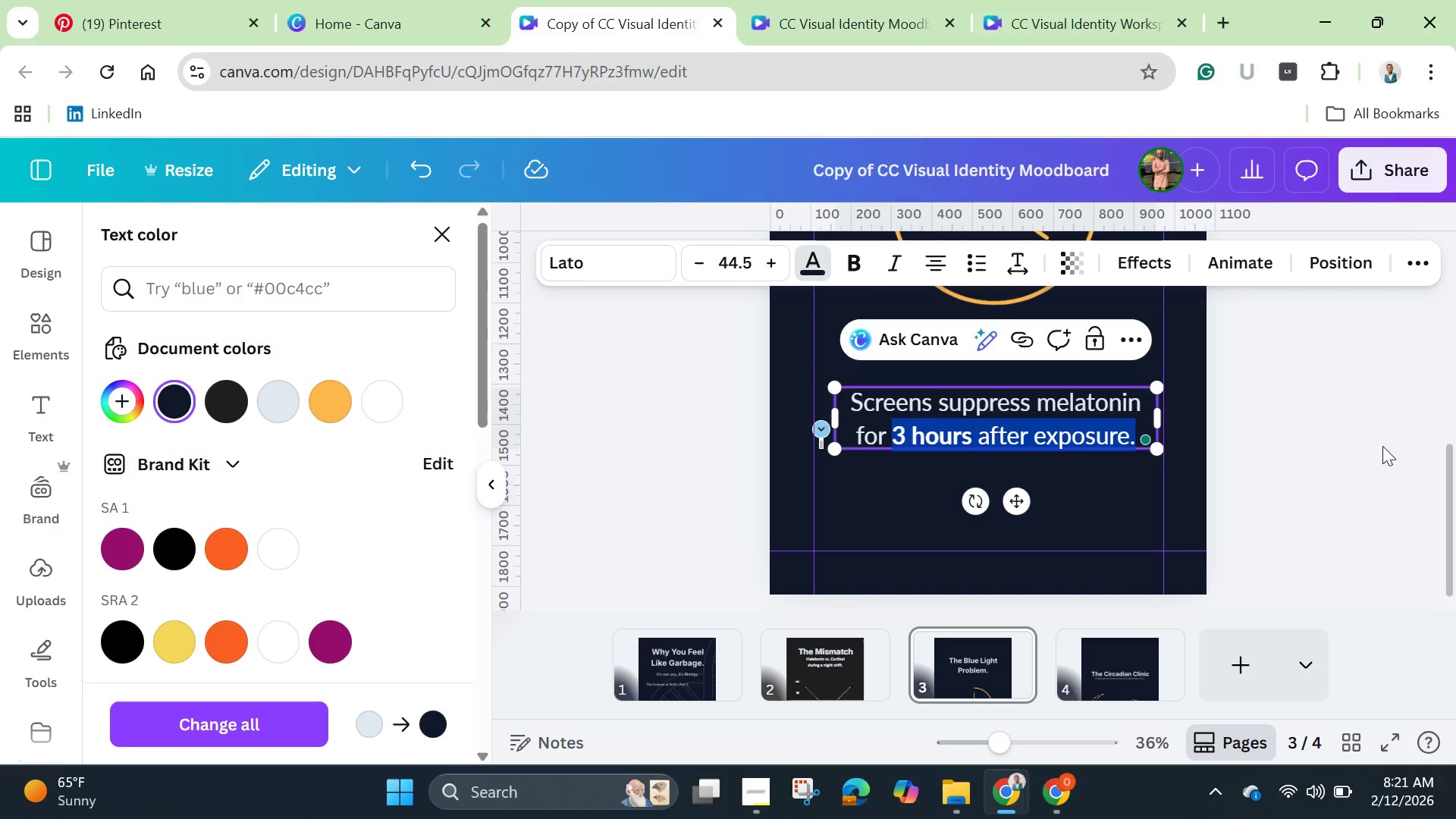 
left_click([1304, 449])
 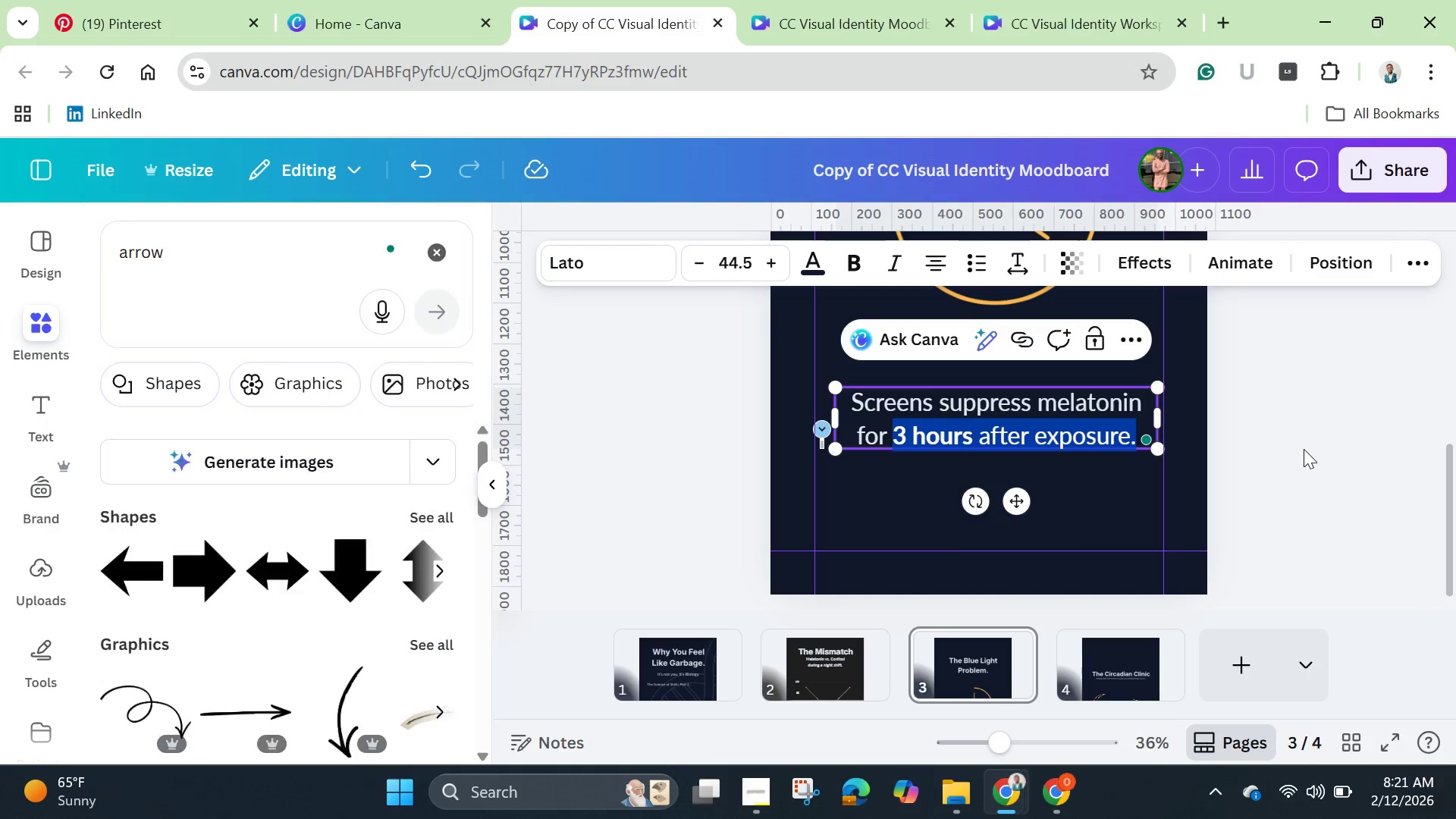 
left_click([1304, 449])
 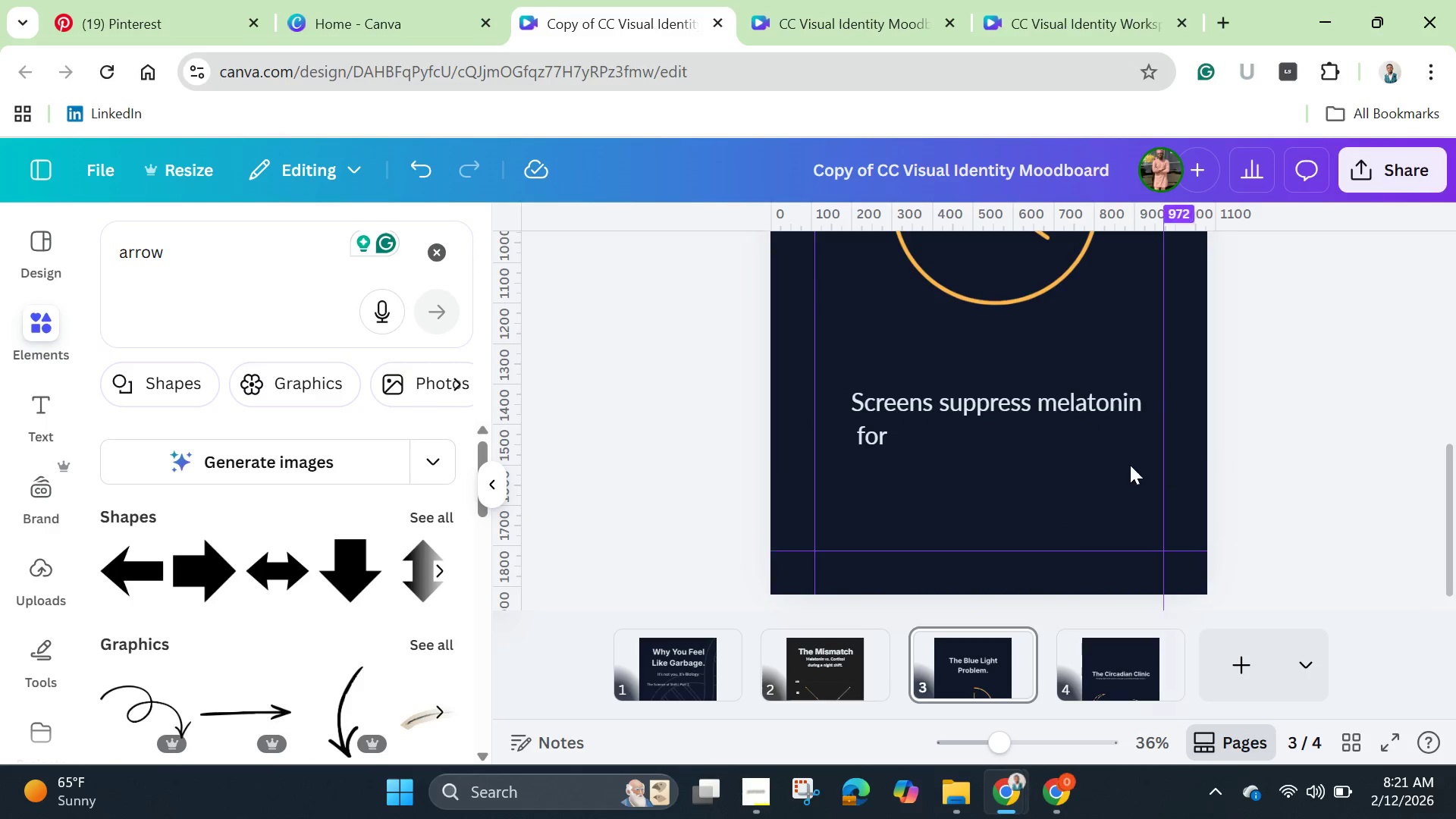 
left_click([1042, 424])
 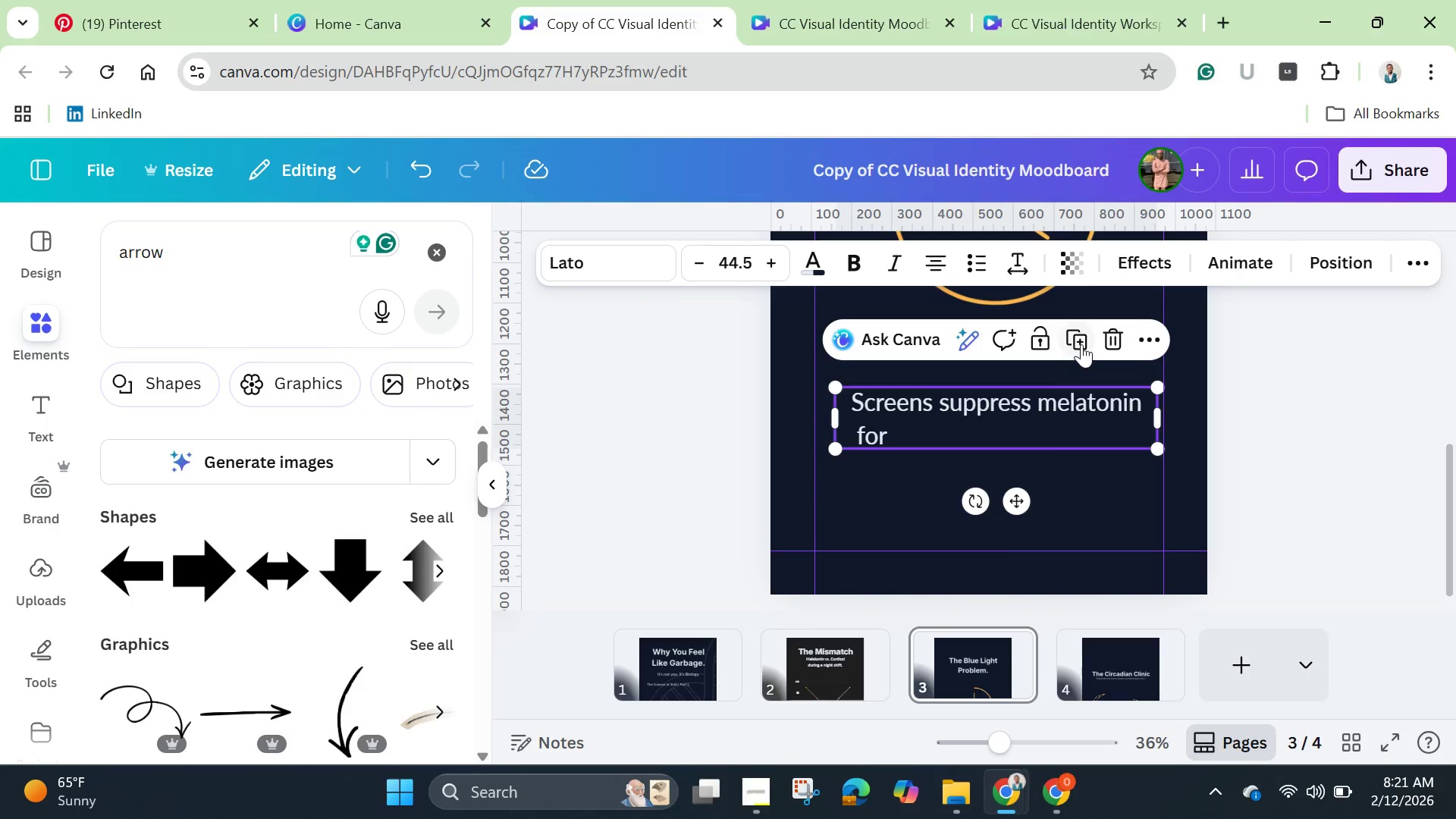 
left_click([1081, 340])
 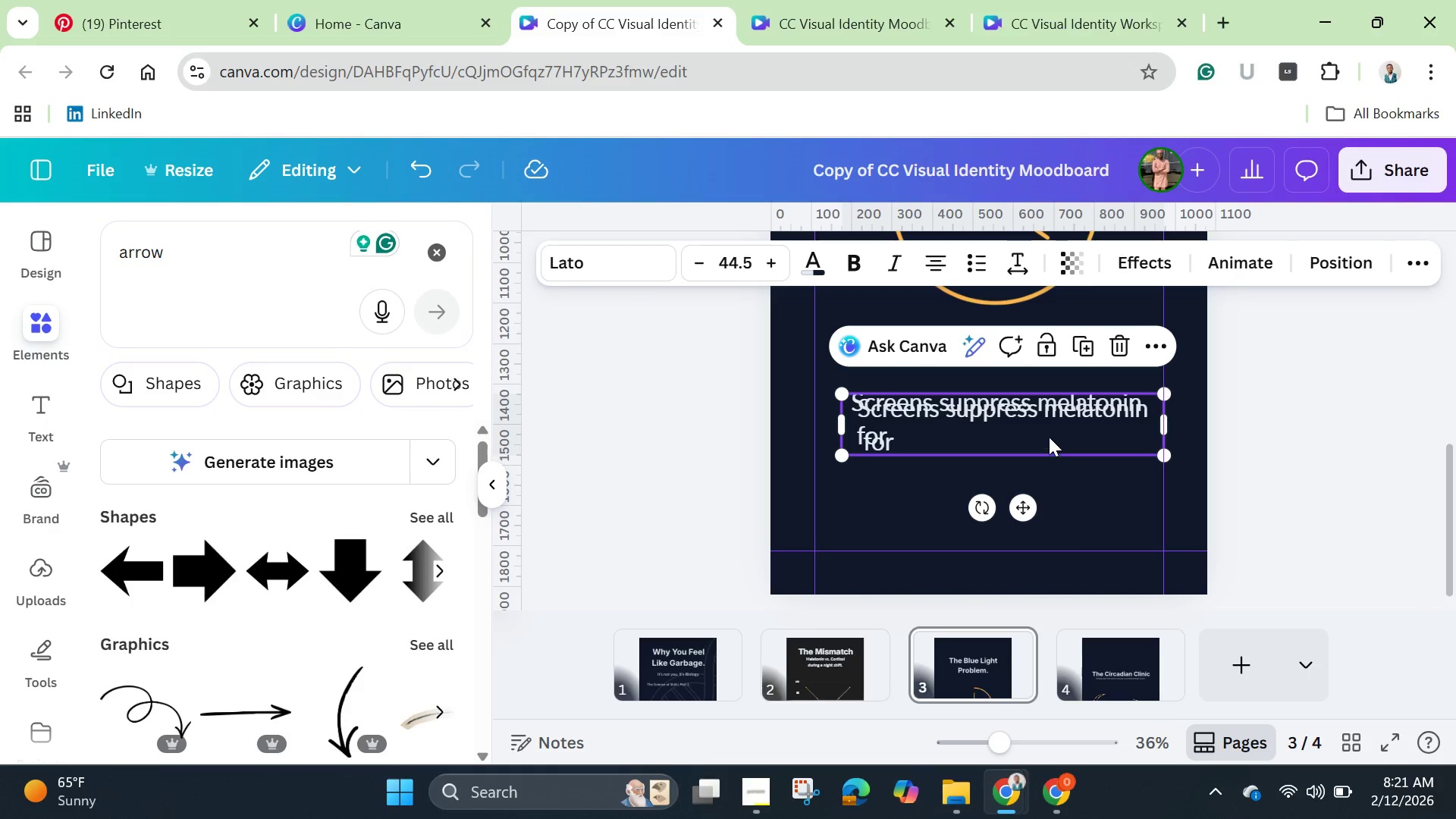 
left_click_drag(start_coordinate=[1049, 437], to_coordinate=[1042, 471])
 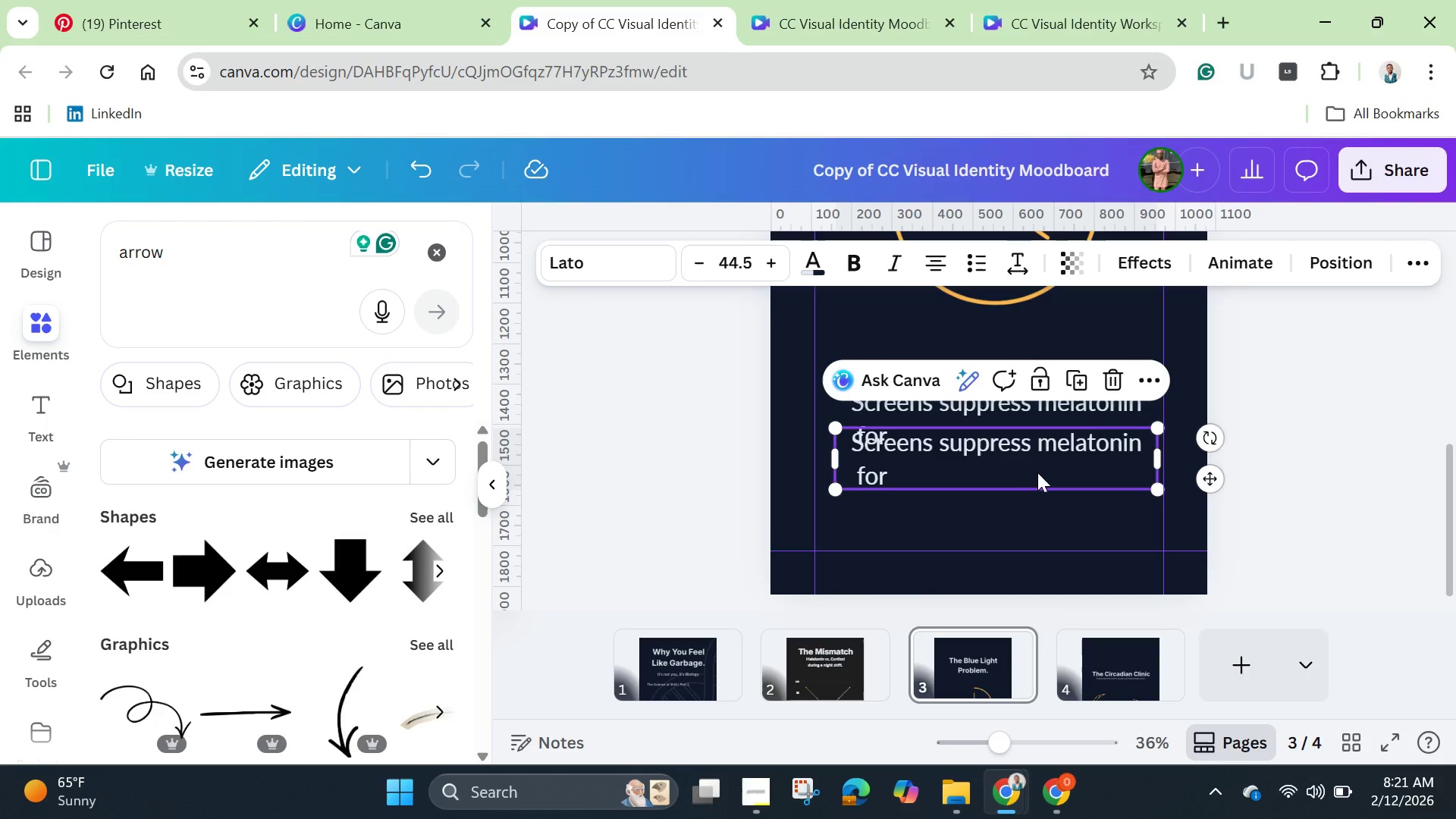 
left_click([1037, 472])
 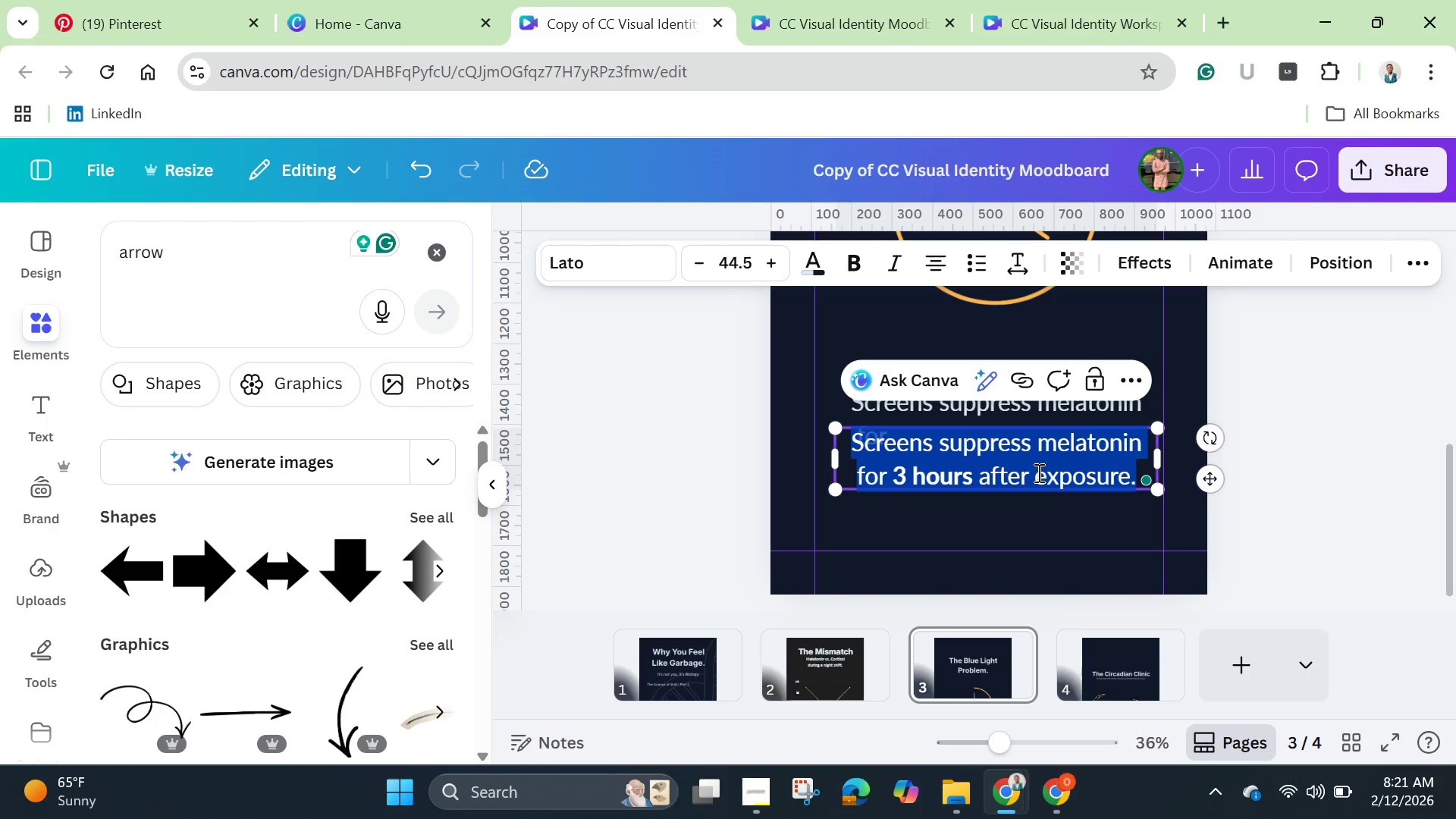 
key(Backspace)
 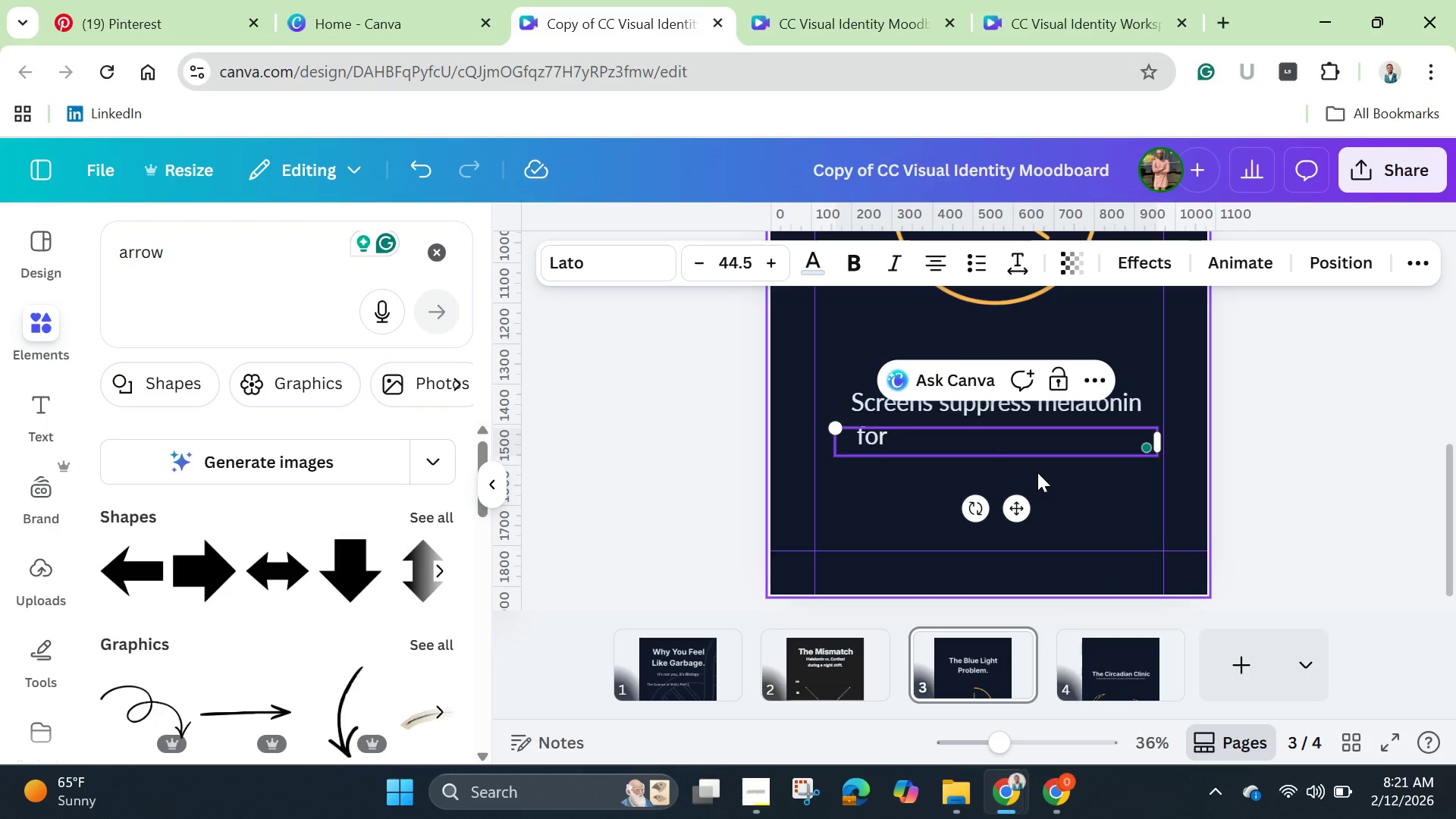 
key(Control+V)
 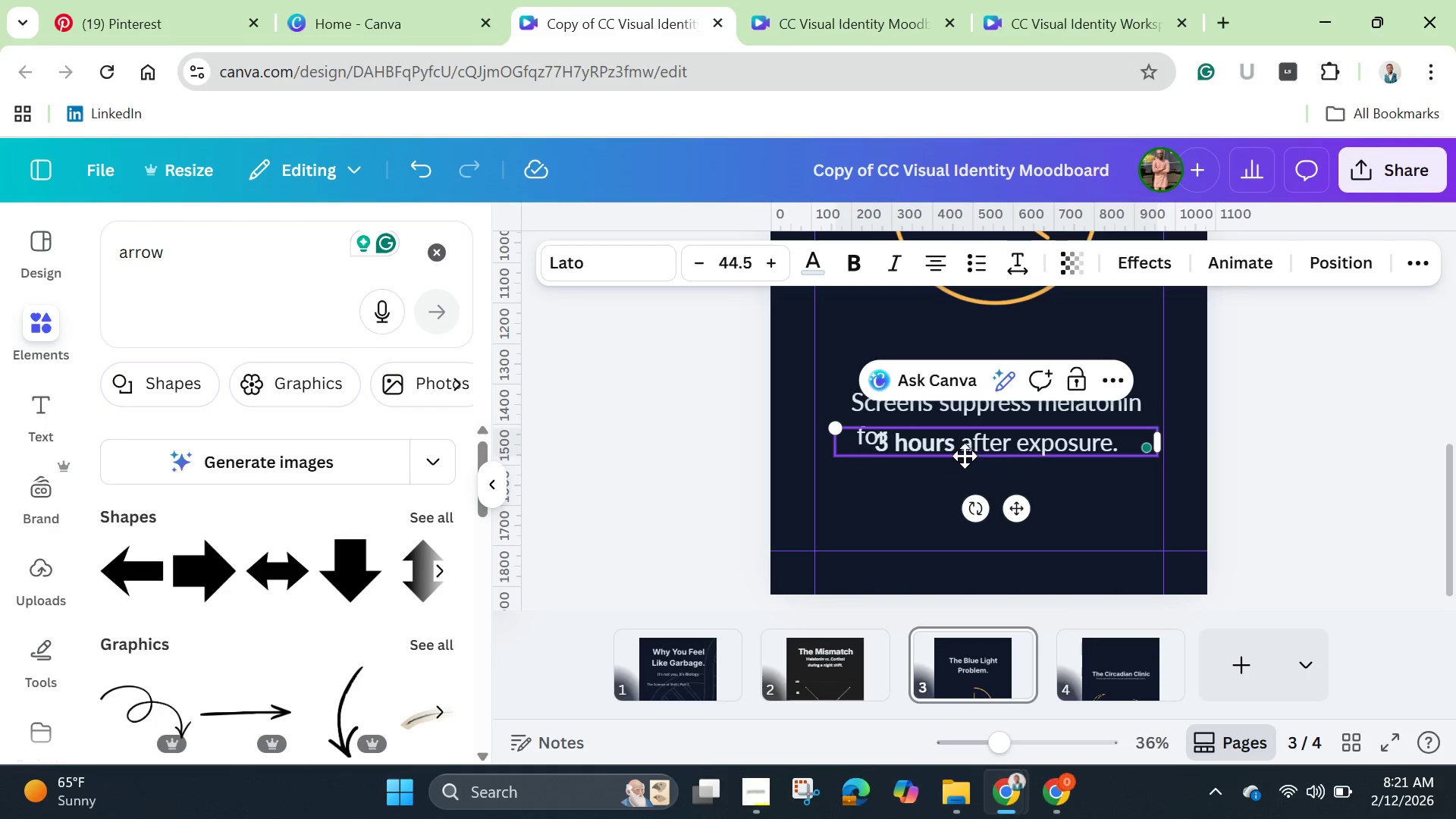 
left_click_drag(start_coordinate=[960, 447], to_coordinate=[1125, 436])
 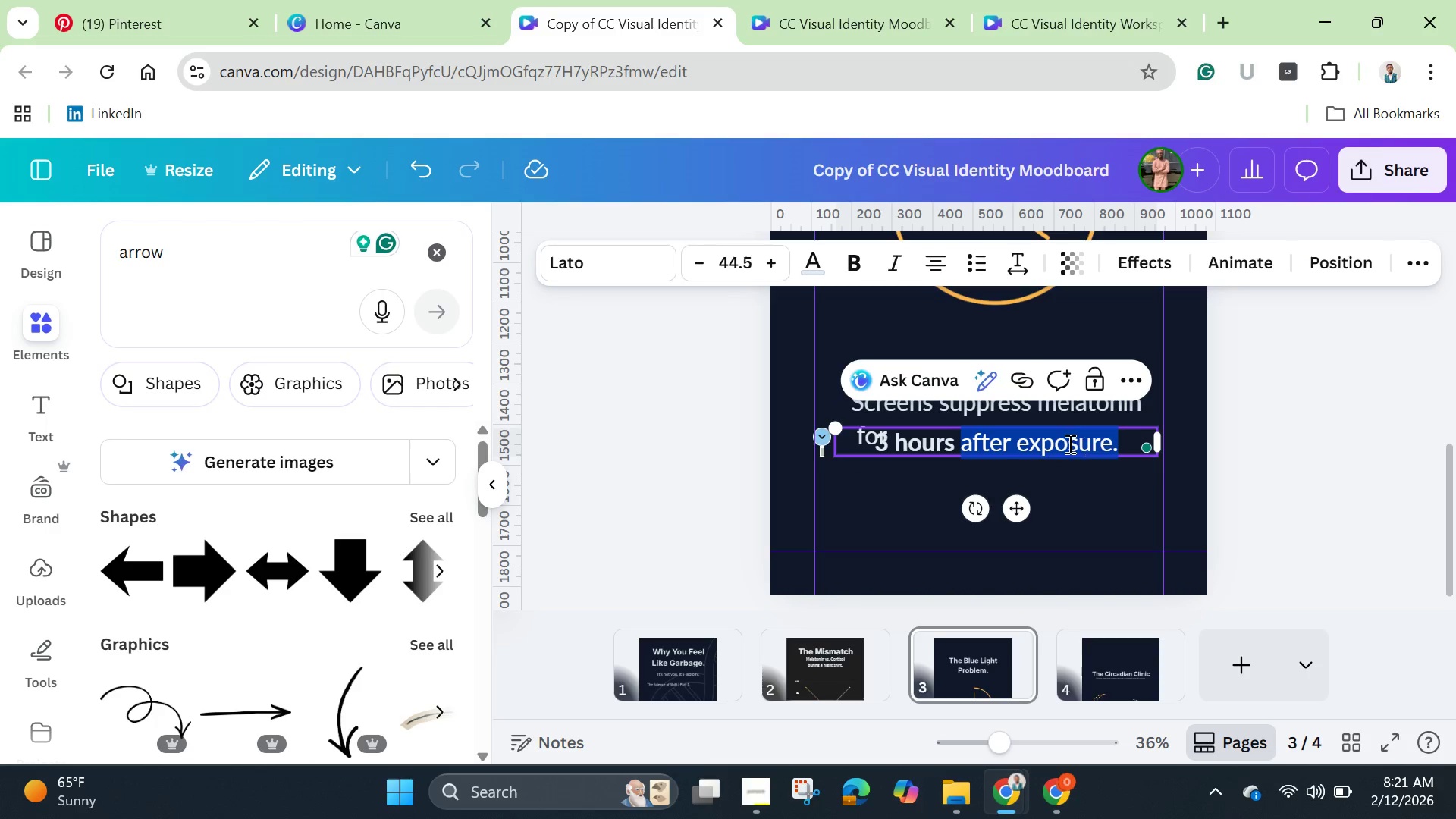 
right_click([1068, 444])
 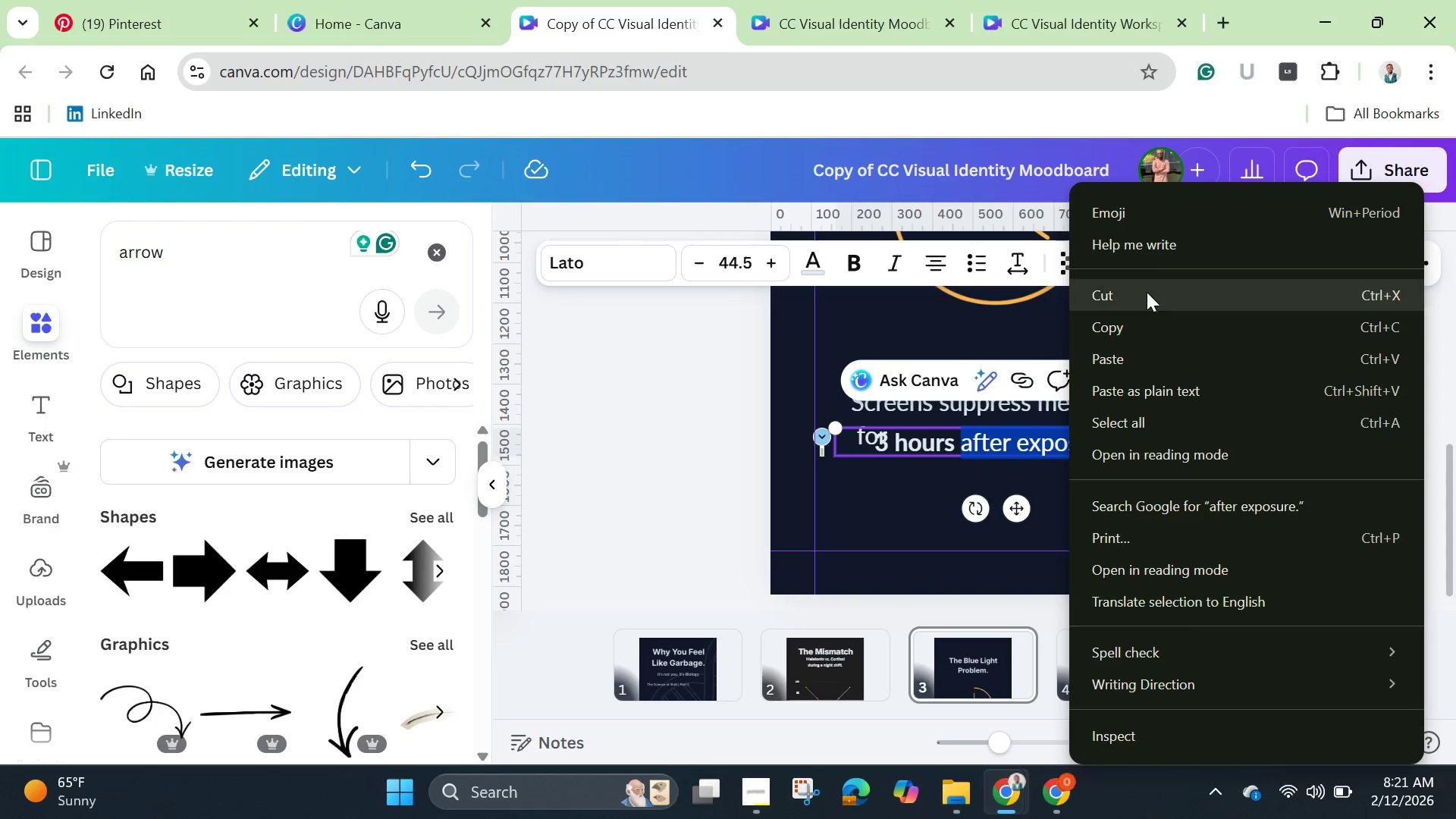 
left_click([1145, 290])
 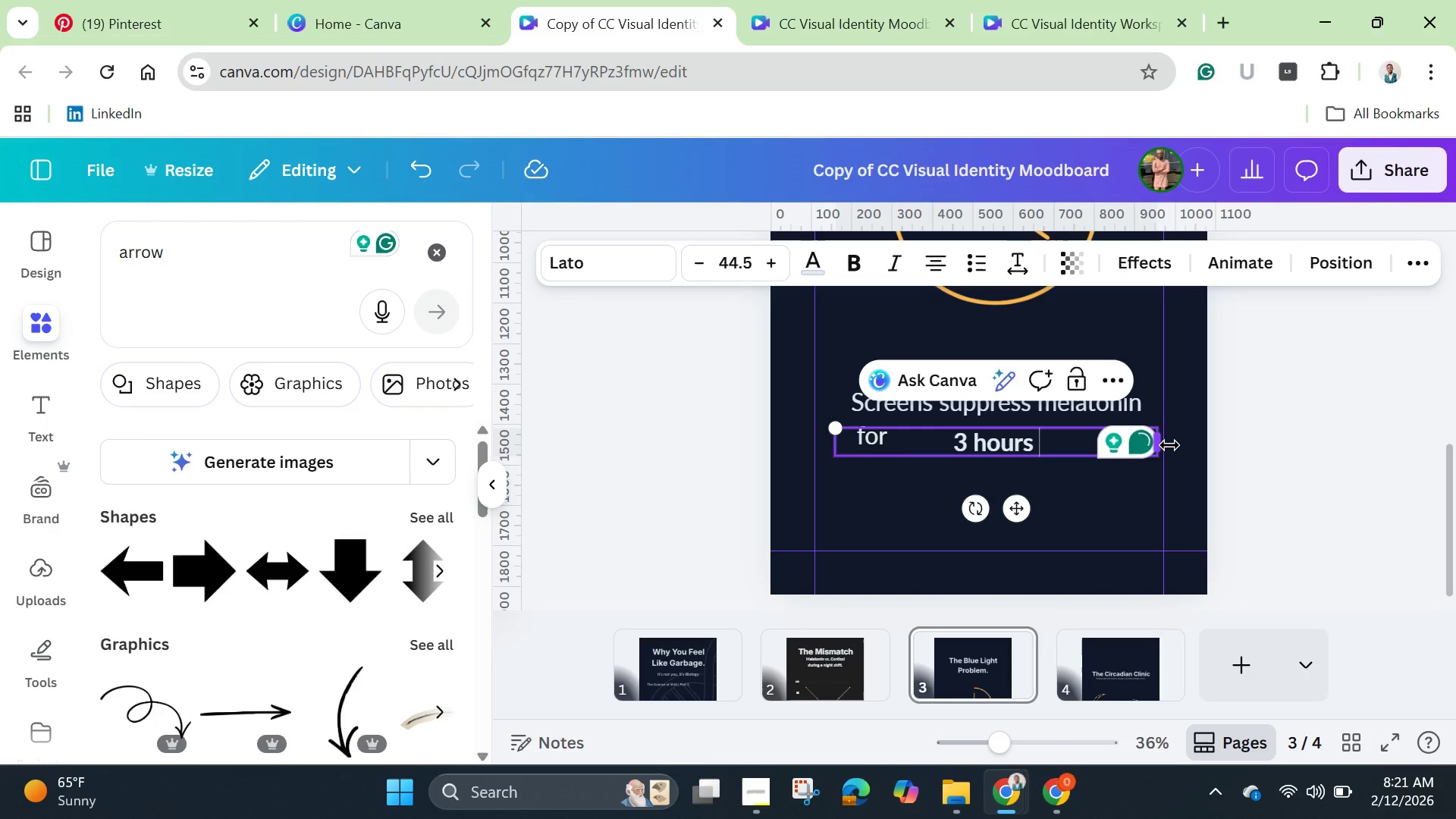 
left_click_drag(start_coordinate=[1162, 446], to_coordinate=[1127, 446])
 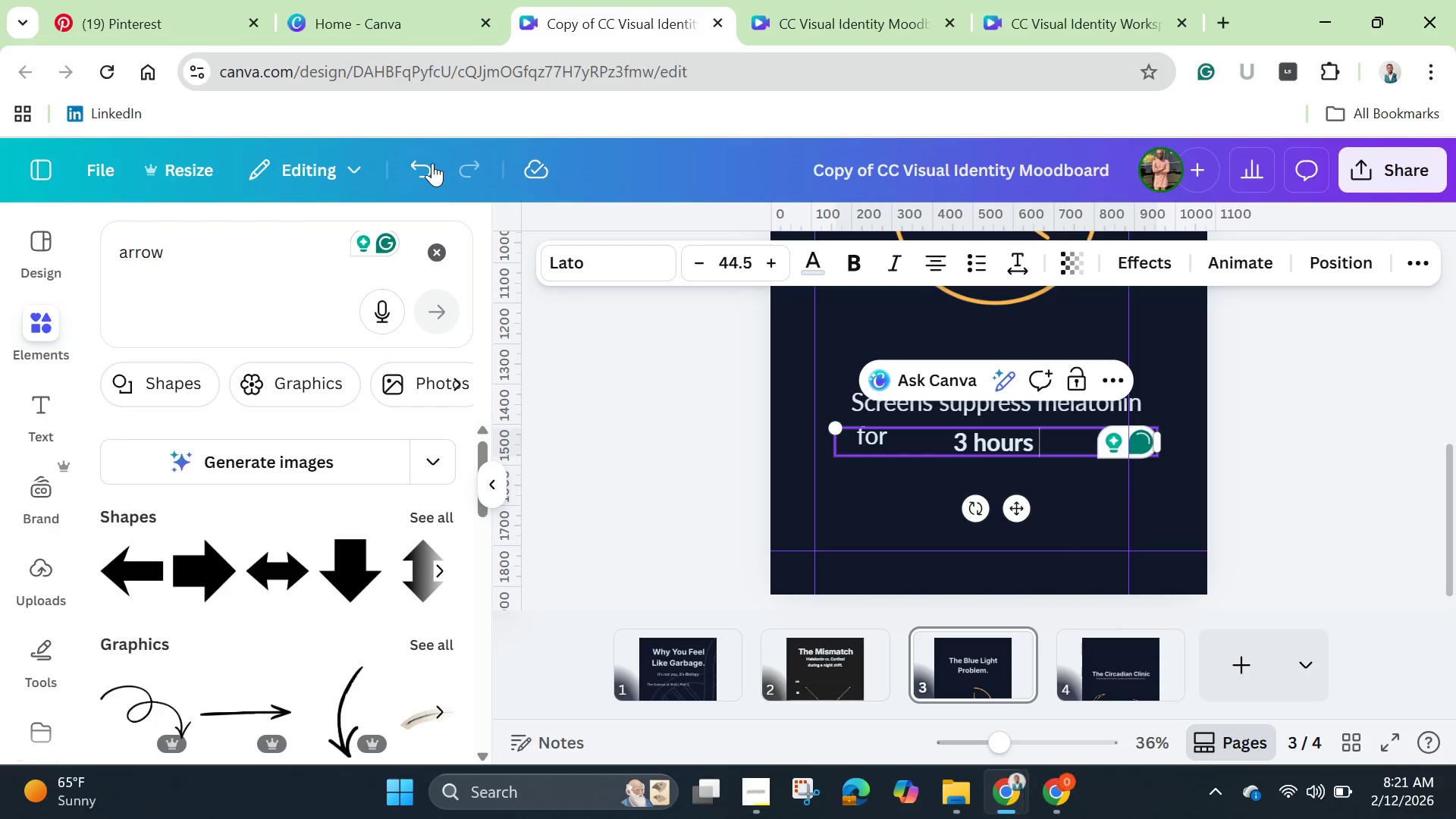 
left_click([432, 163])
 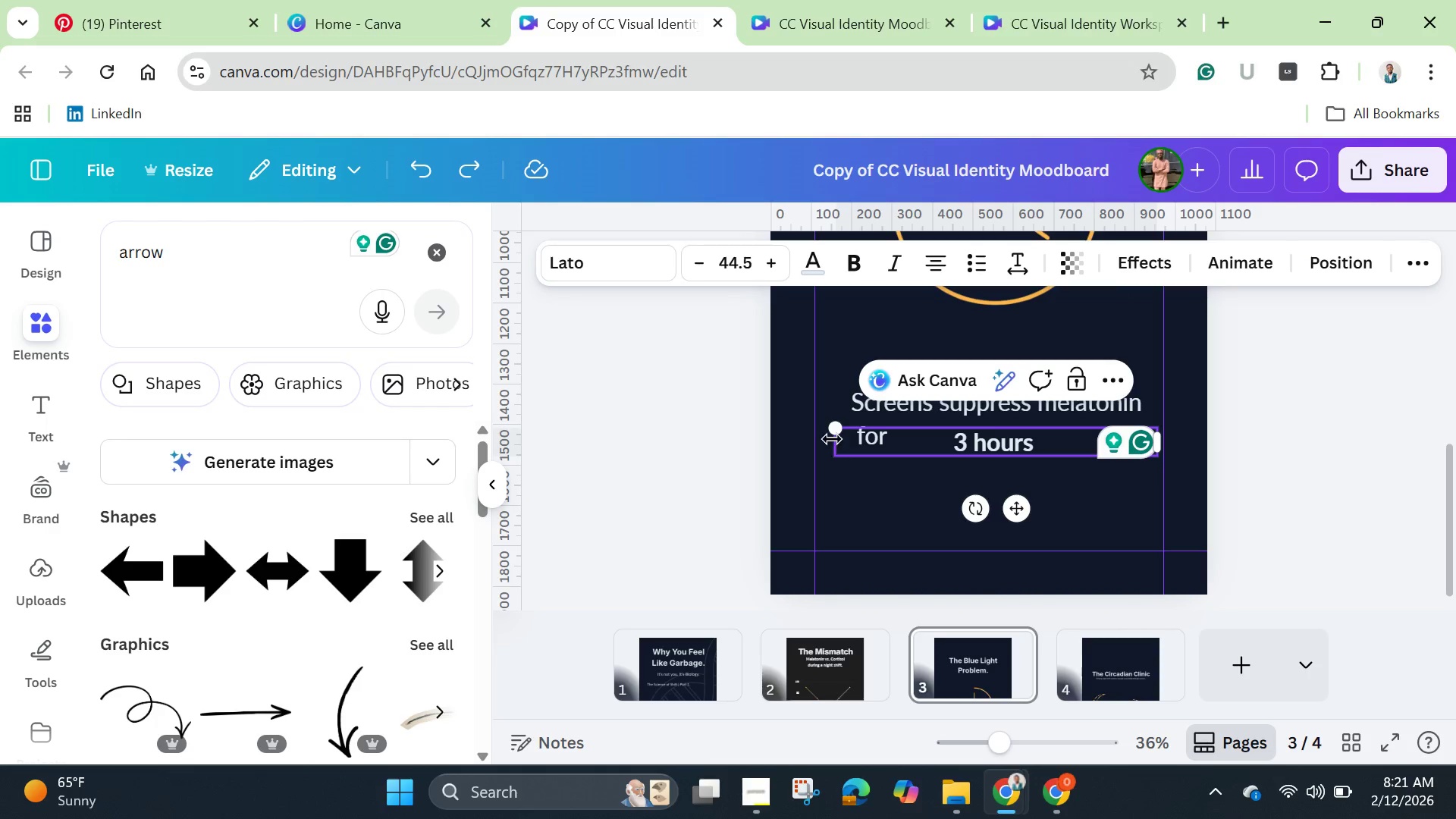 
left_click_drag(start_coordinate=[834, 439], to_coordinate=[965, 433])
 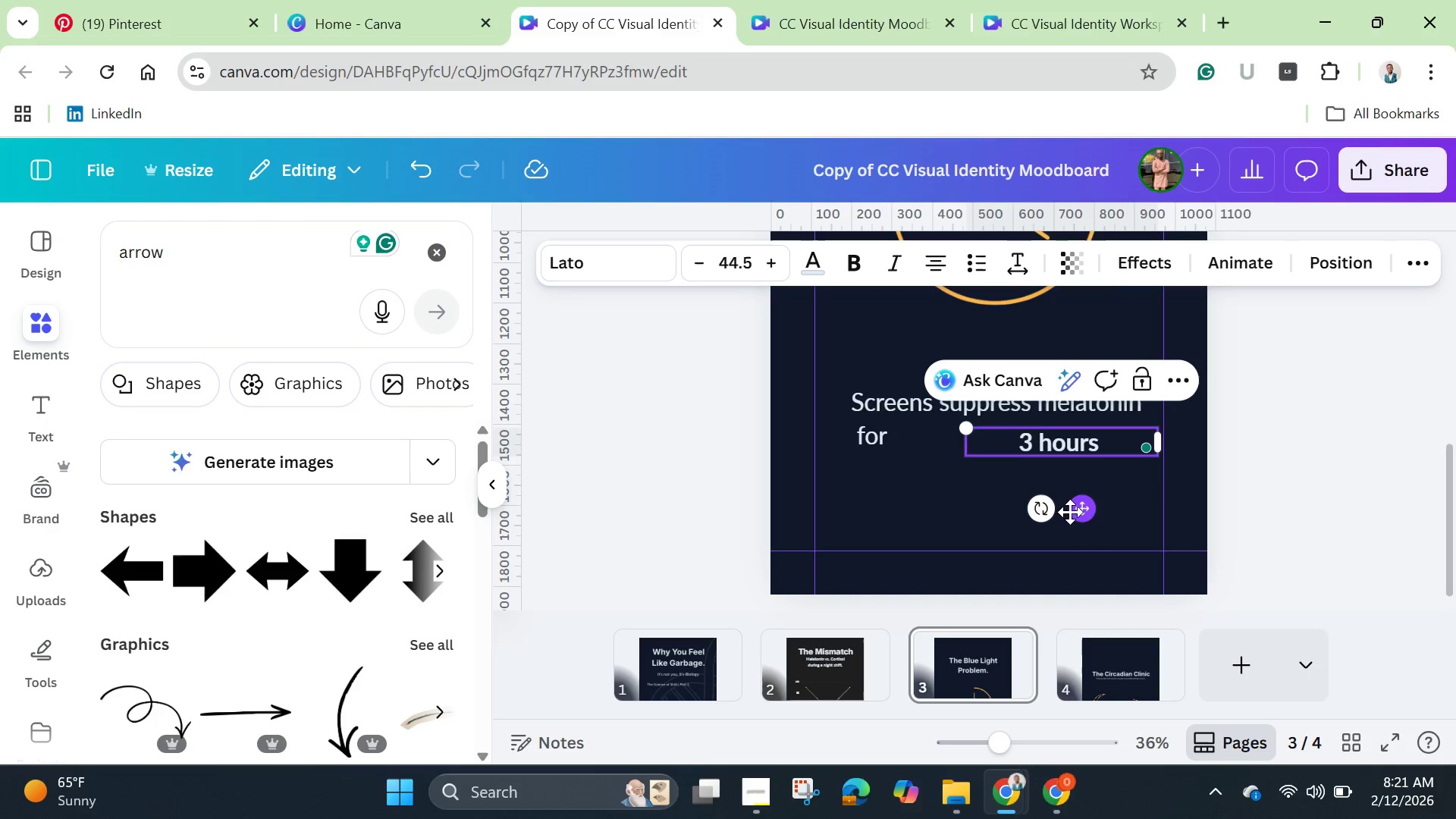 
left_click_drag(start_coordinate=[1084, 513], to_coordinate=[977, 526])
 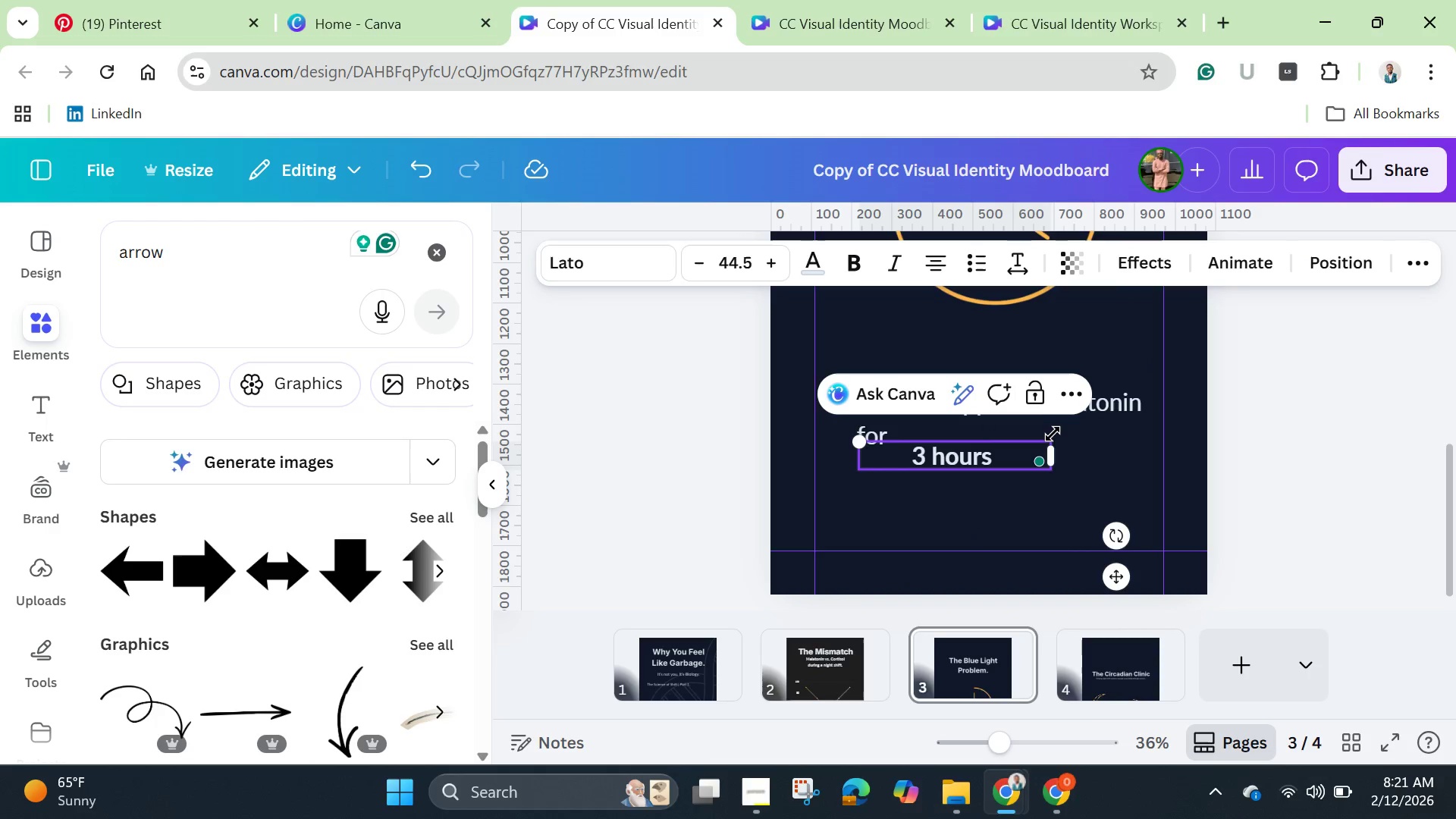 
left_click_drag(start_coordinate=[1053, 438], to_coordinate=[1202, 337])
 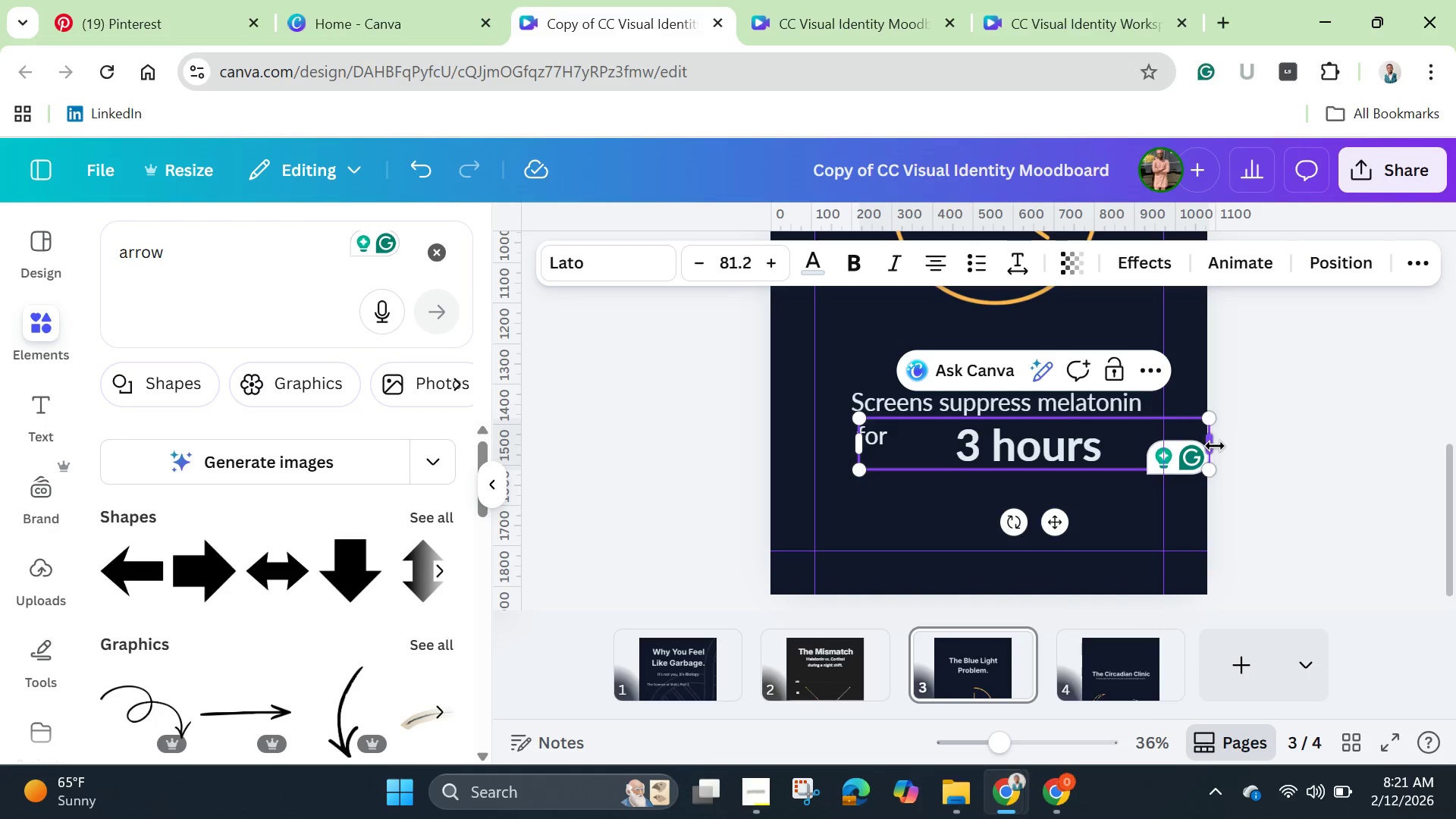 
left_click_drag(start_coordinate=[1215, 446], to_coordinate=[1097, 453])
 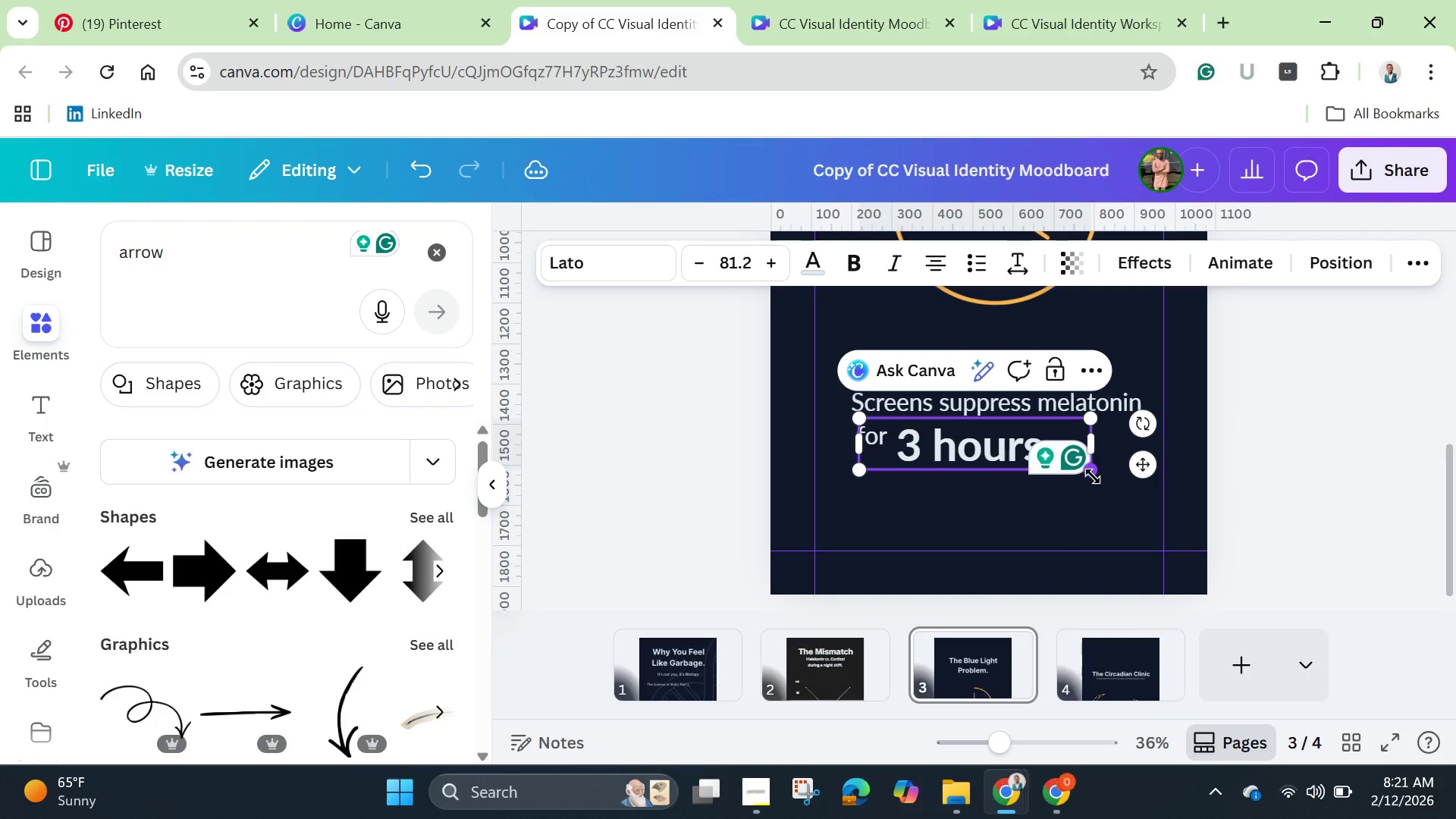 
left_click_drag(start_coordinate=[1093, 476], to_coordinate=[1130, 500])
 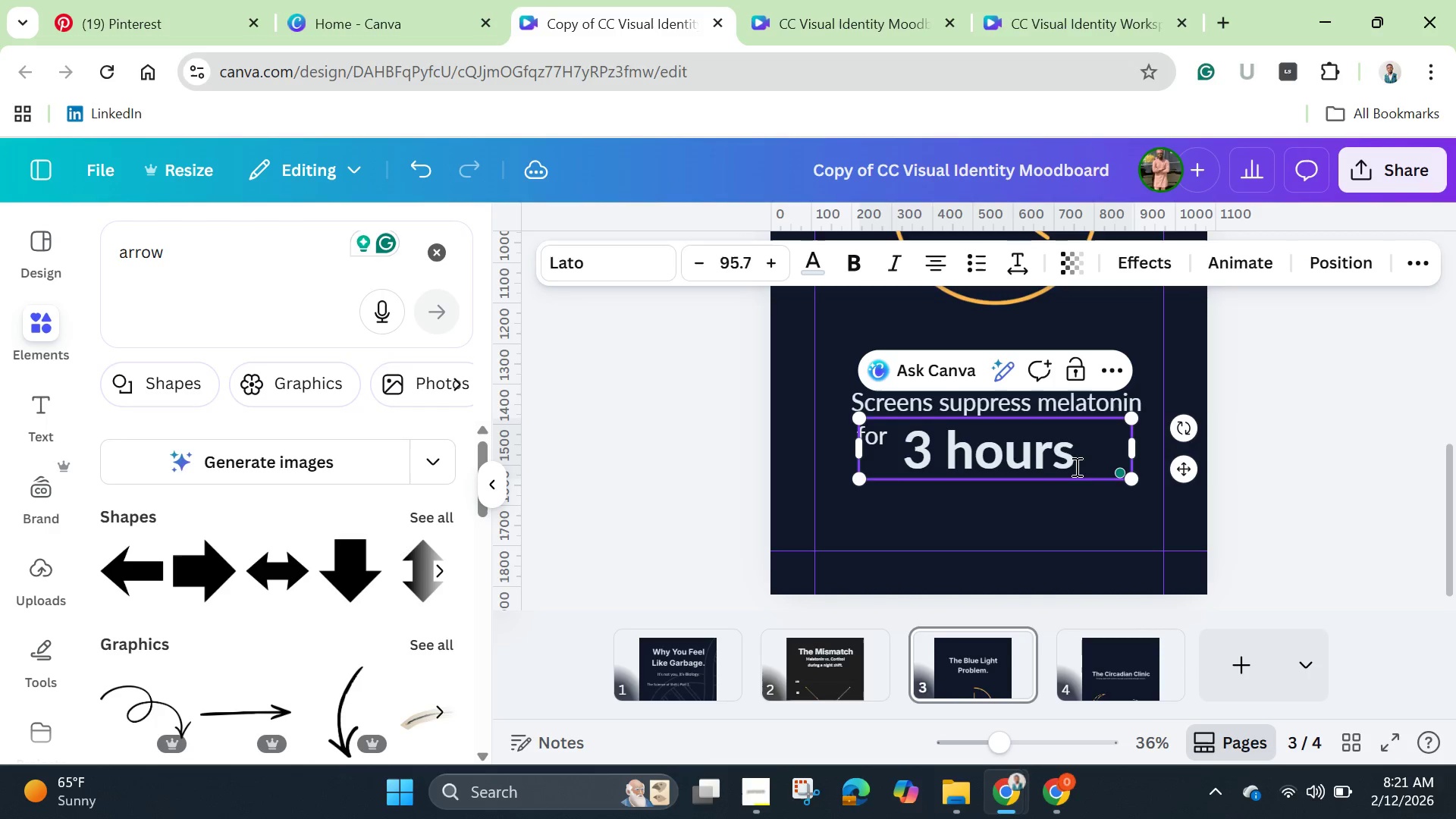 
left_click_drag(start_coordinate=[1075, 466], to_coordinate=[1075, 459])
 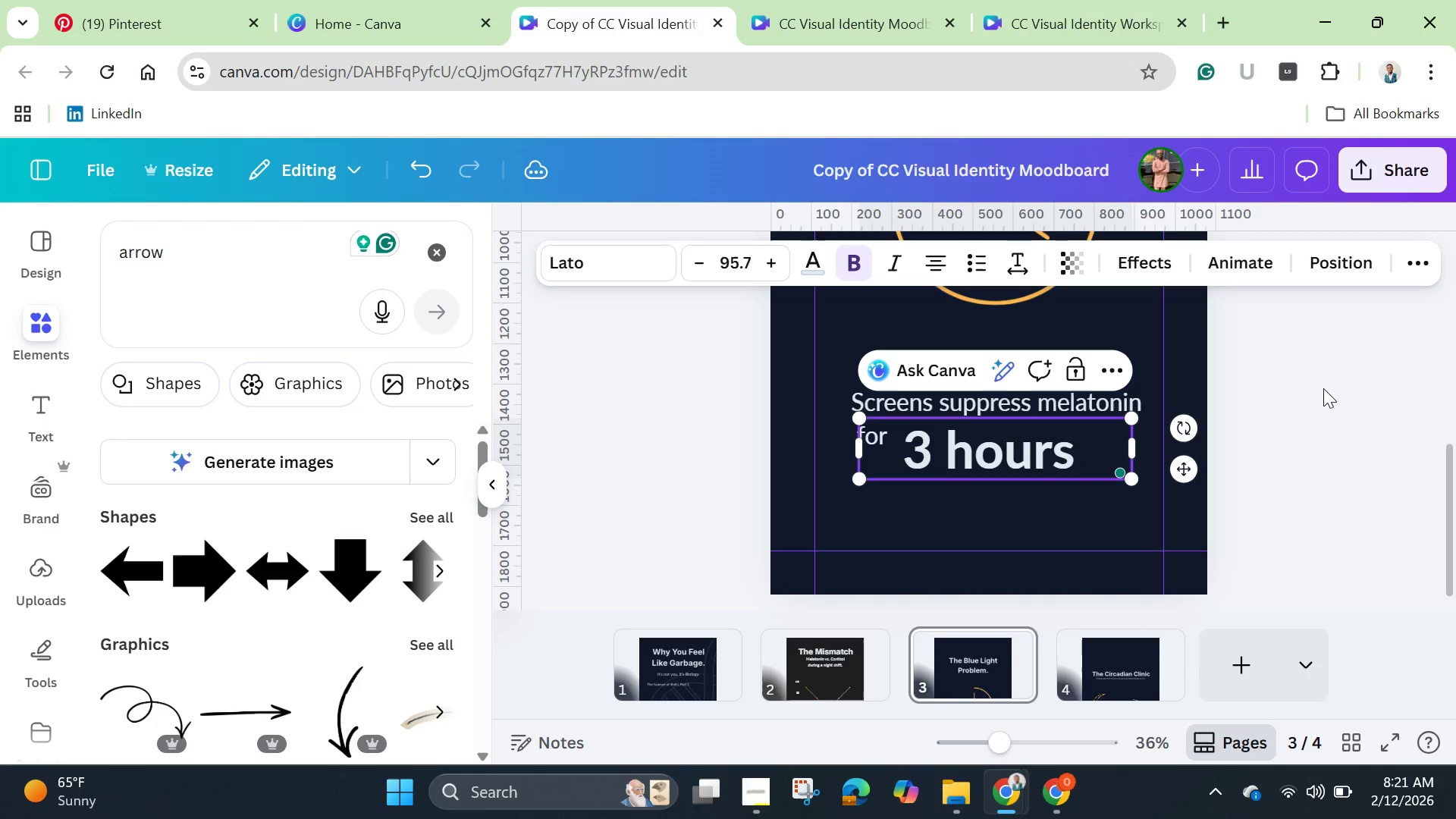 
left_click([1323, 388])
 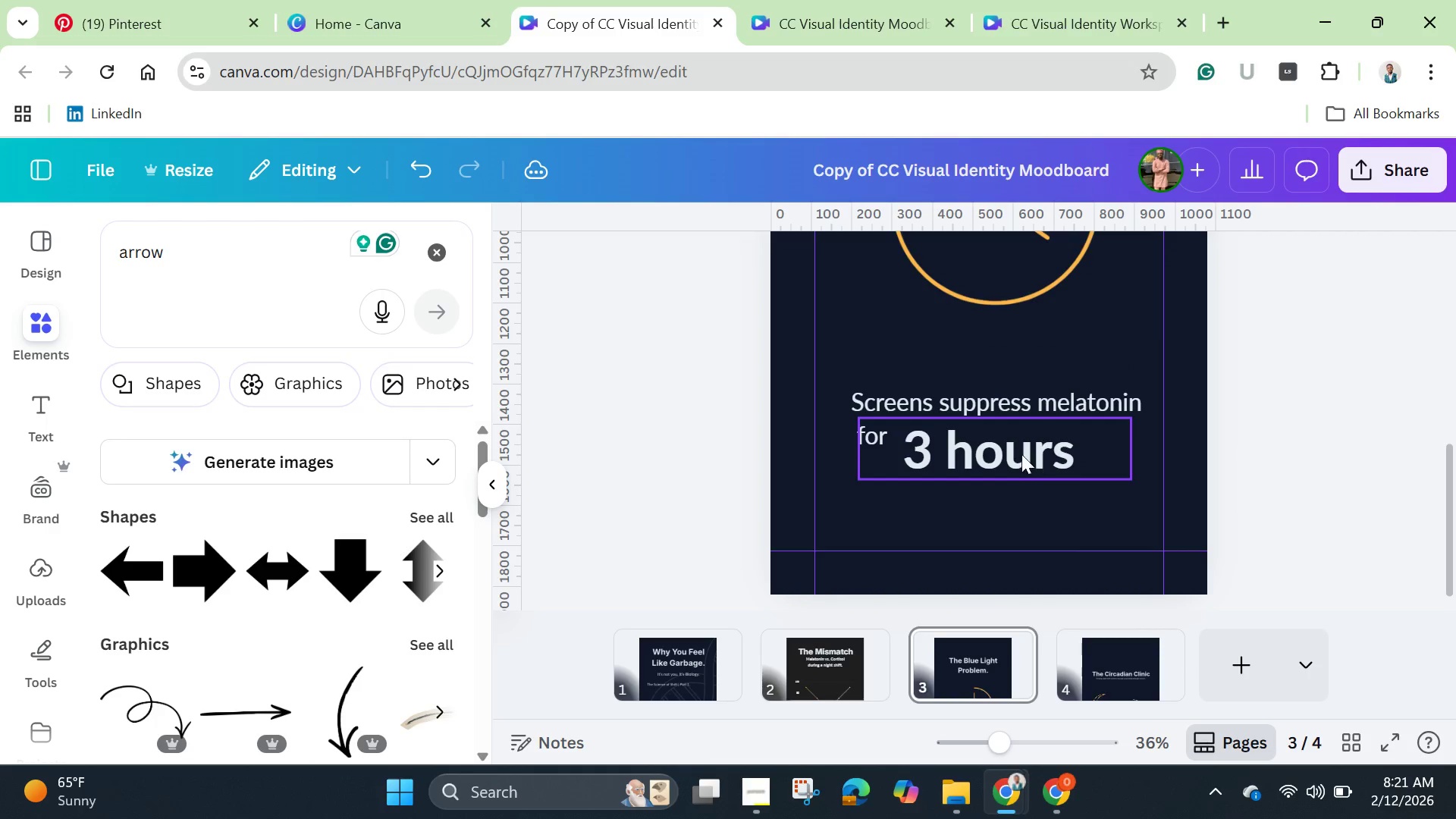 
left_click_drag(start_coordinate=[1018, 453], to_coordinate=[1029, 444])
 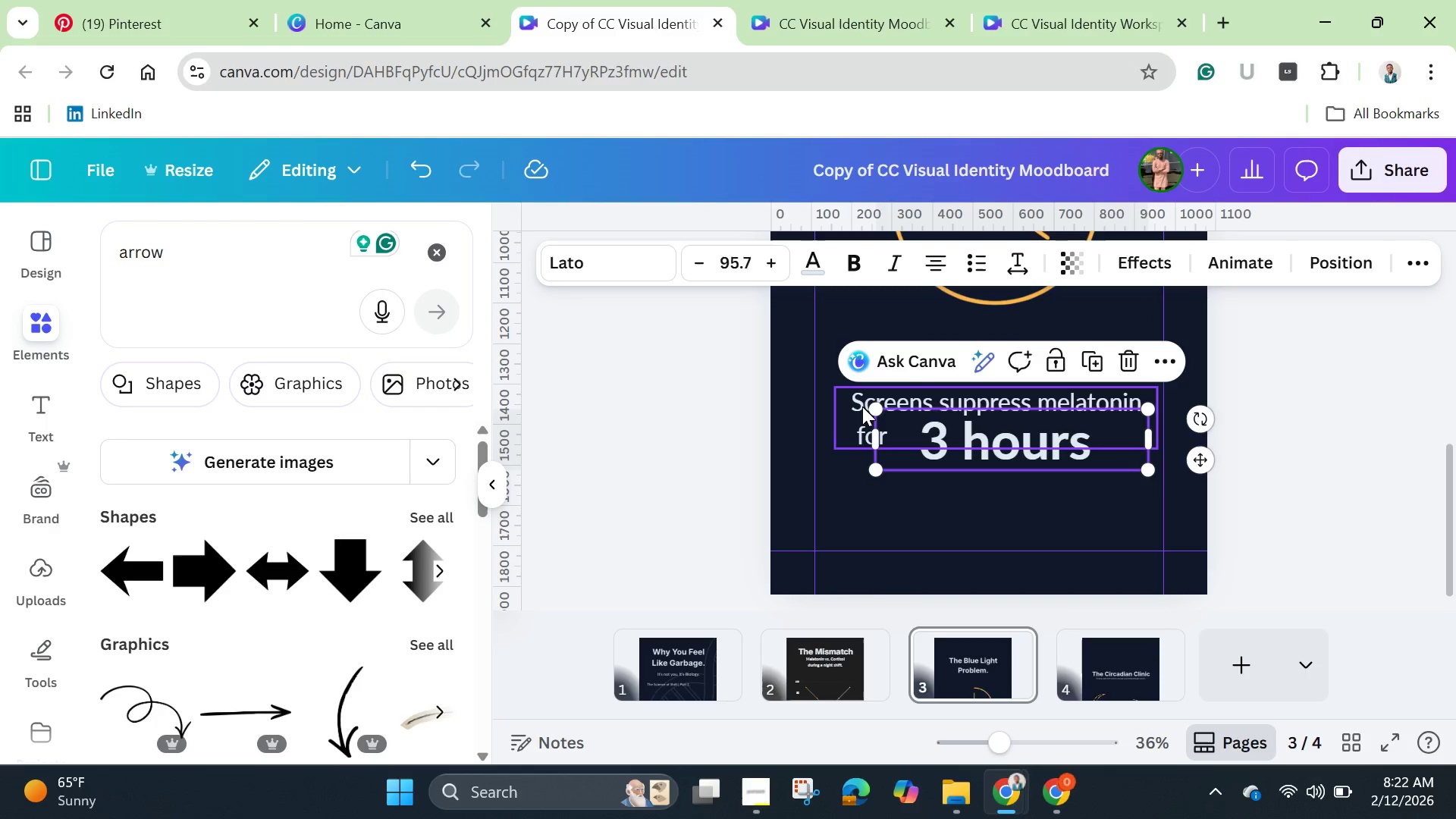 
left_click([861, 405])
 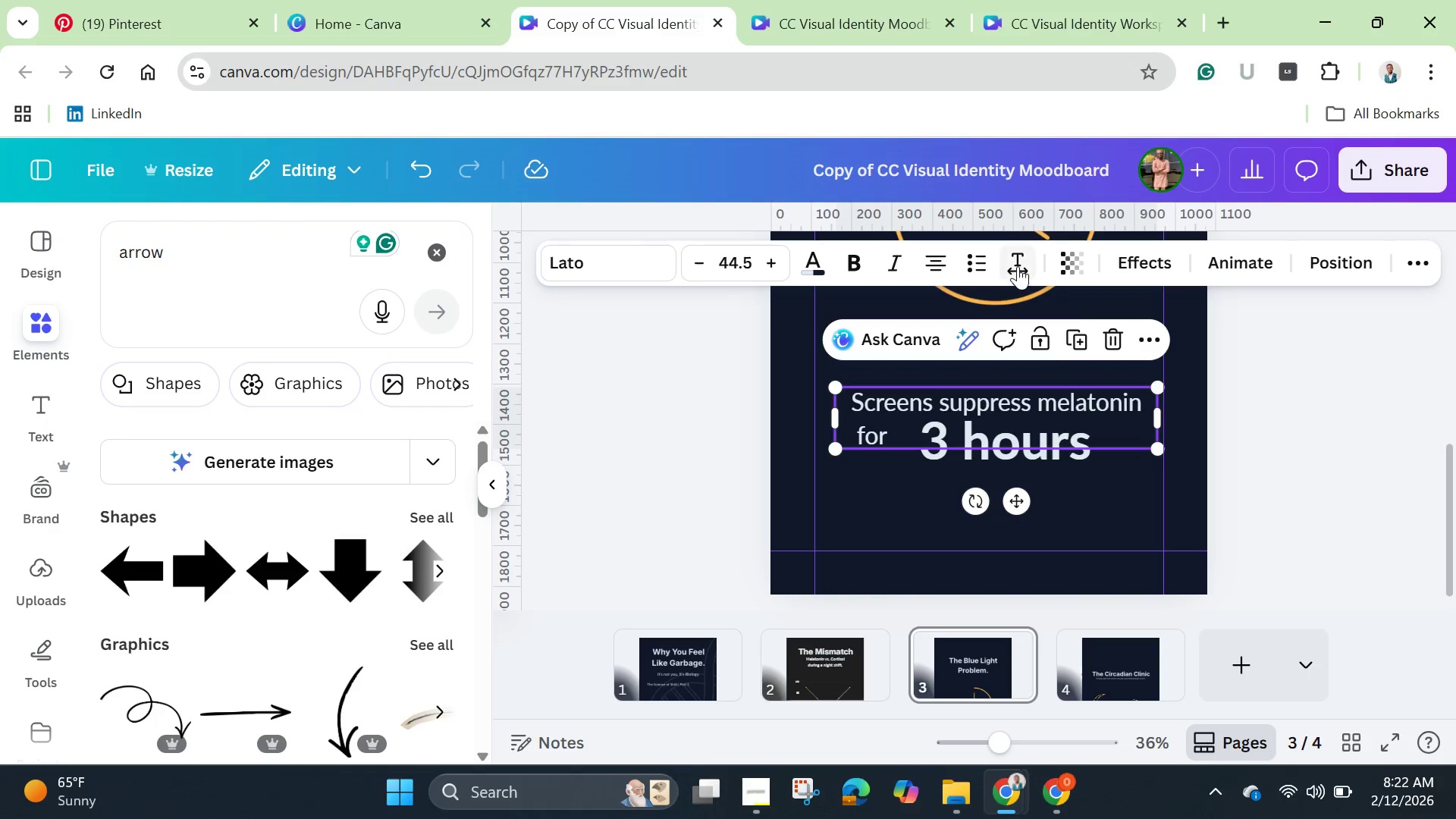 
left_click([1018, 266])
 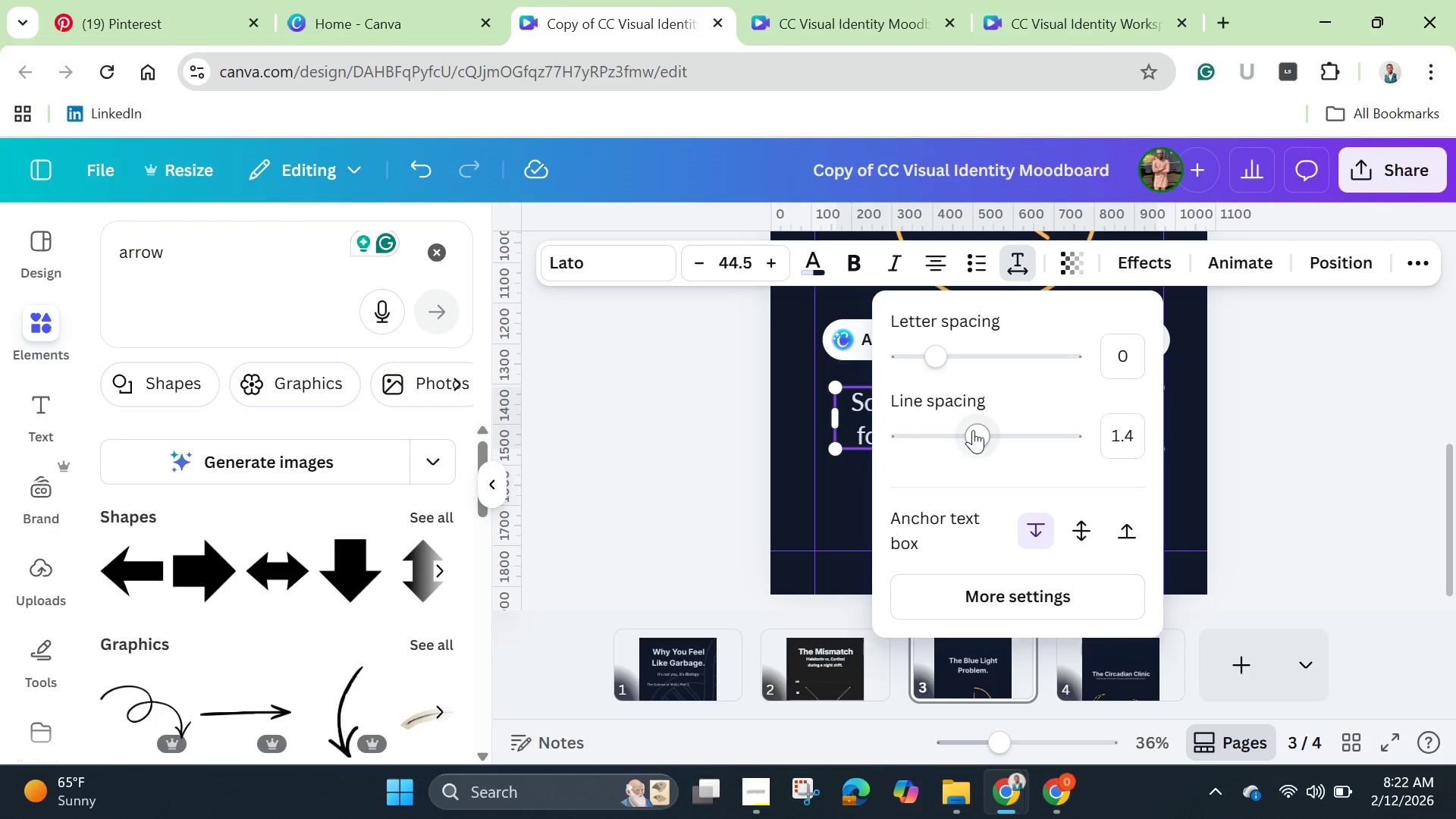 
left_click_drag(start_coordinate=[973, 430], to_coordinate=[1099, 431])
 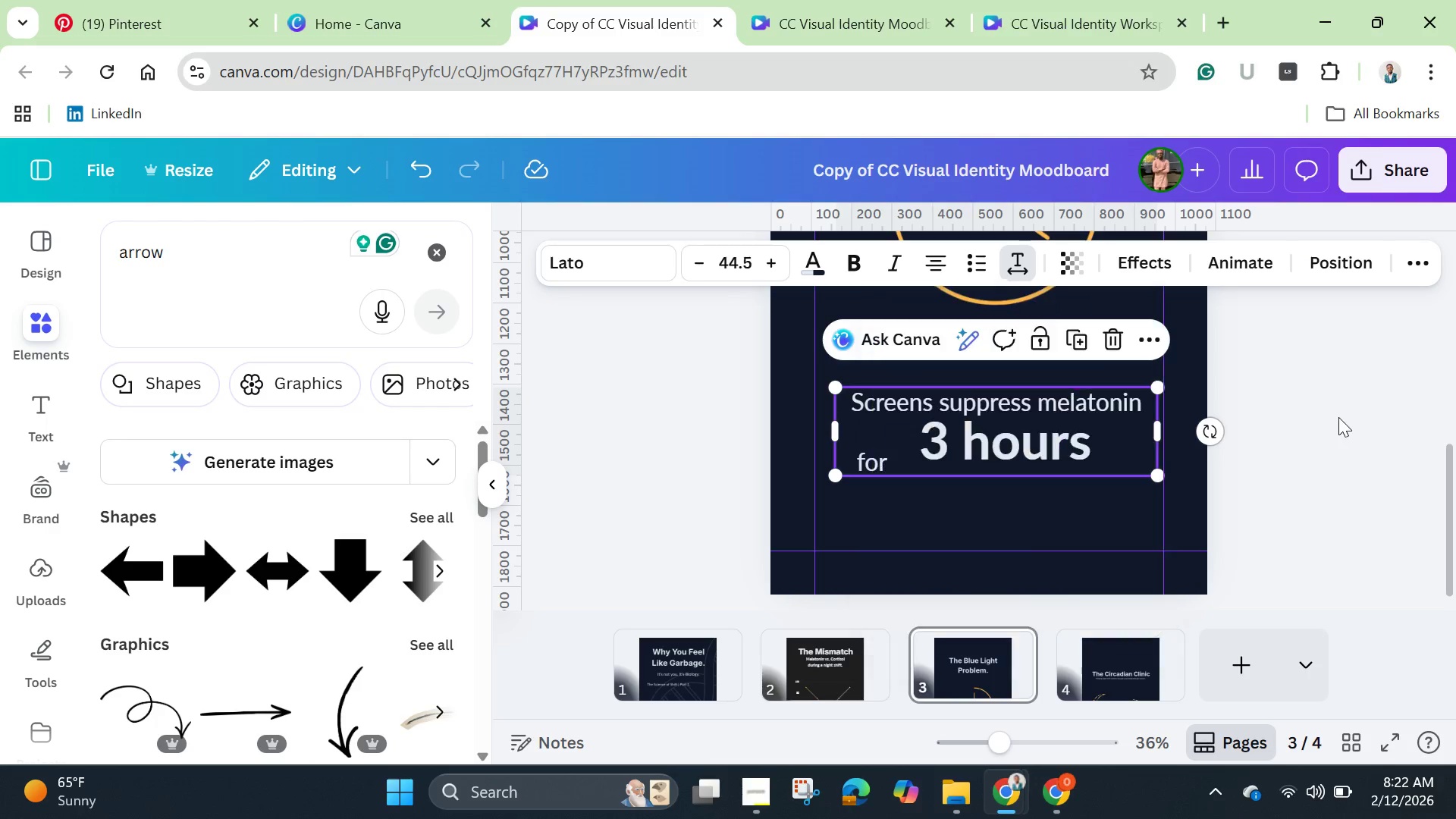 
left_click([1338, 417])
 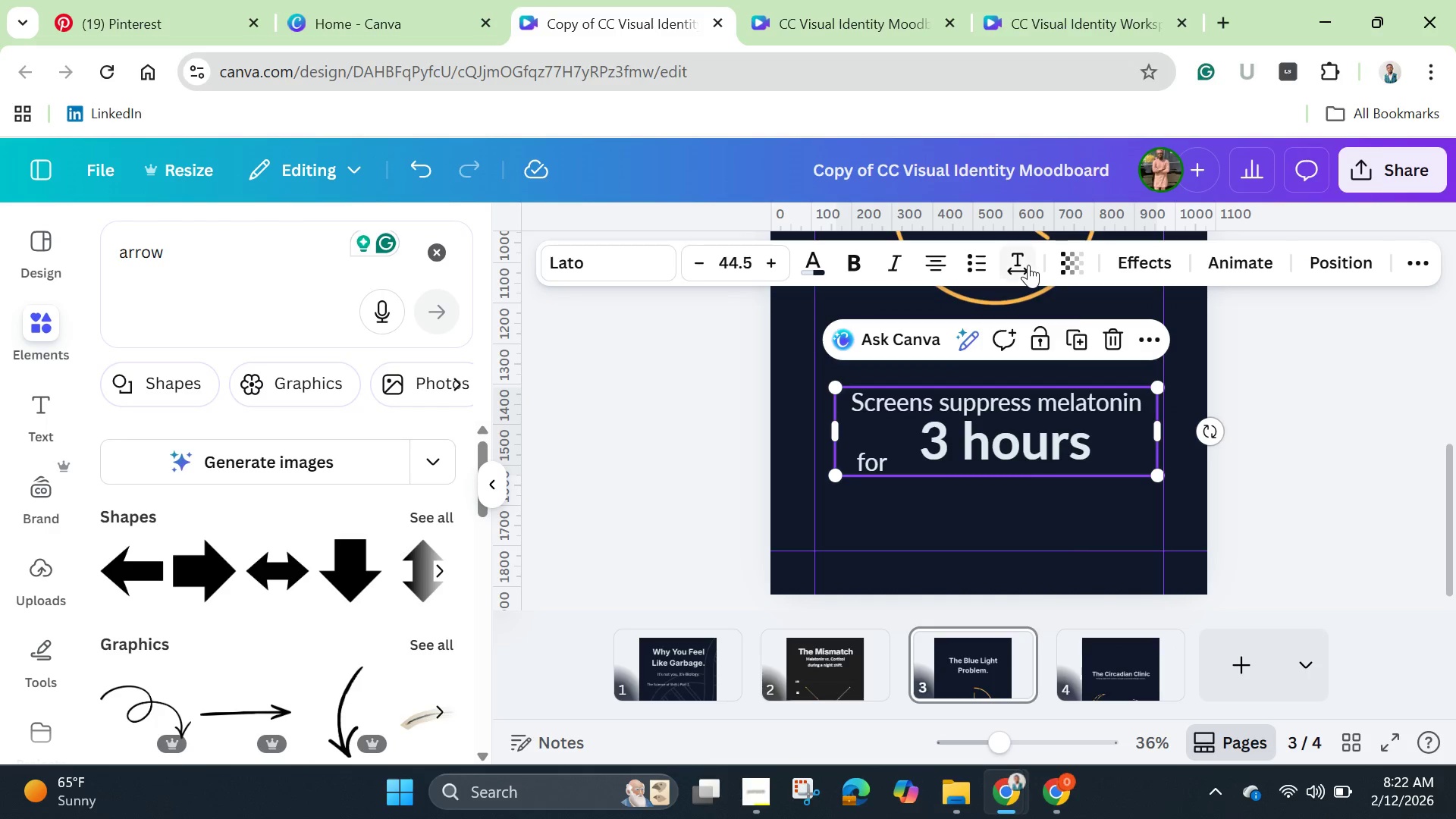 
left_click([1020, 265])
 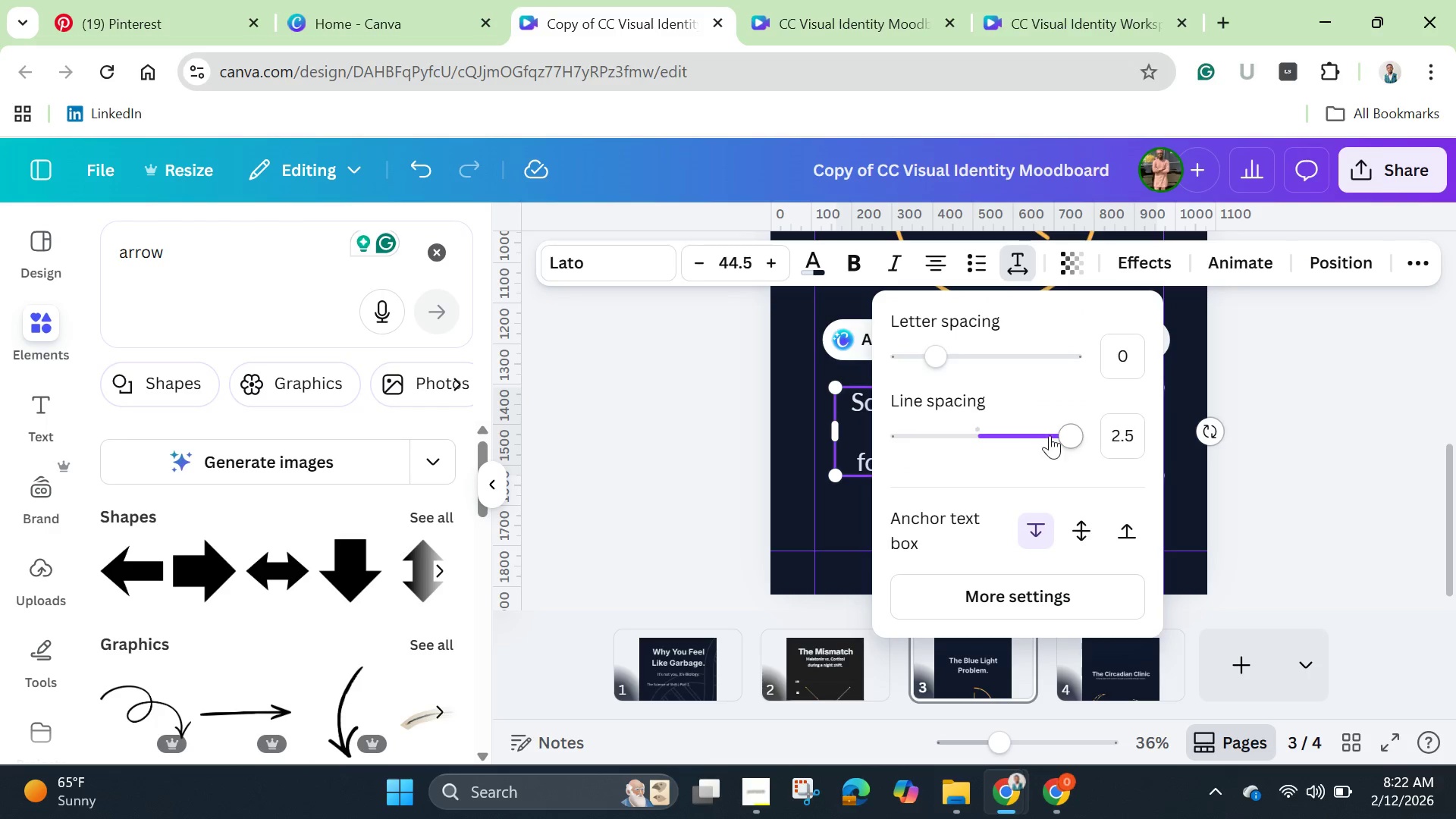 
left_click_drag(start_coordinate=[1063, 431], to_coordinate=[1020, 437])
 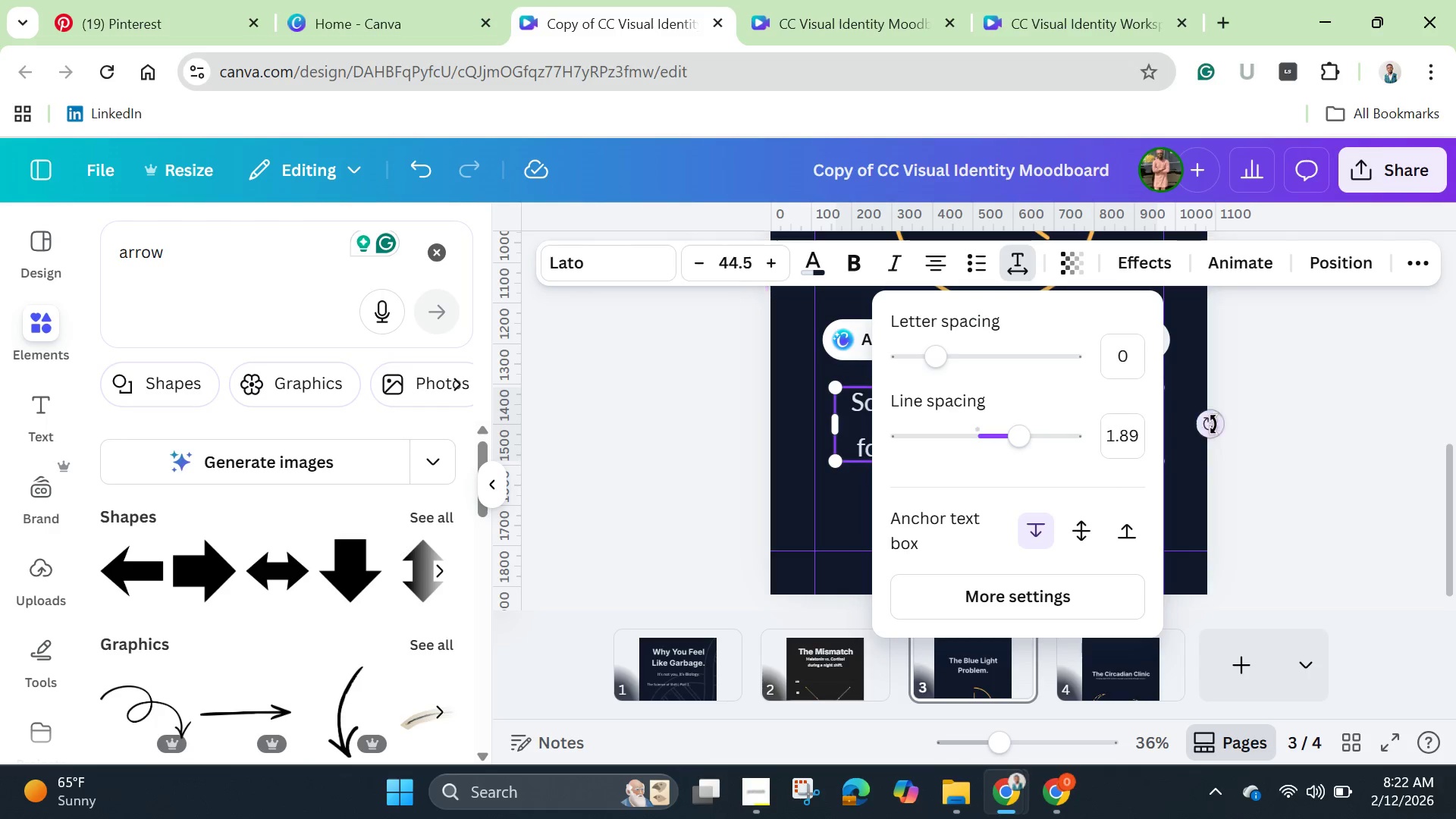 
left_click([1213, 425])
 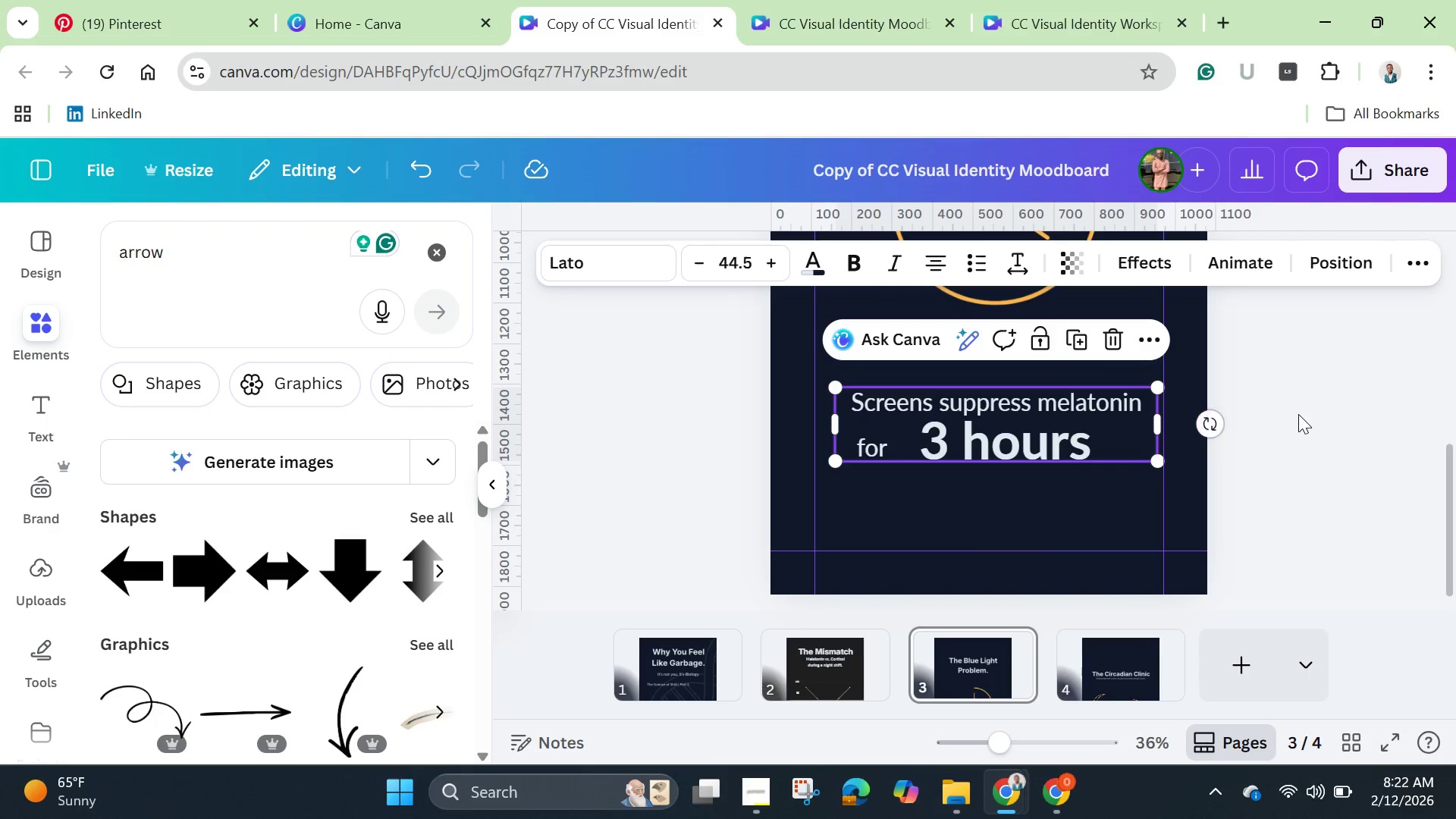 
left_click([1301, 410])
 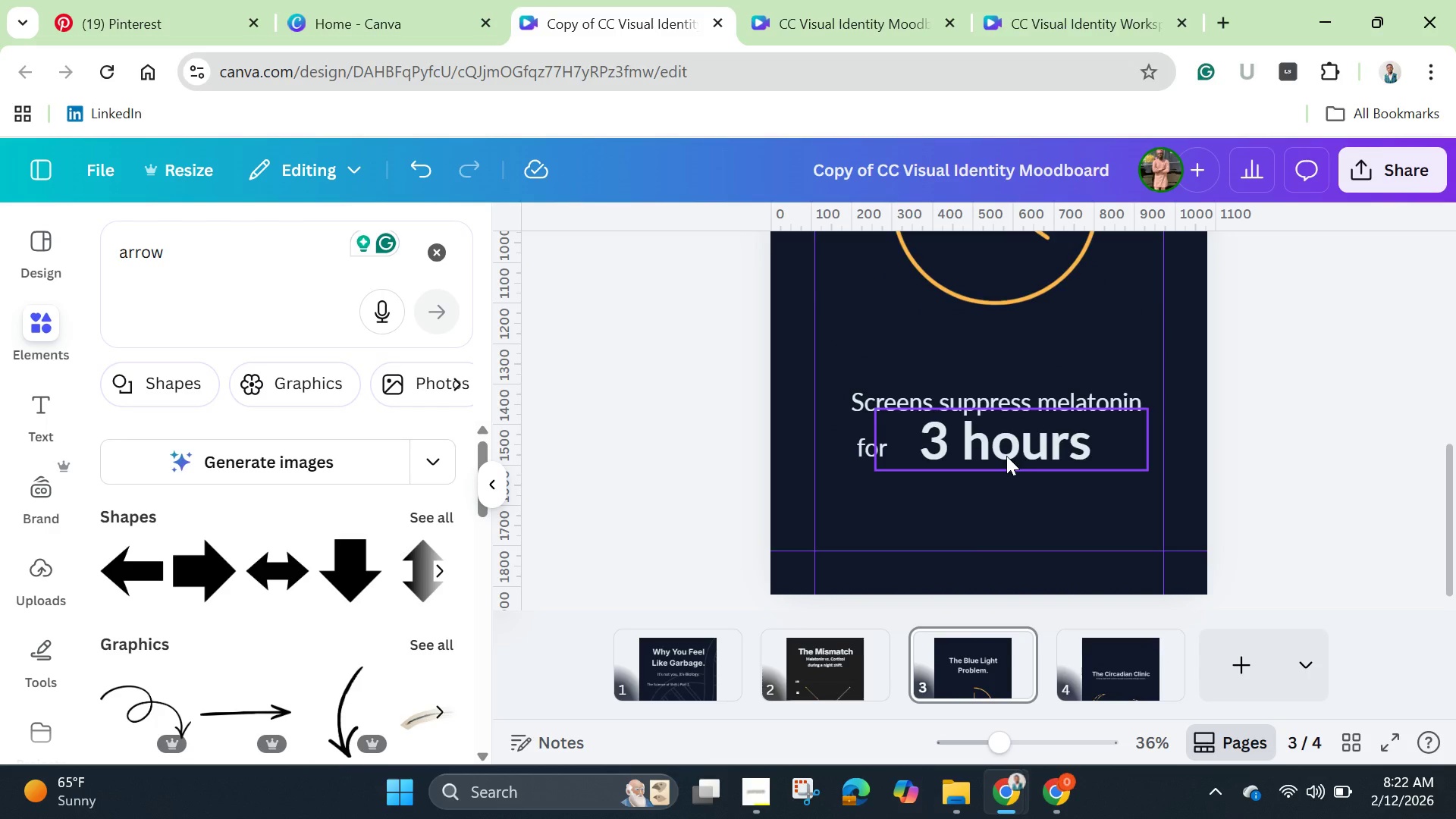 
left_click_drag(start_coordinate=[1006, 456], to_coordinate=[986, 456])
 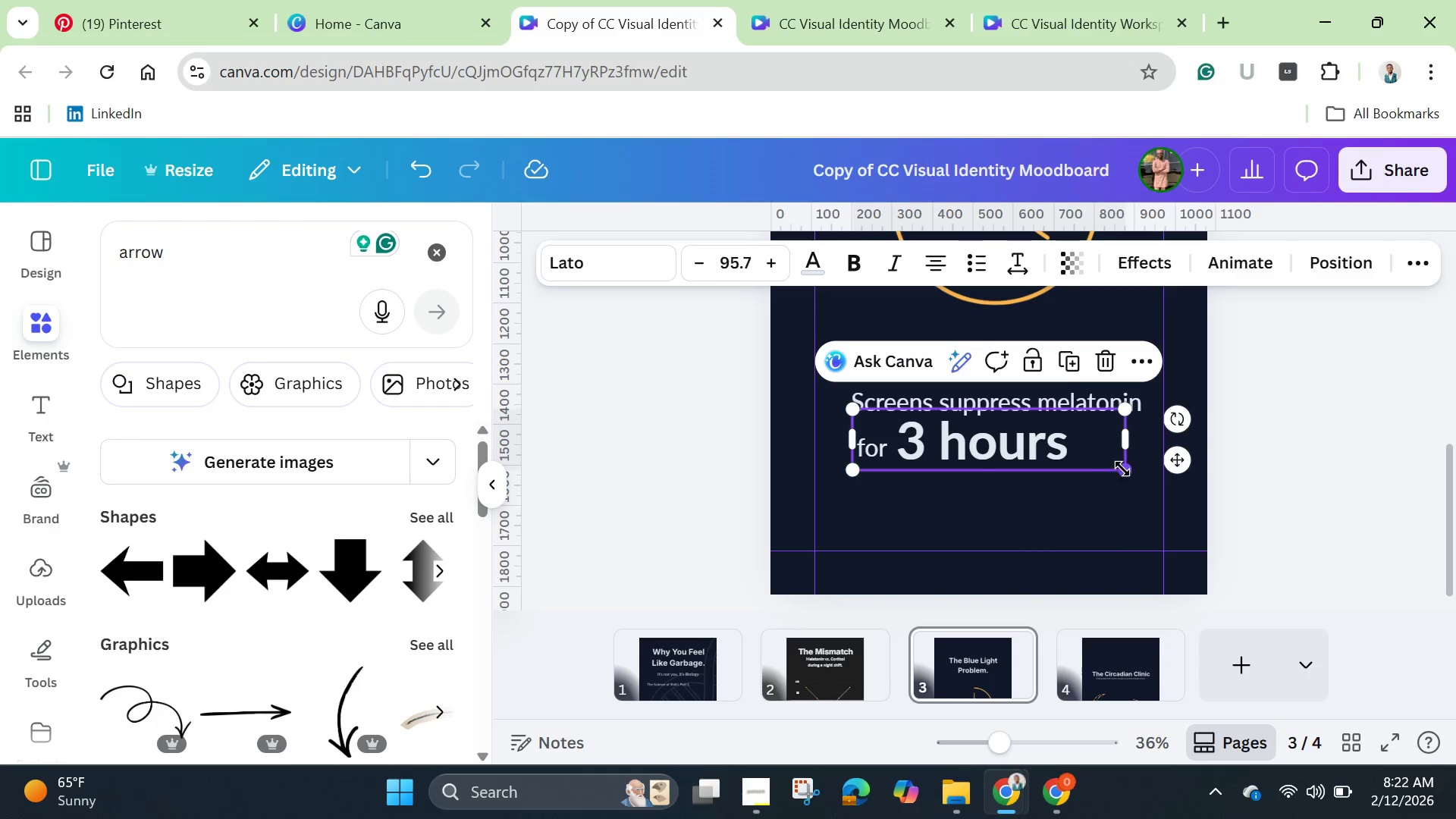 
left_click_drag(start_coordinate=[1126, 468], to_coordinate=[1211, 518])
 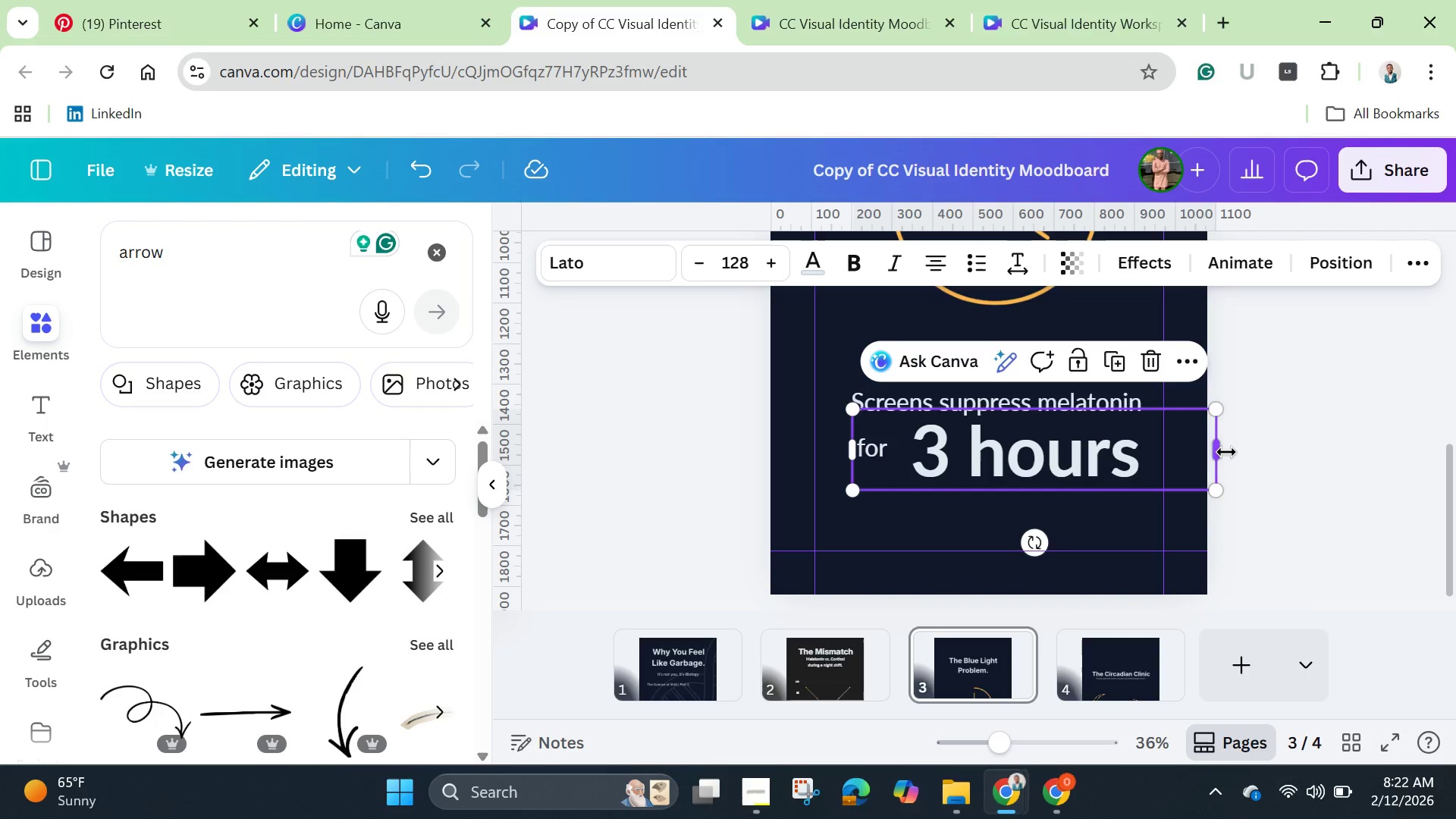 
left_click_drag(start_coordinate=[1226, 452], to_coordinate=[1116, 449])
 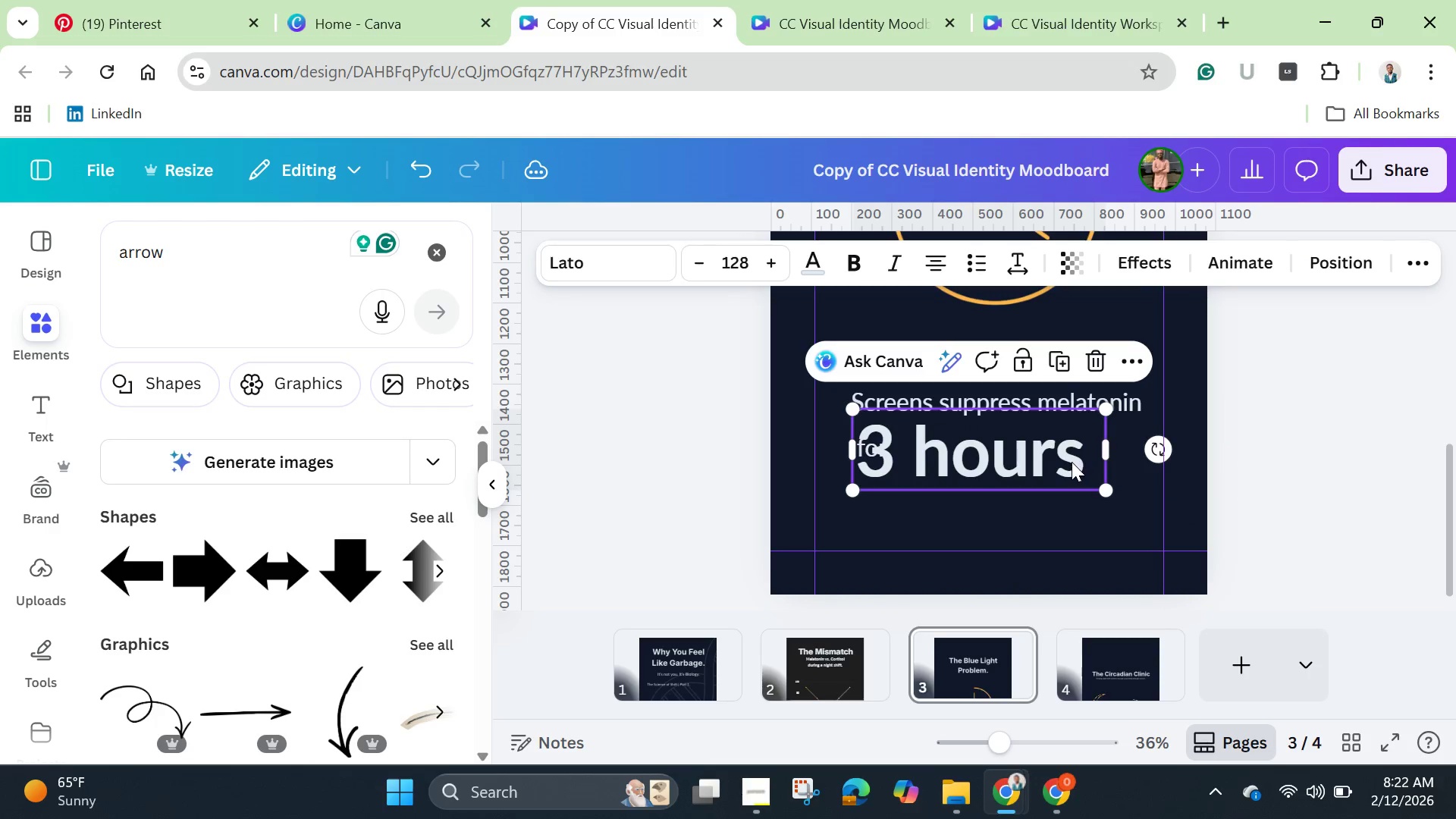 
left_click_drag(start_coordinate=[1072, 462], to_coordinate=[1110, 464])
 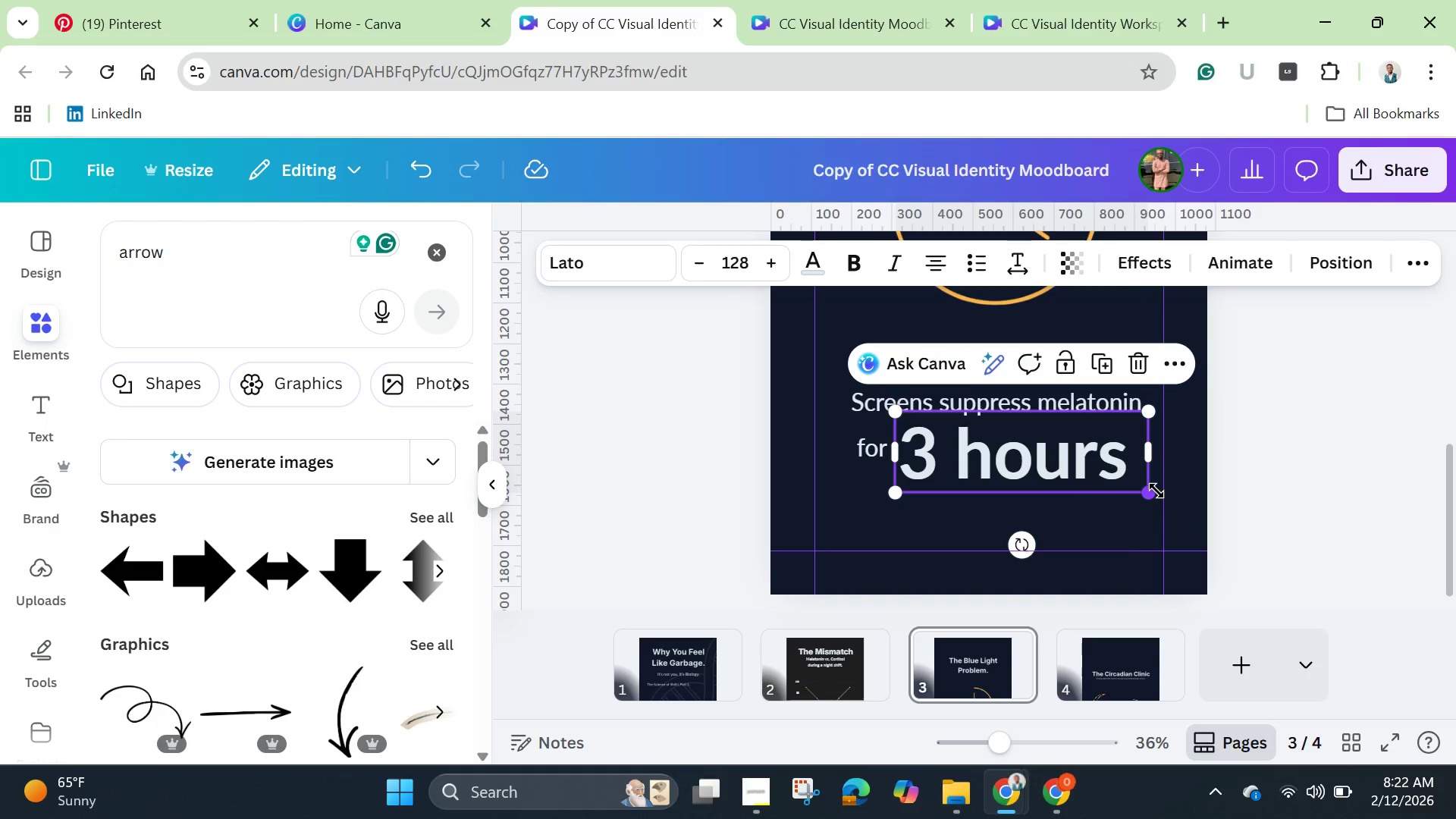 
left_click_drag(start_coordinate=[1152, 491], to_coordinate=[1169, 504])
 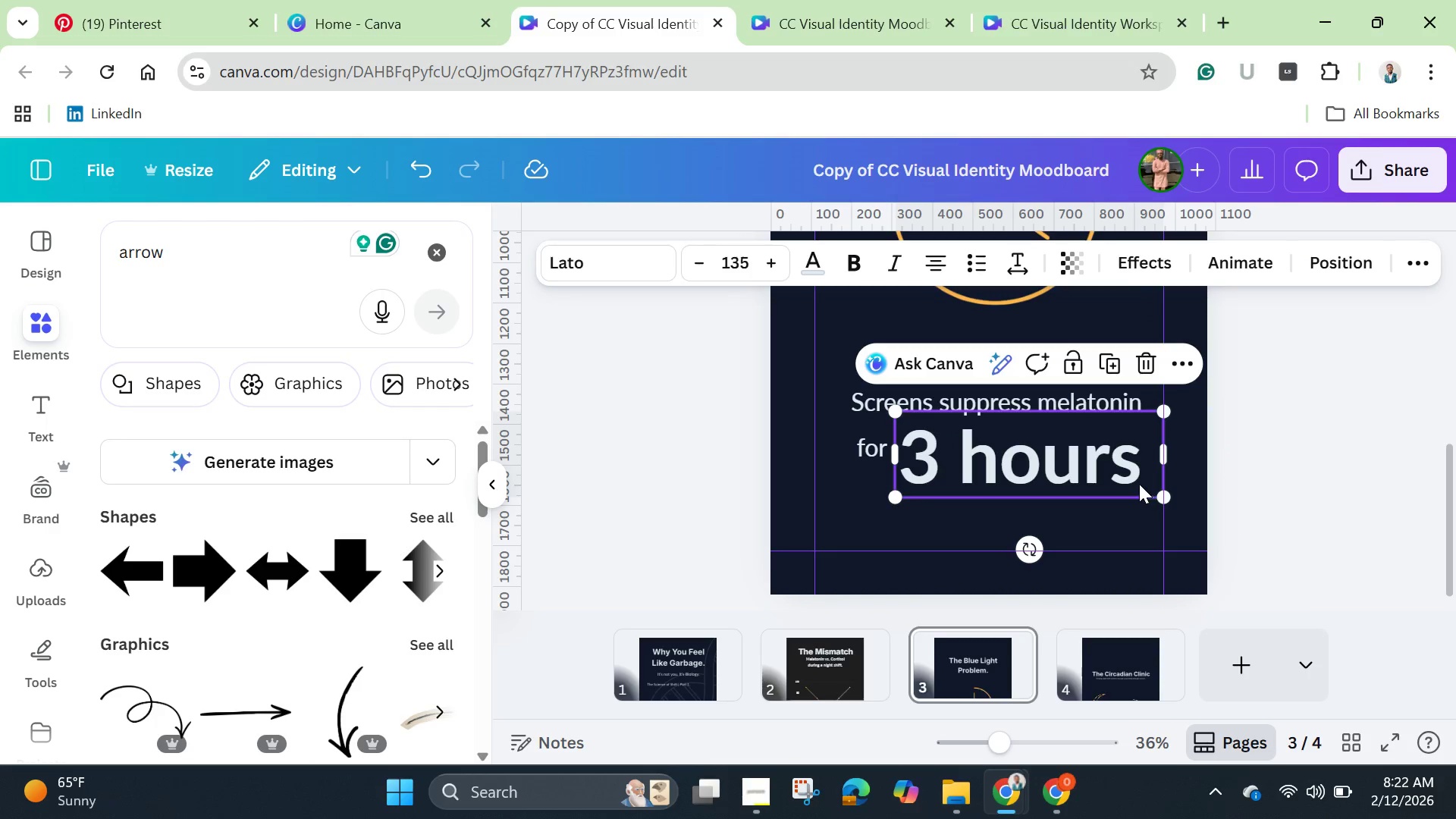 
left_click_drag(start_coordinate=[1139, 484], to_coordinate=[1135, 479])
 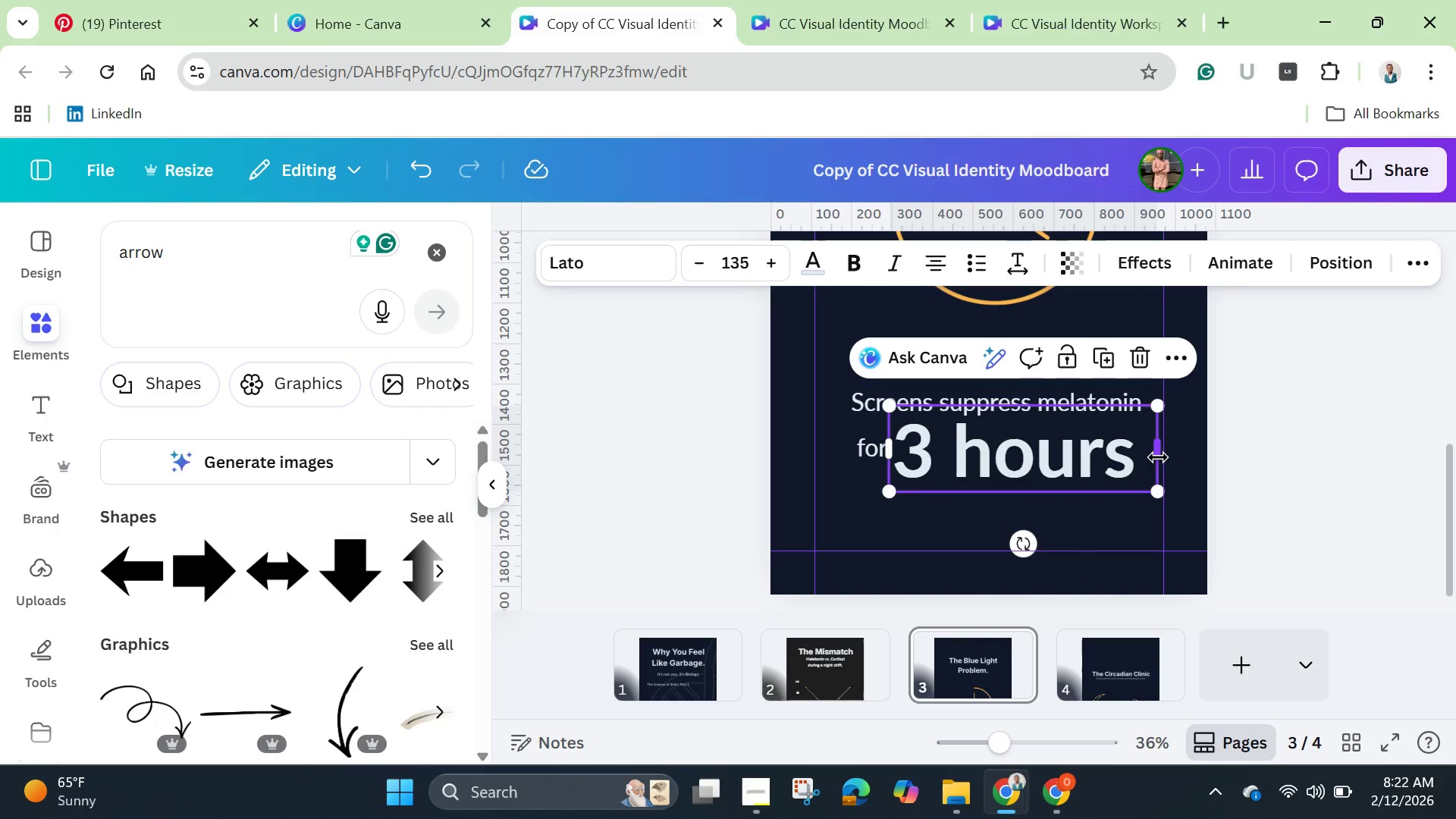 
left_click_drag(start_coordinate=[1158, 457], to_coordinate=[1138, 457])
 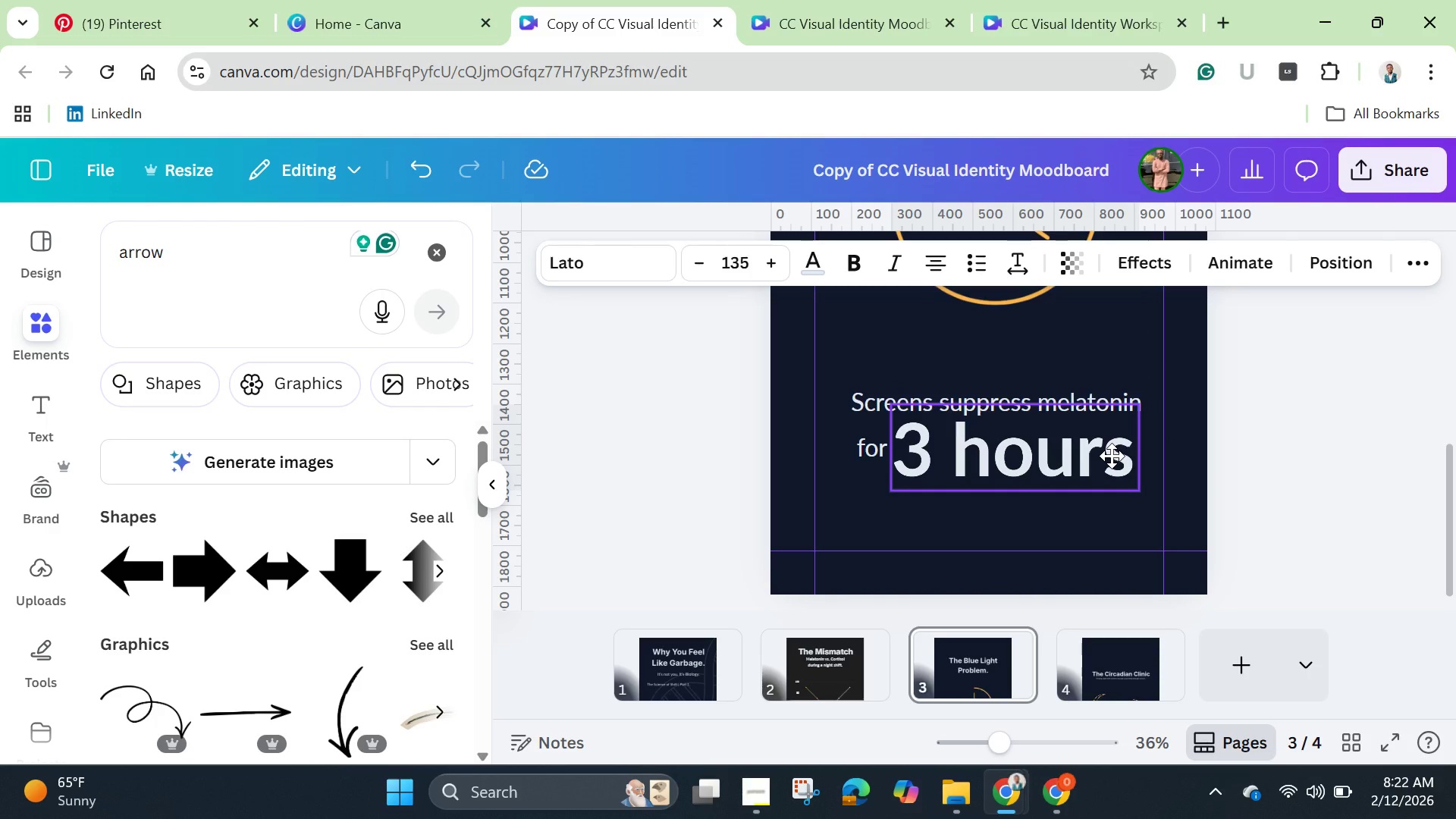 
wait(5.22)
 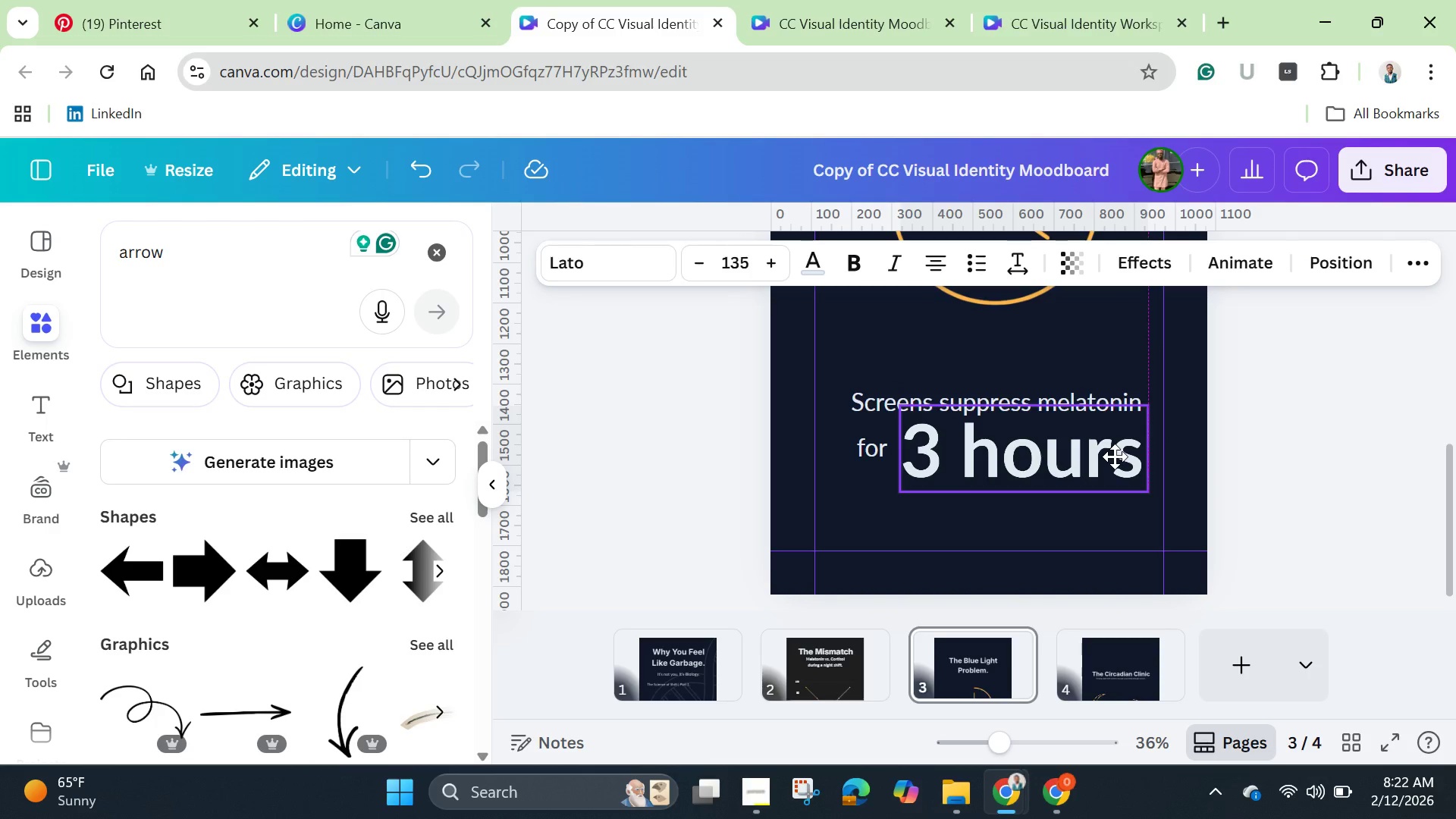 
left_click([860, 474])
 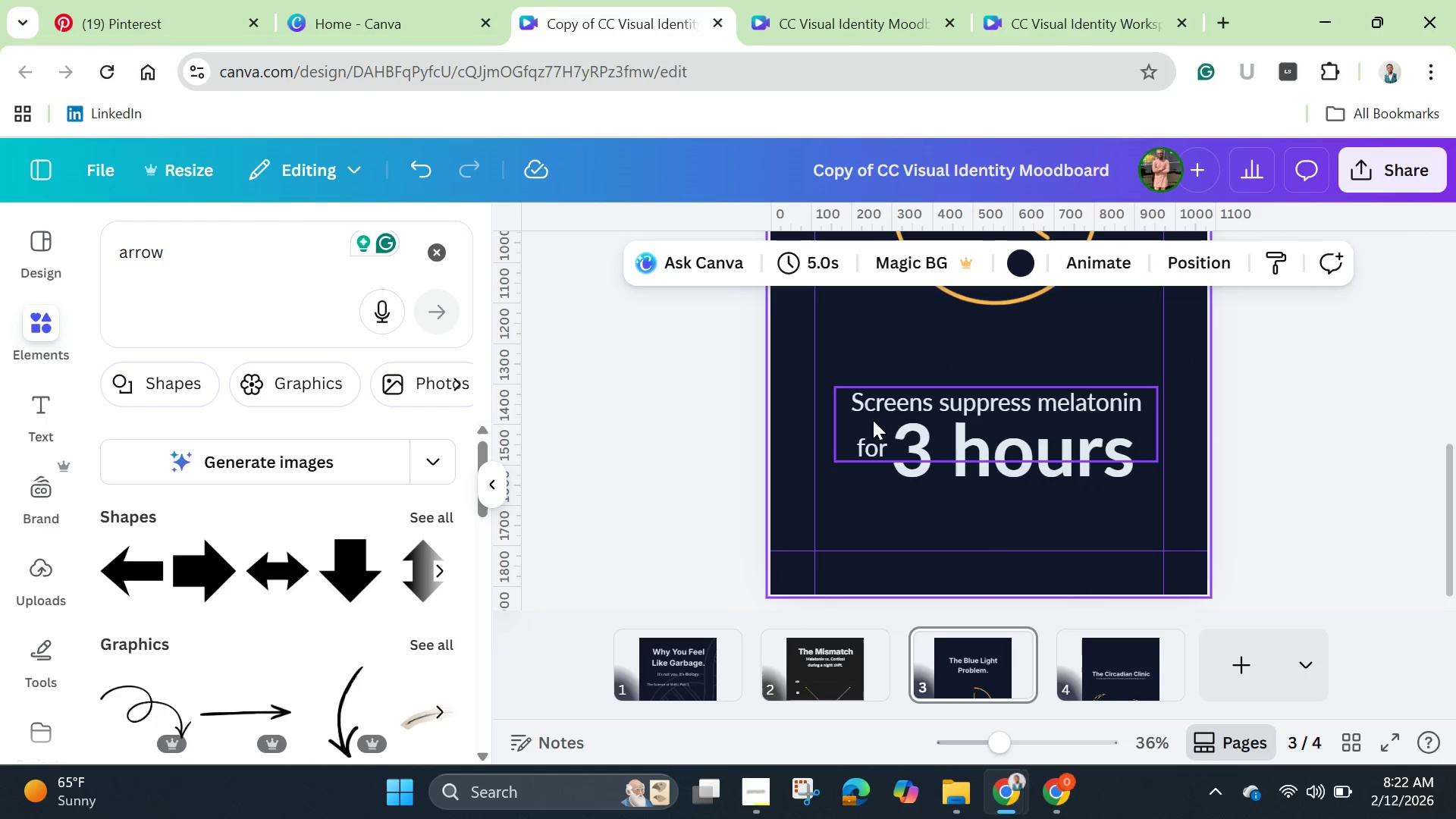 
left_click([873, 419])
 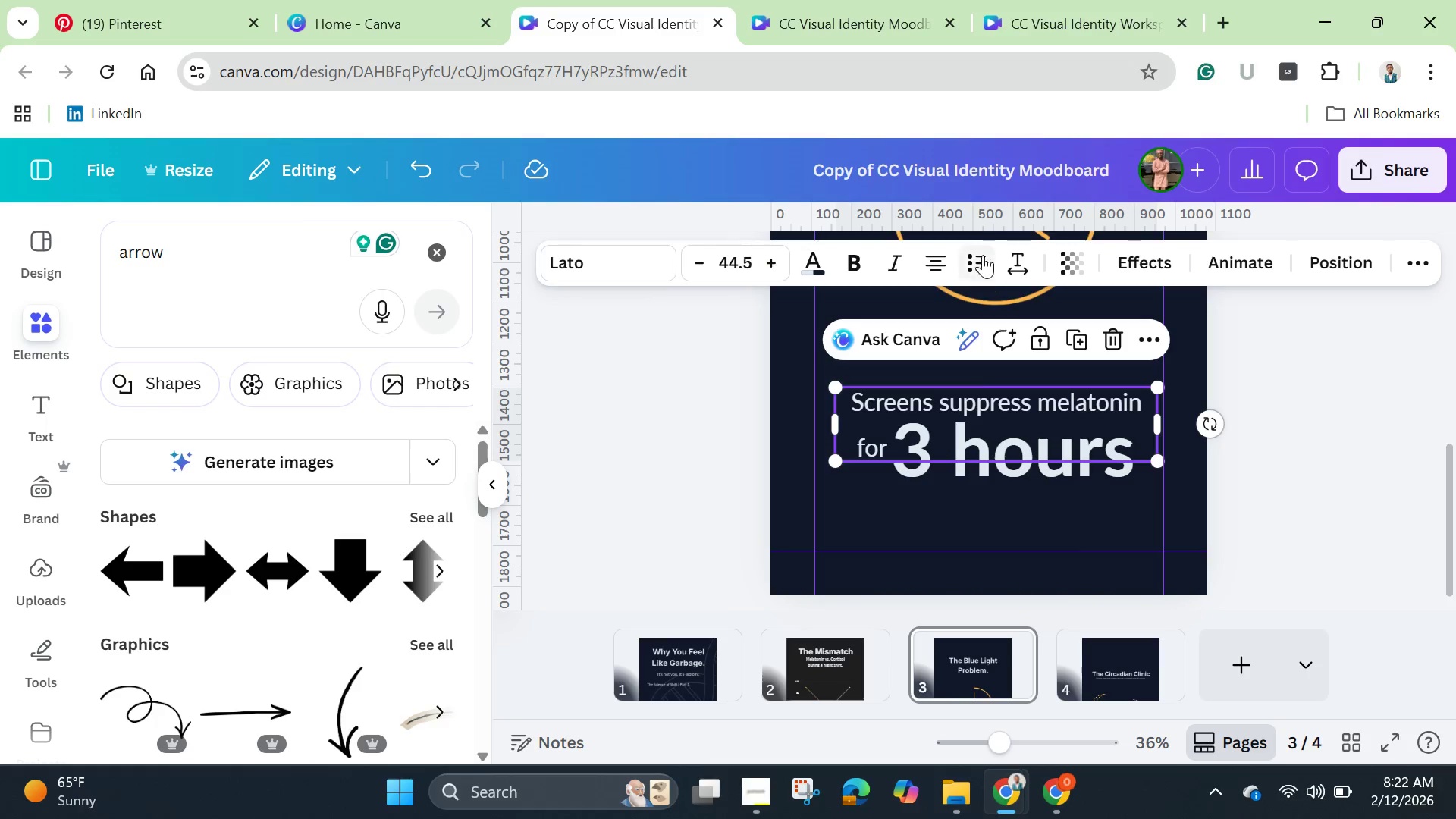 
left_click([1015, 259])
 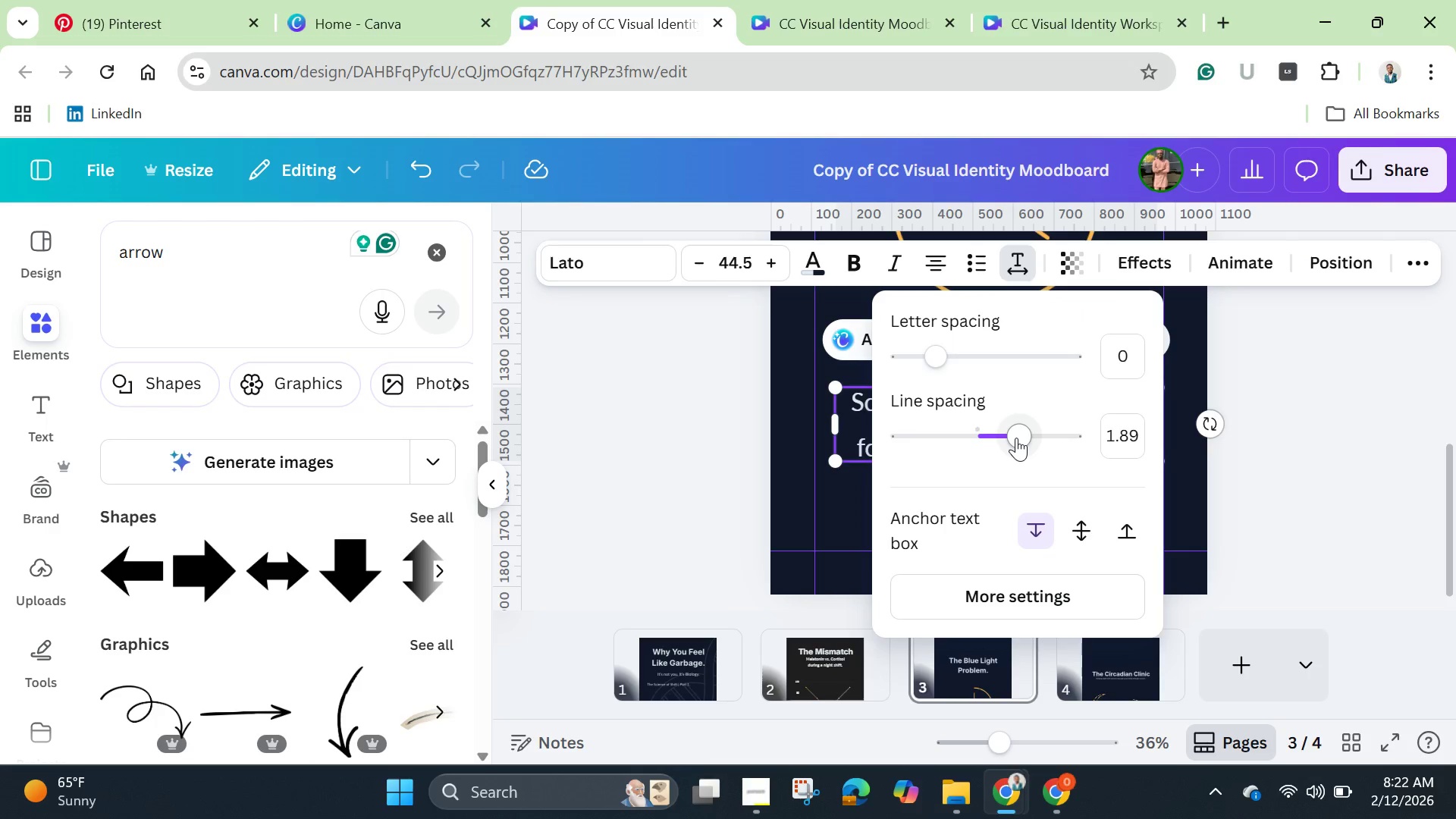 
left_click_drag(start_coordinate=[1016, 438], to_coordinate=[1050, 438])
 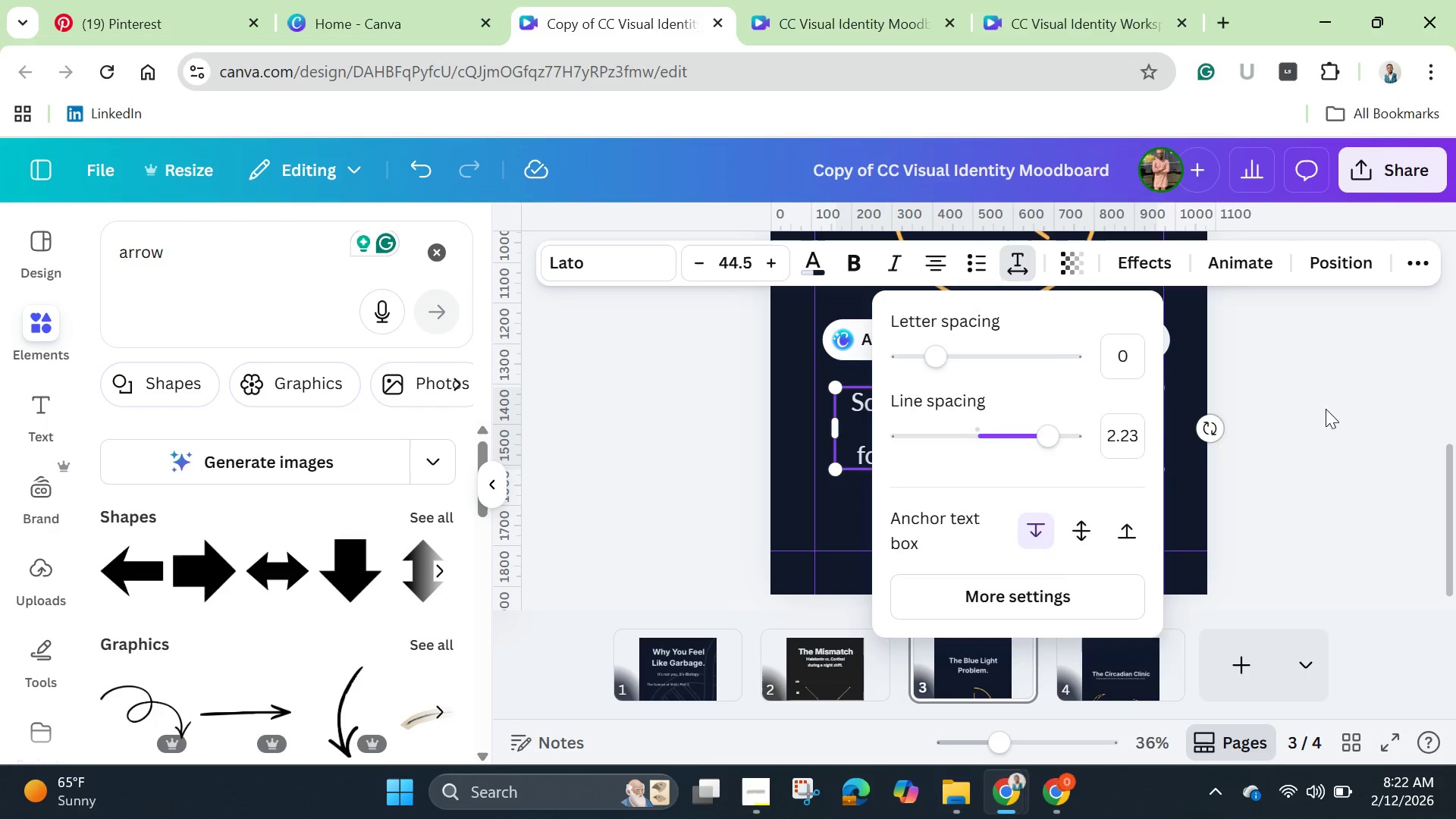 
left_click([1323, 406])
 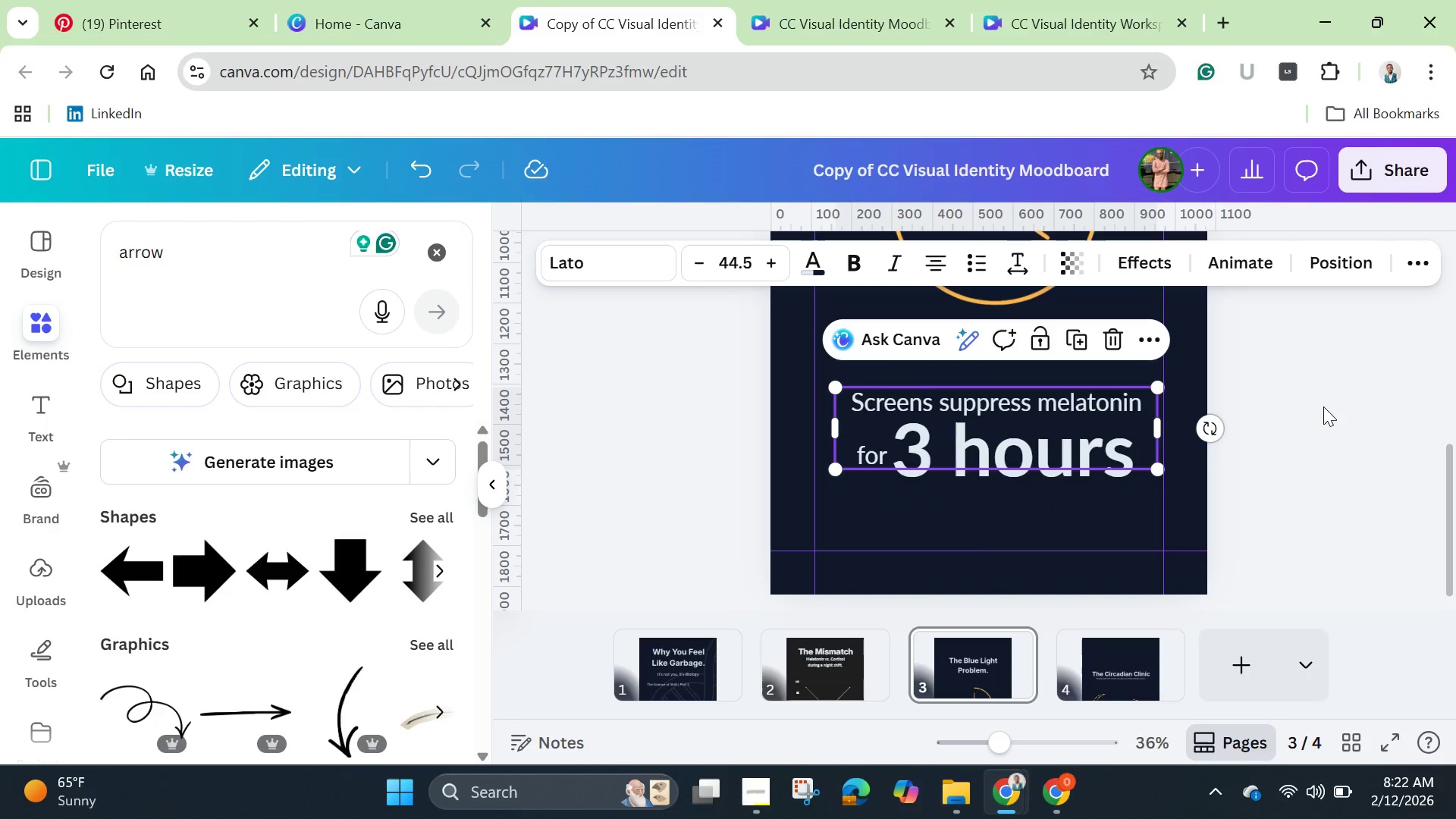 
left_click([1323, 406])
 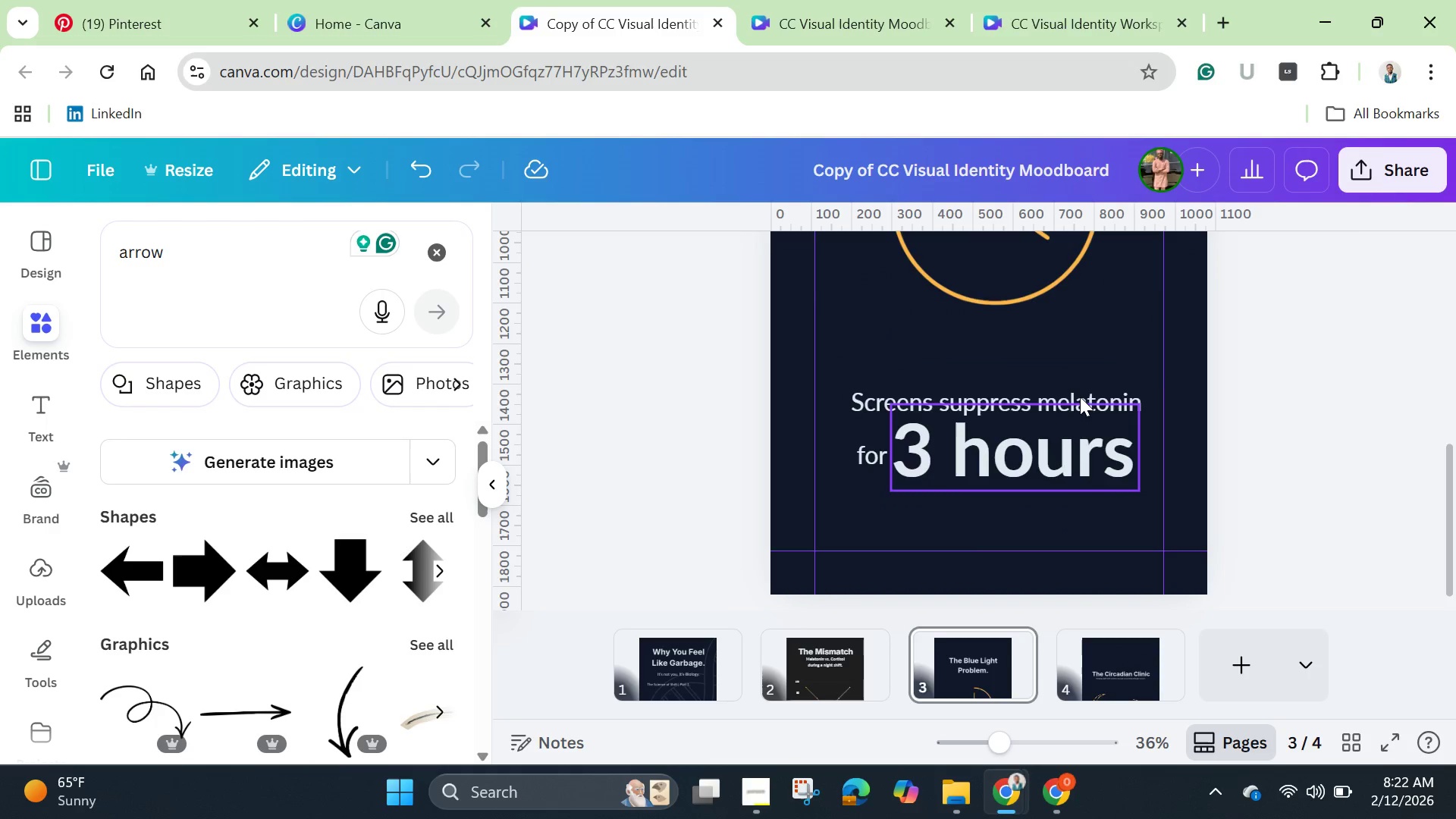 
left_click([1080, 388])
 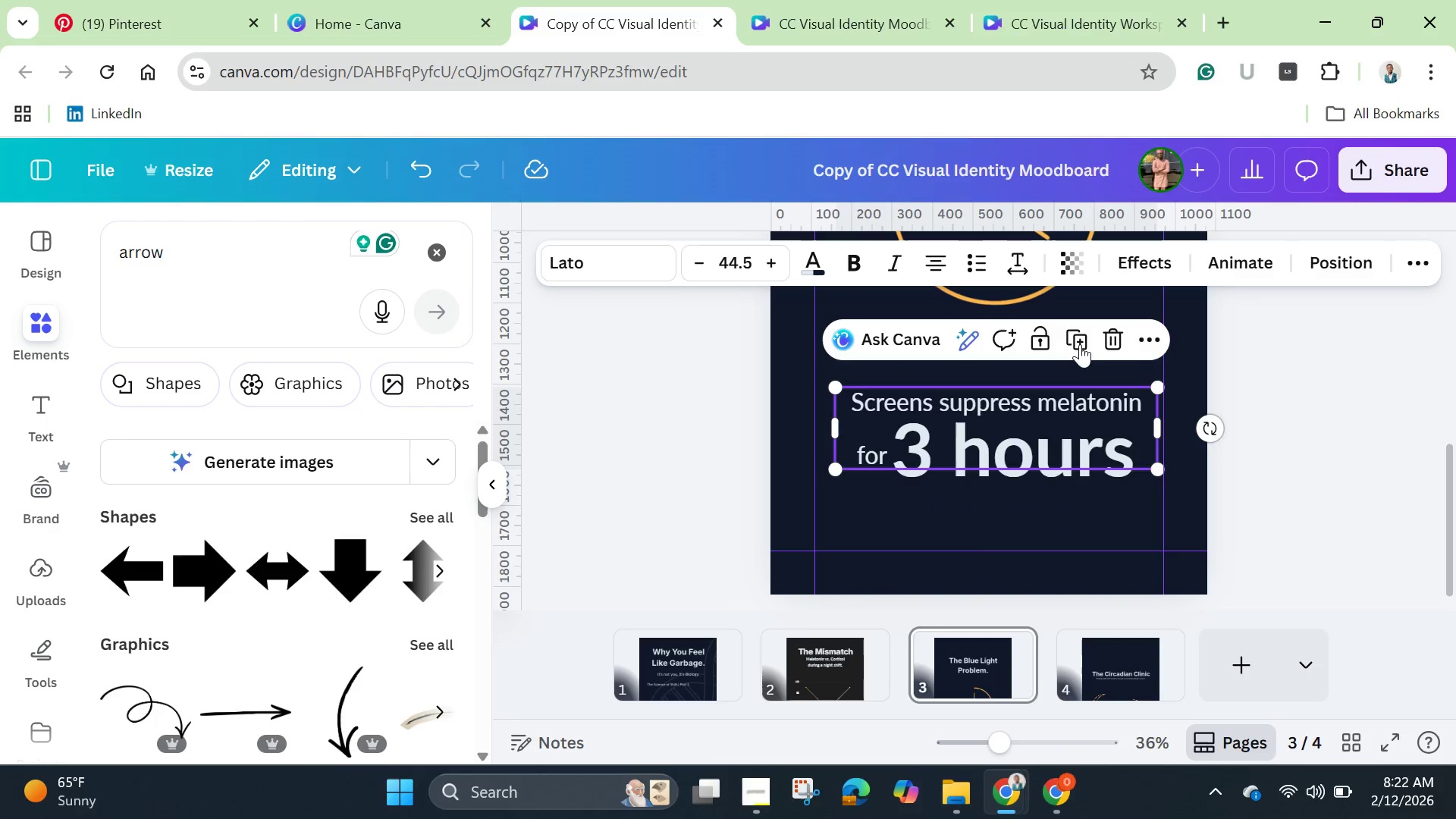 
left_click([1078, 342])
 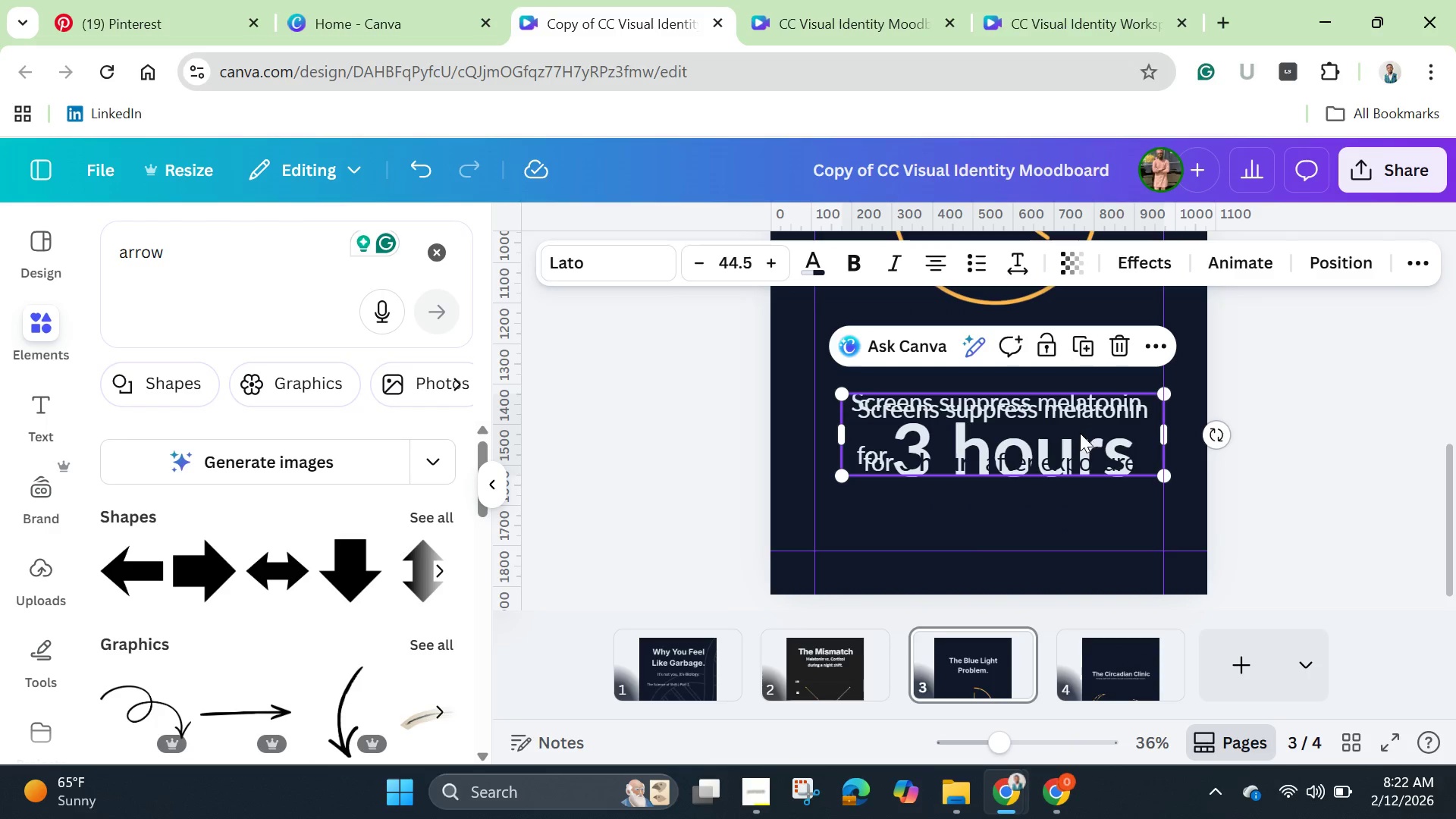 
left_click_drag(start_coordinate=[1080, 433], to_coordinate=[1069, 514])
 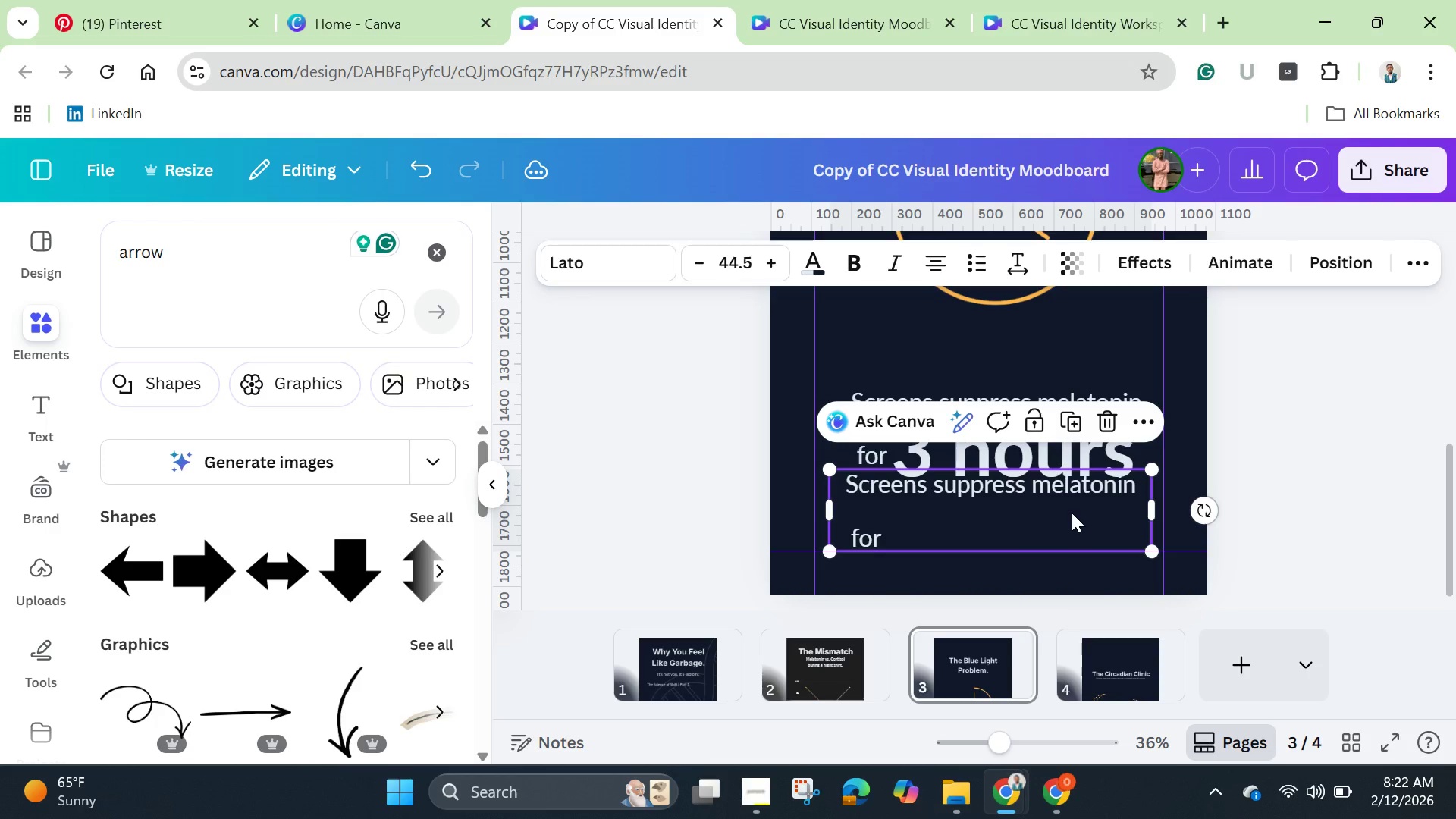 
left_click([1072, 513])
 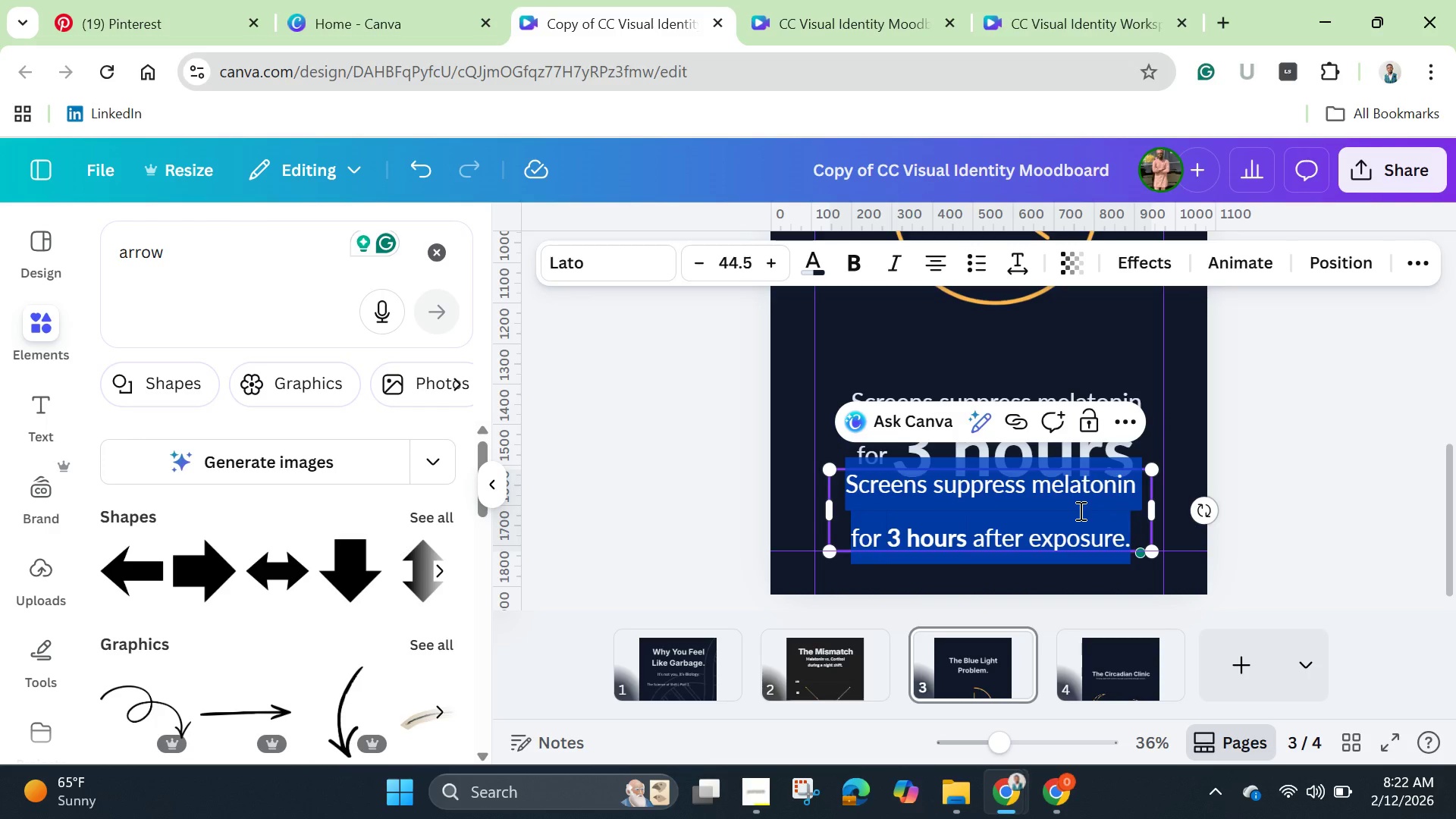 
key(Backspace)
 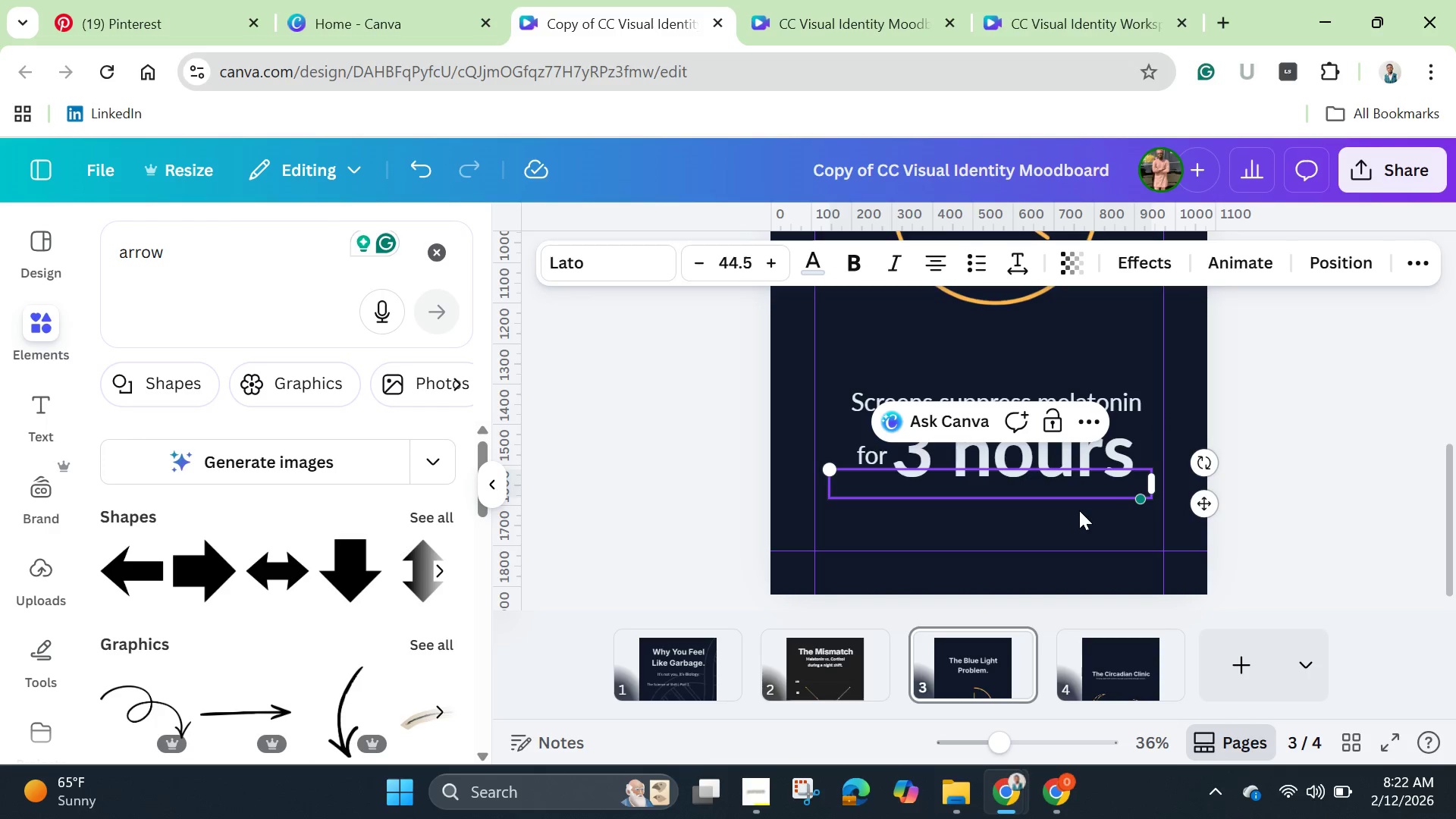 
key(Control+V)
 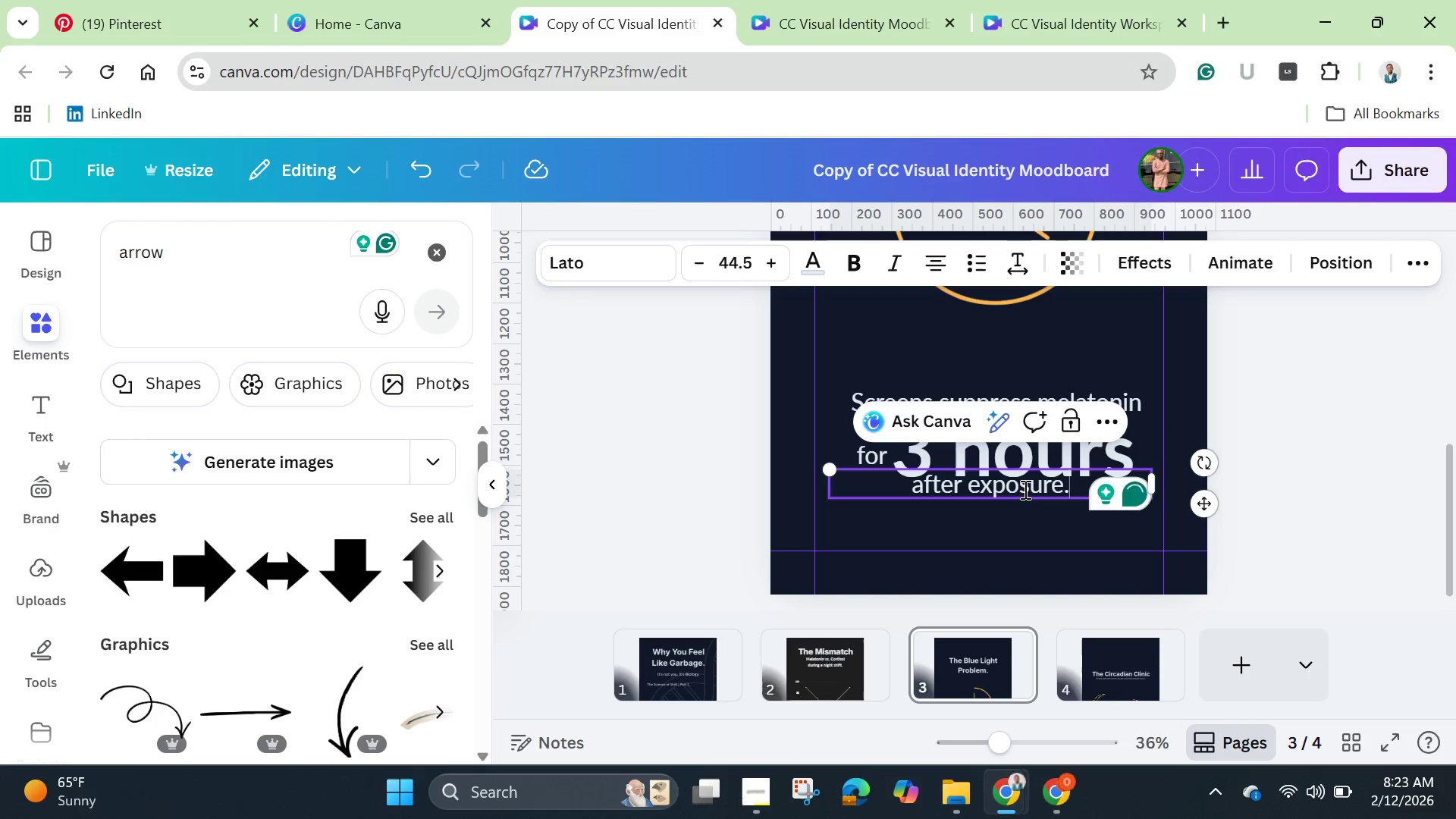 
left_click_drag(start_coordinate=[1023, 489], to_coordinate=[984, 515])
 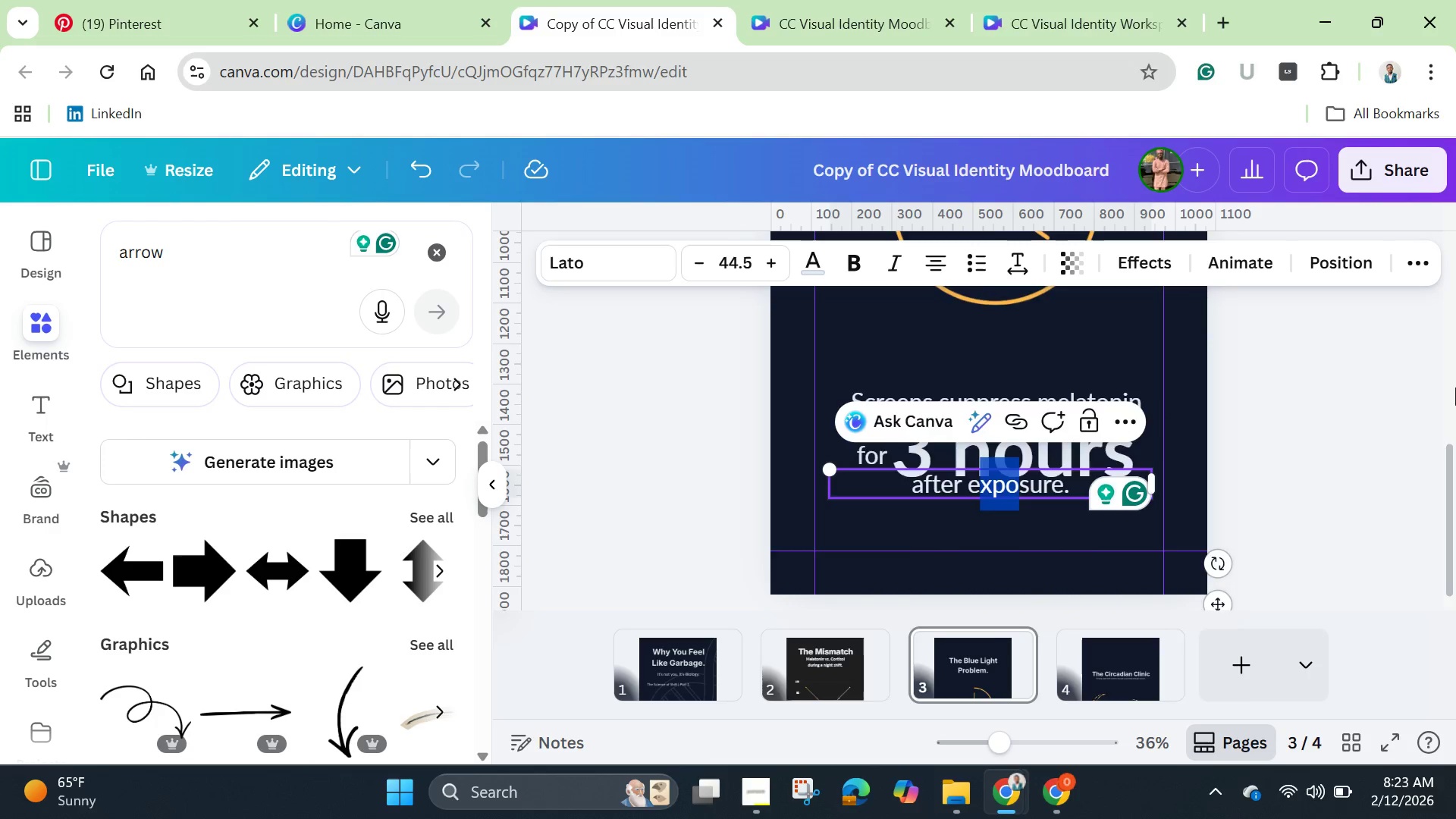 
left_click([1455, 387])
 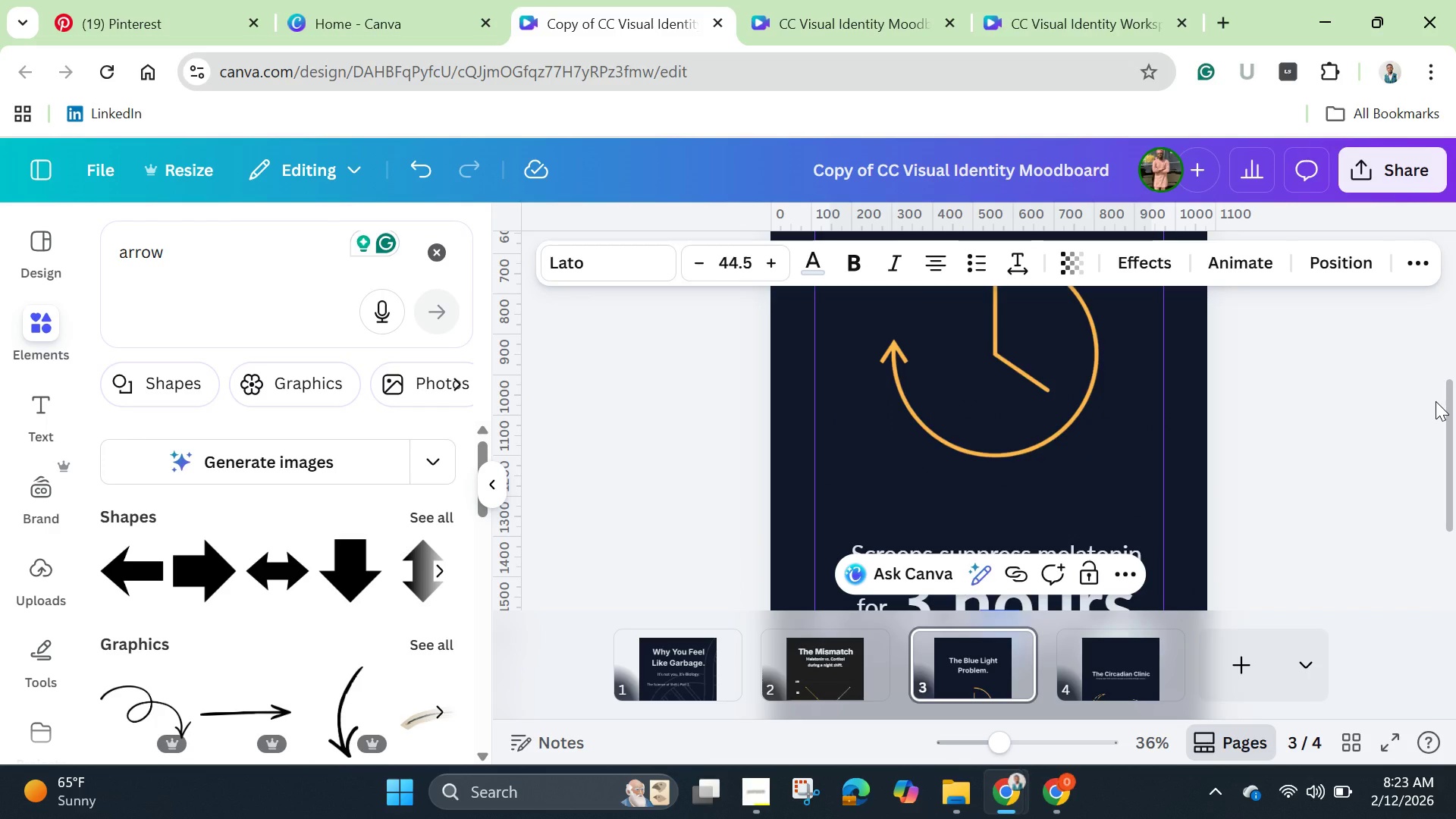 
scroll: coordinate [1436, 401], scroll_direction: down, amount: 1.0
 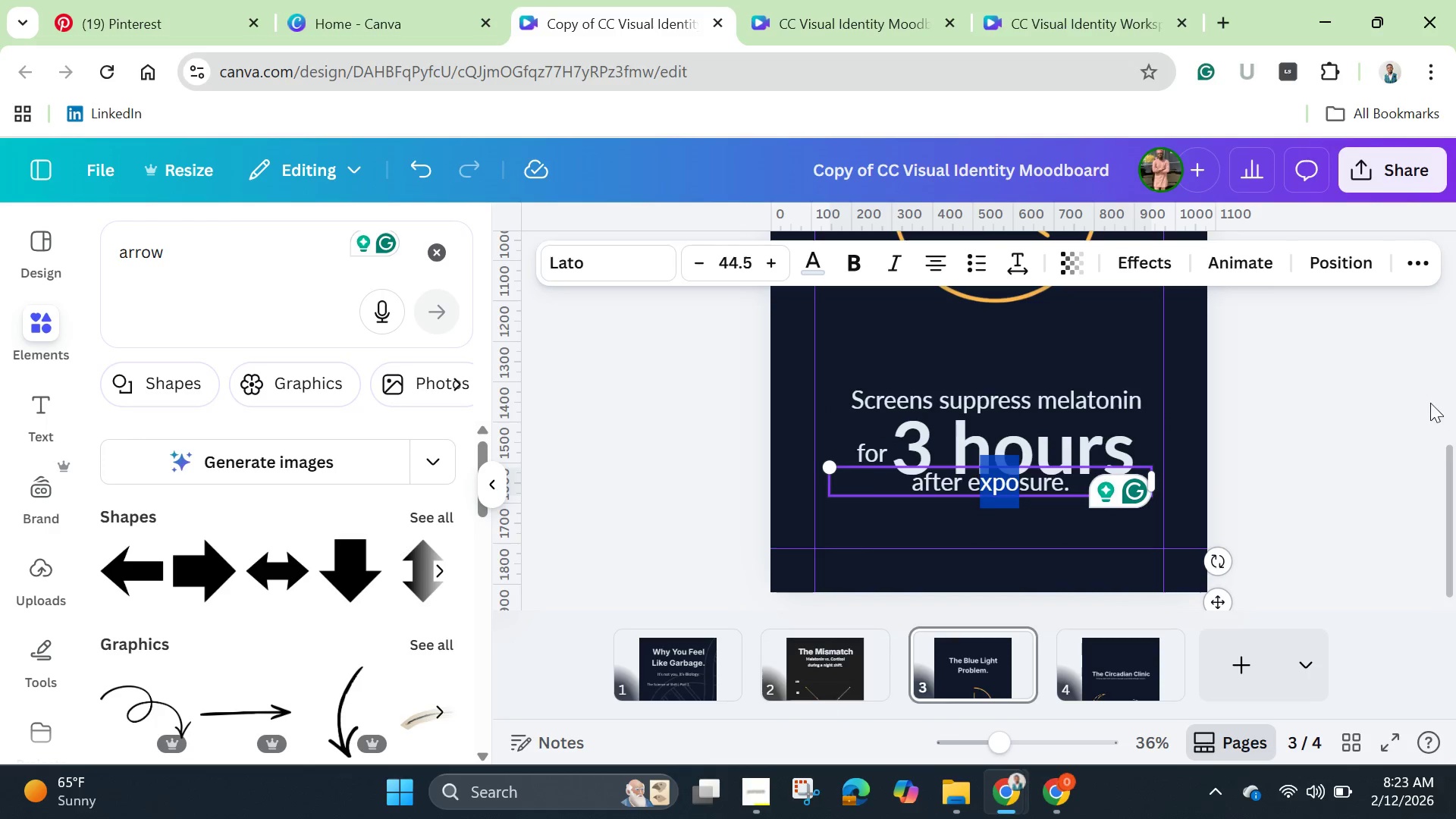 
left_click([1386, 406])
 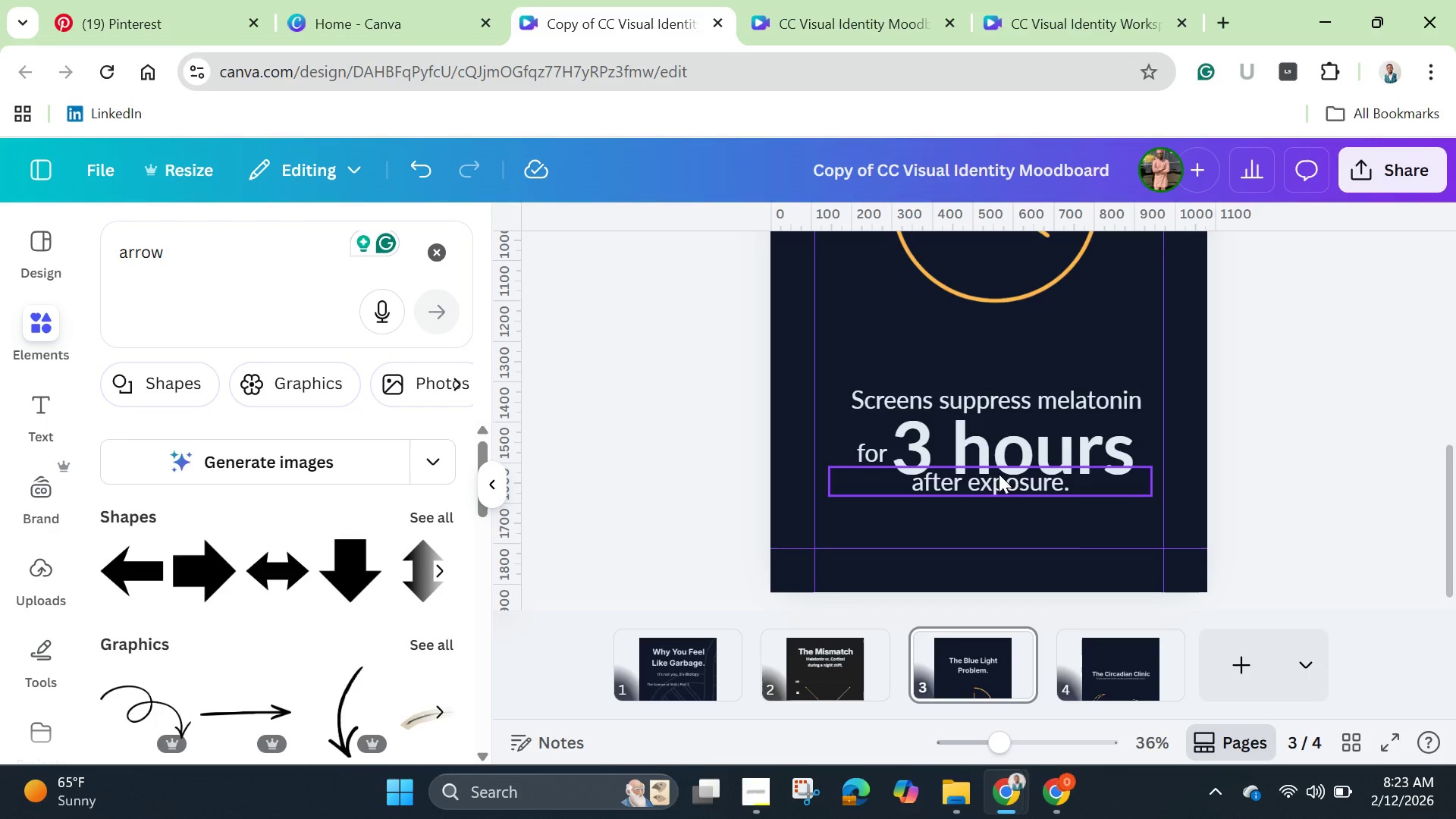 
left_click_drag(start_coordinate=[998, 479], to_coordinate=[946, 499])
 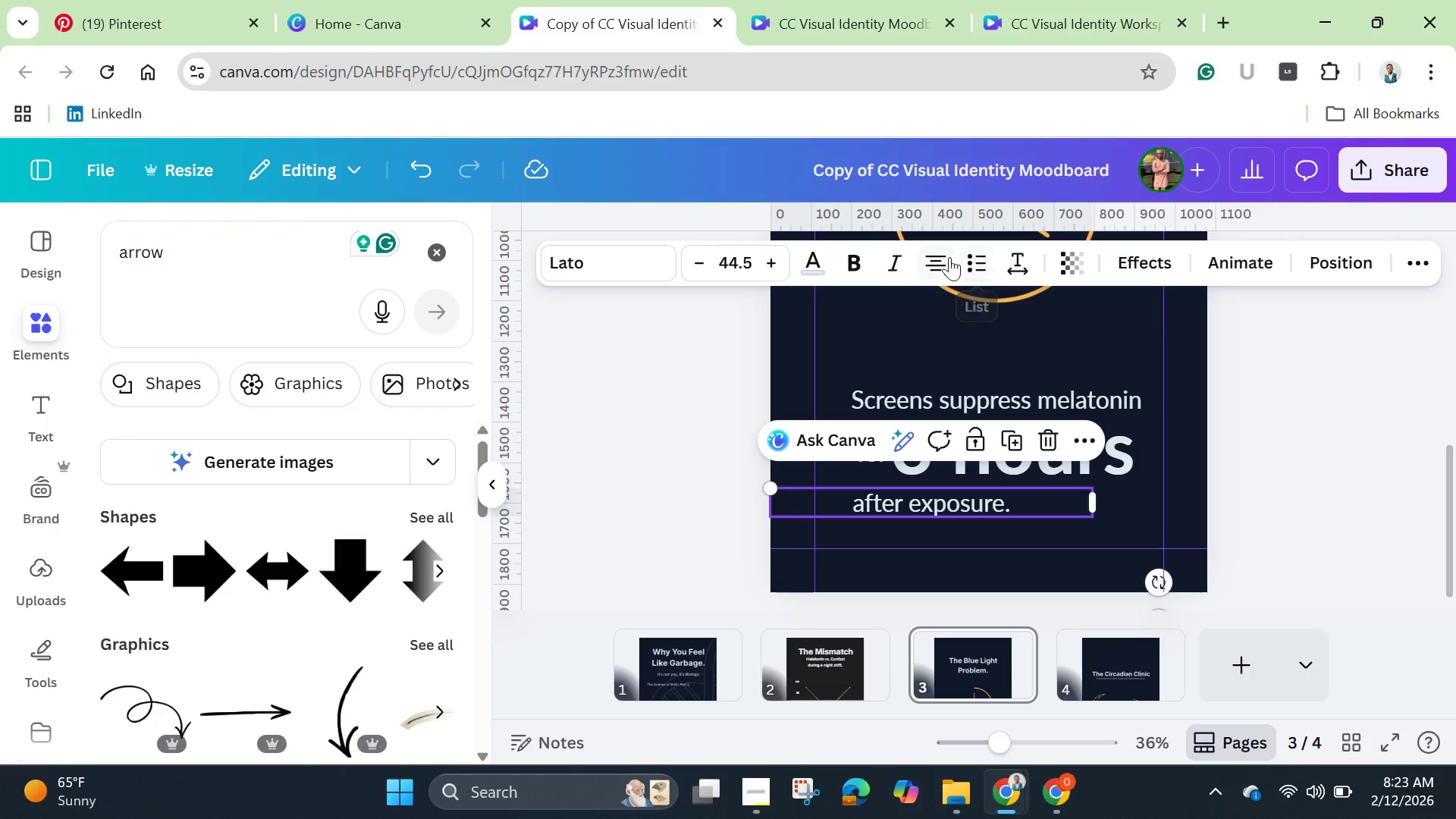 
left_click([946, 259])
 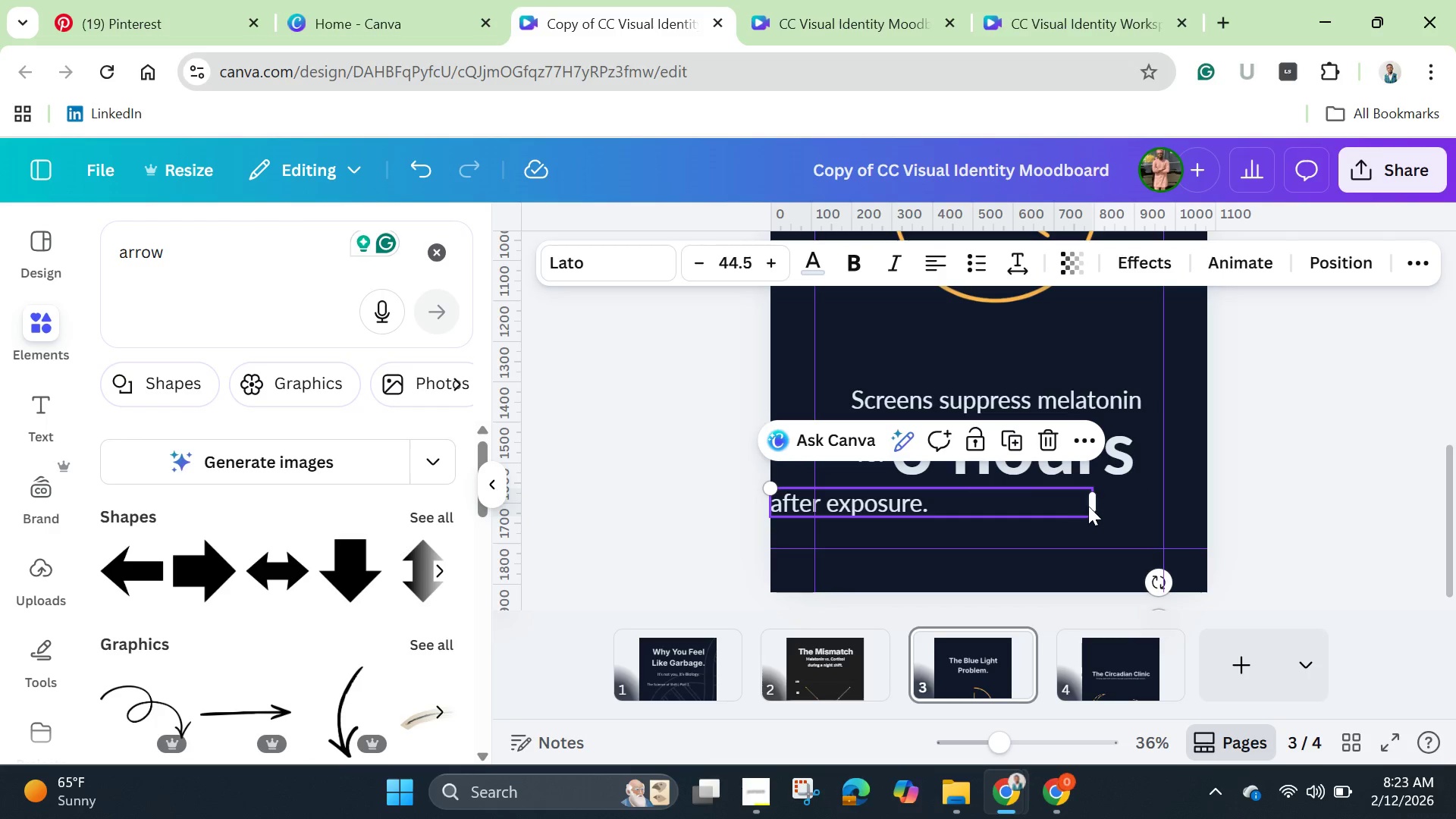 
left_click_drag(start_coordinate=[1098, 503], to_coordinate=[947, 503])
 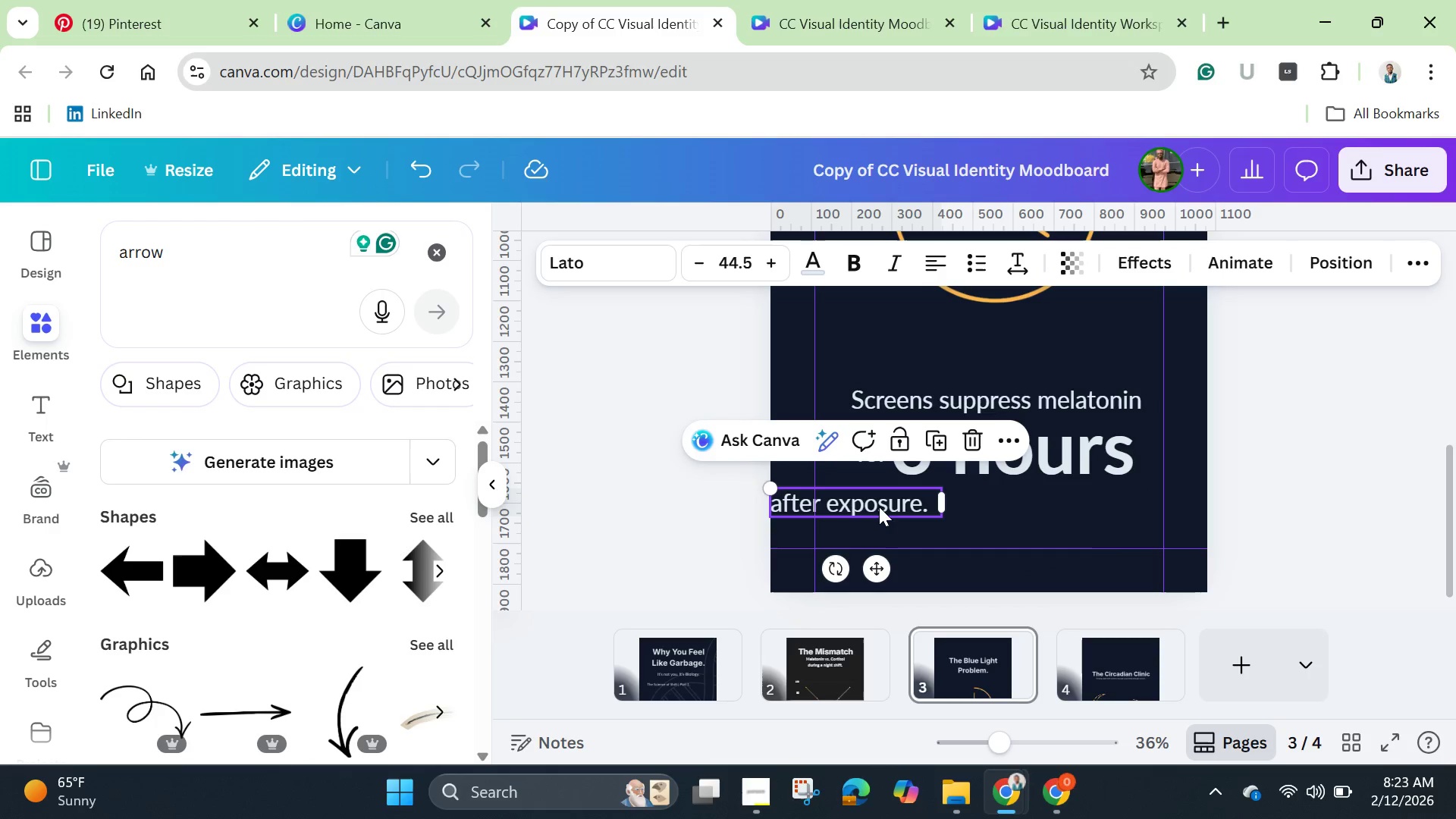 
left_click_drag(start_coordinate=[880, 508], to_coordinate=[969, 512])
 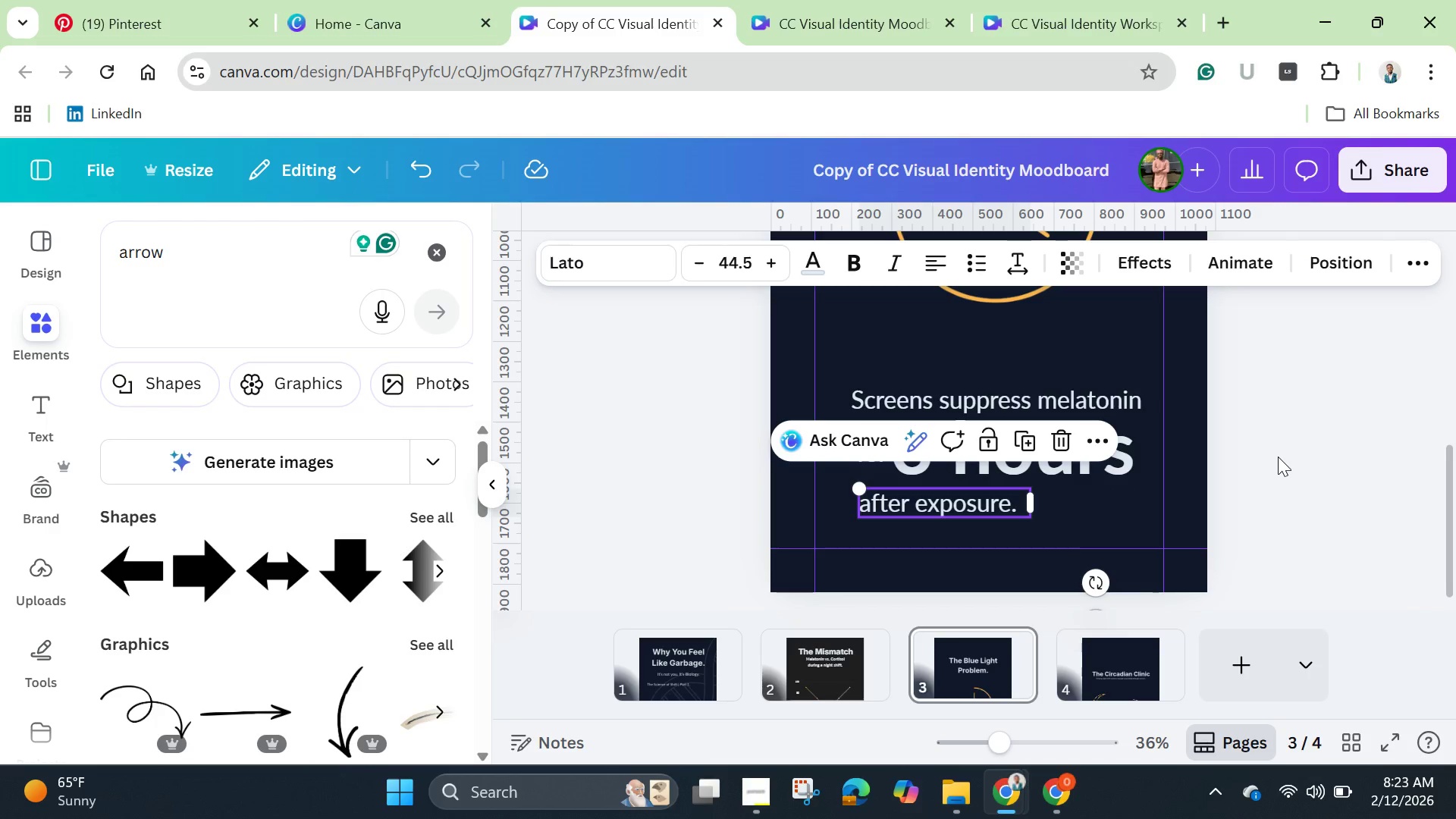 
left_click([1278, 457])
 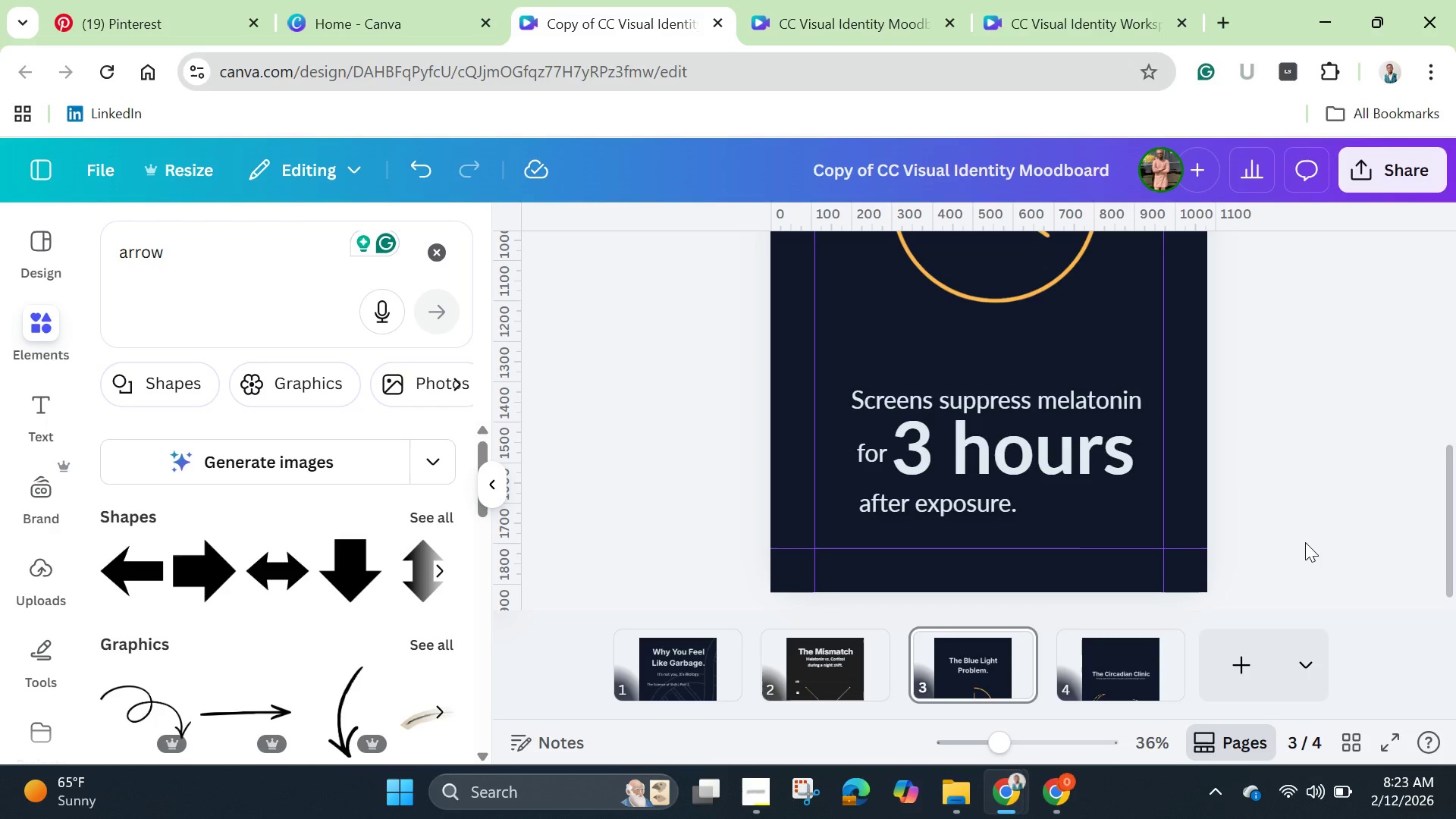 
wait(22.14)
 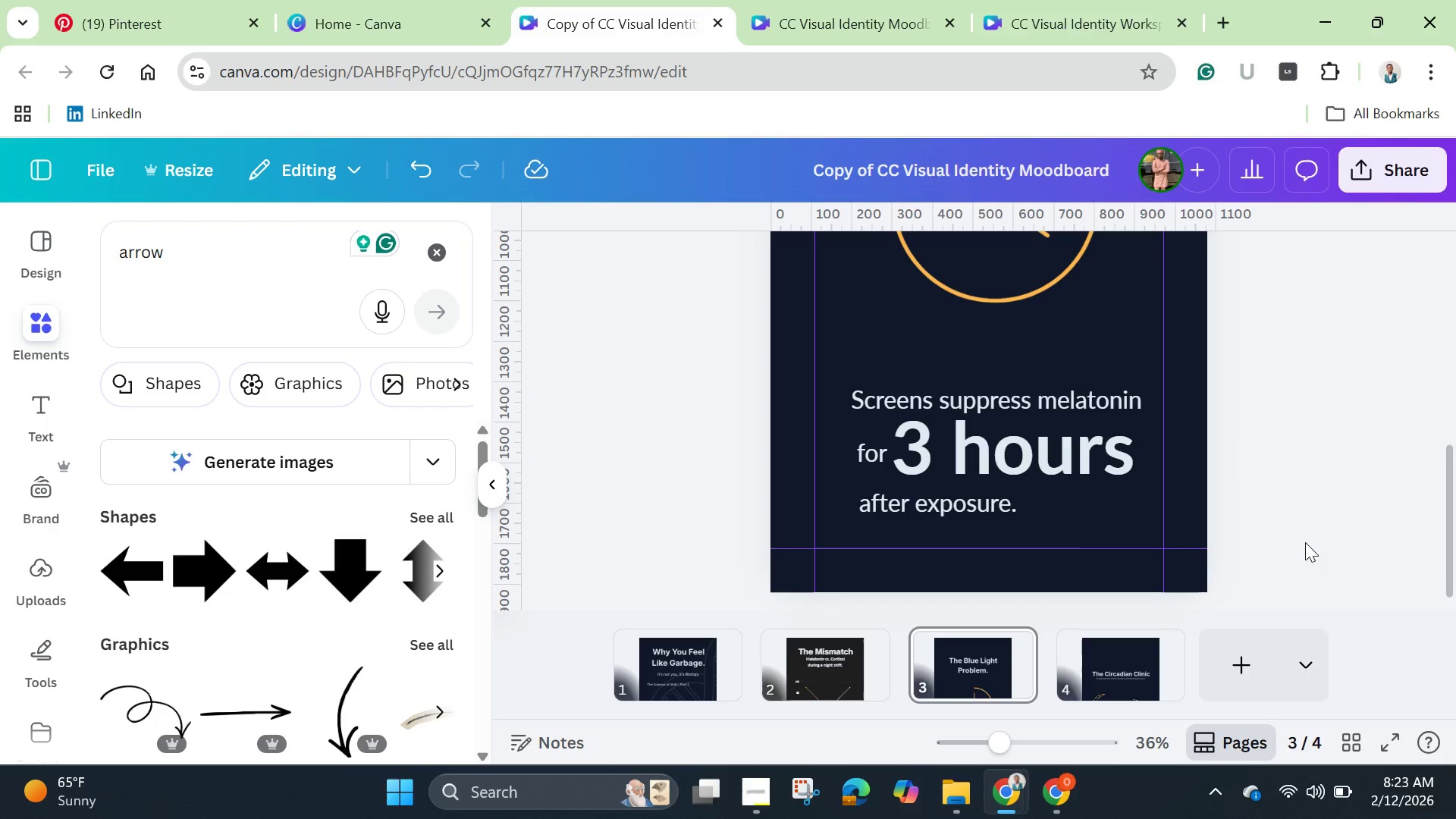 
left_click([977, 449])
 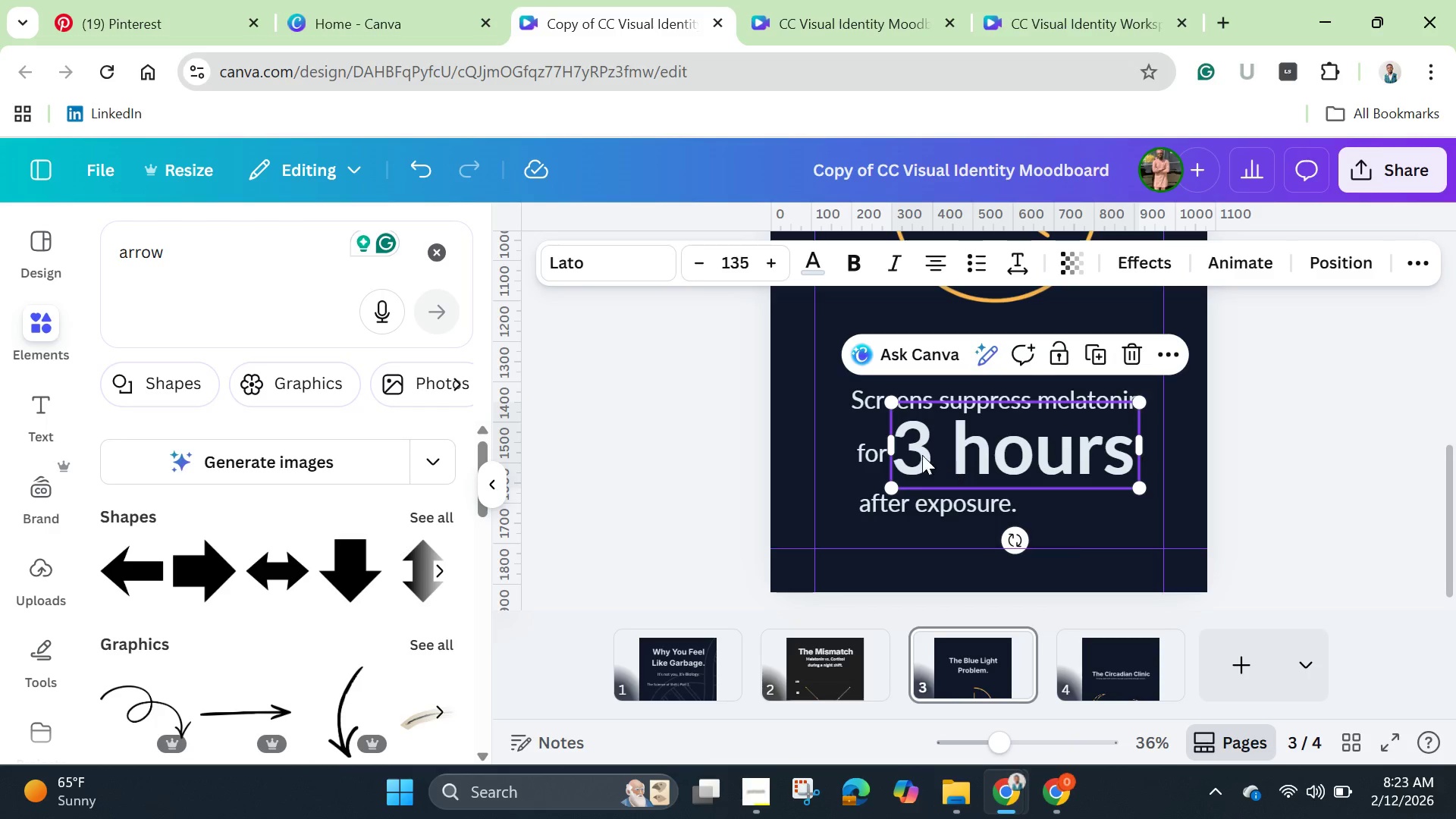 
left_click([916, 450])
 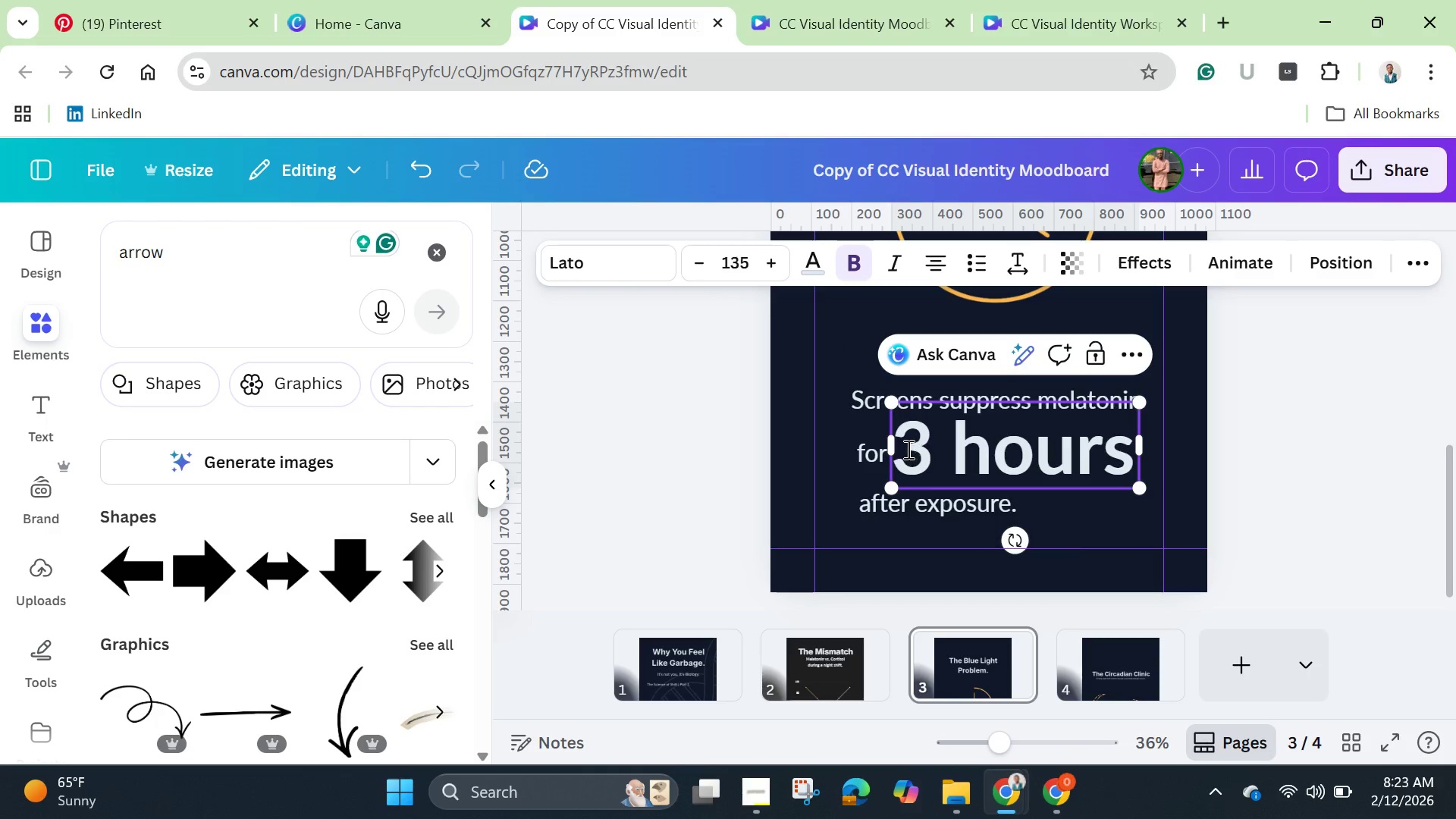 
left_click_drag(start_coordinate=[905, 447], to_coordinate=[1131, 449])
 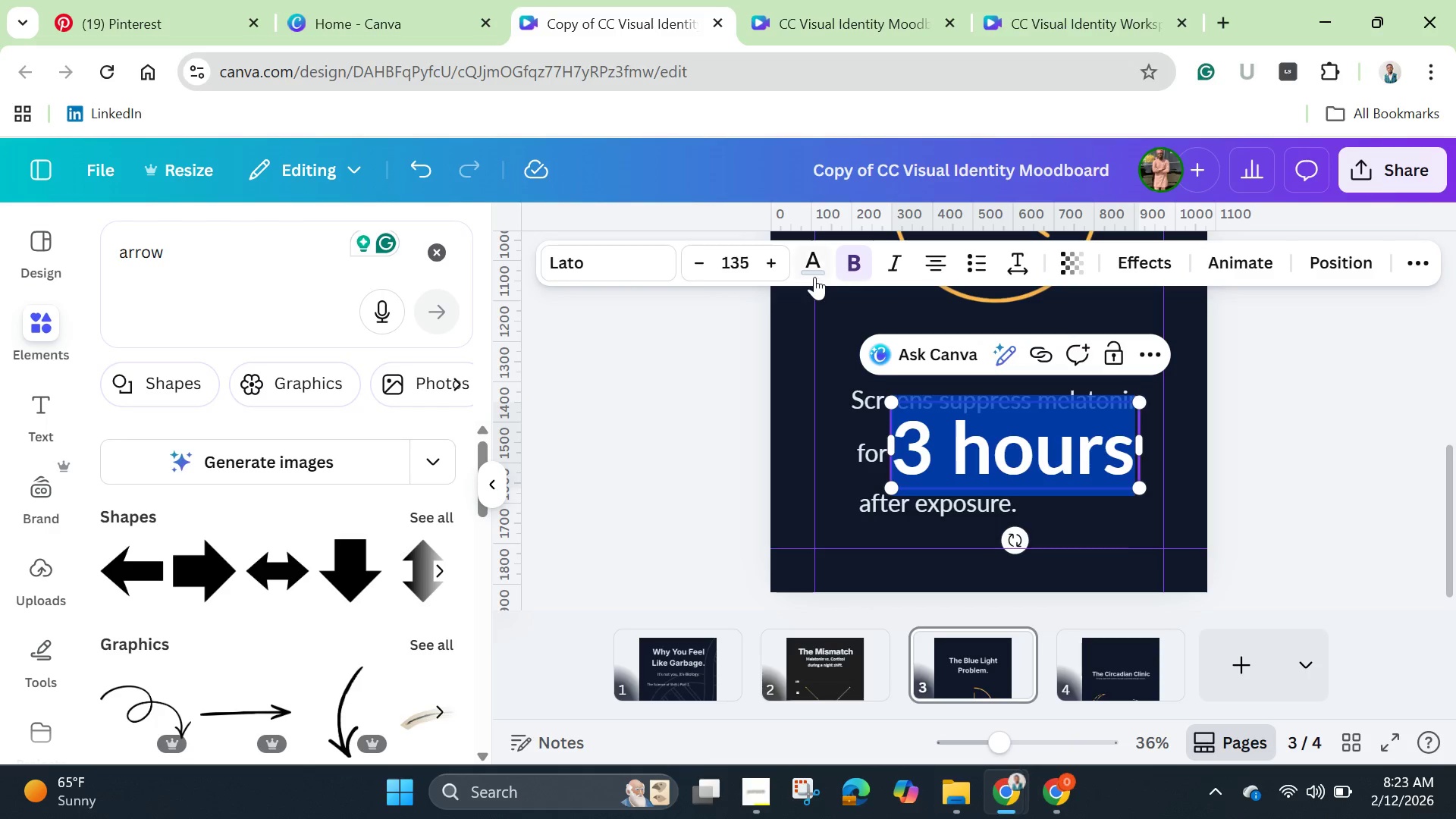 
left_click([814, 272])
 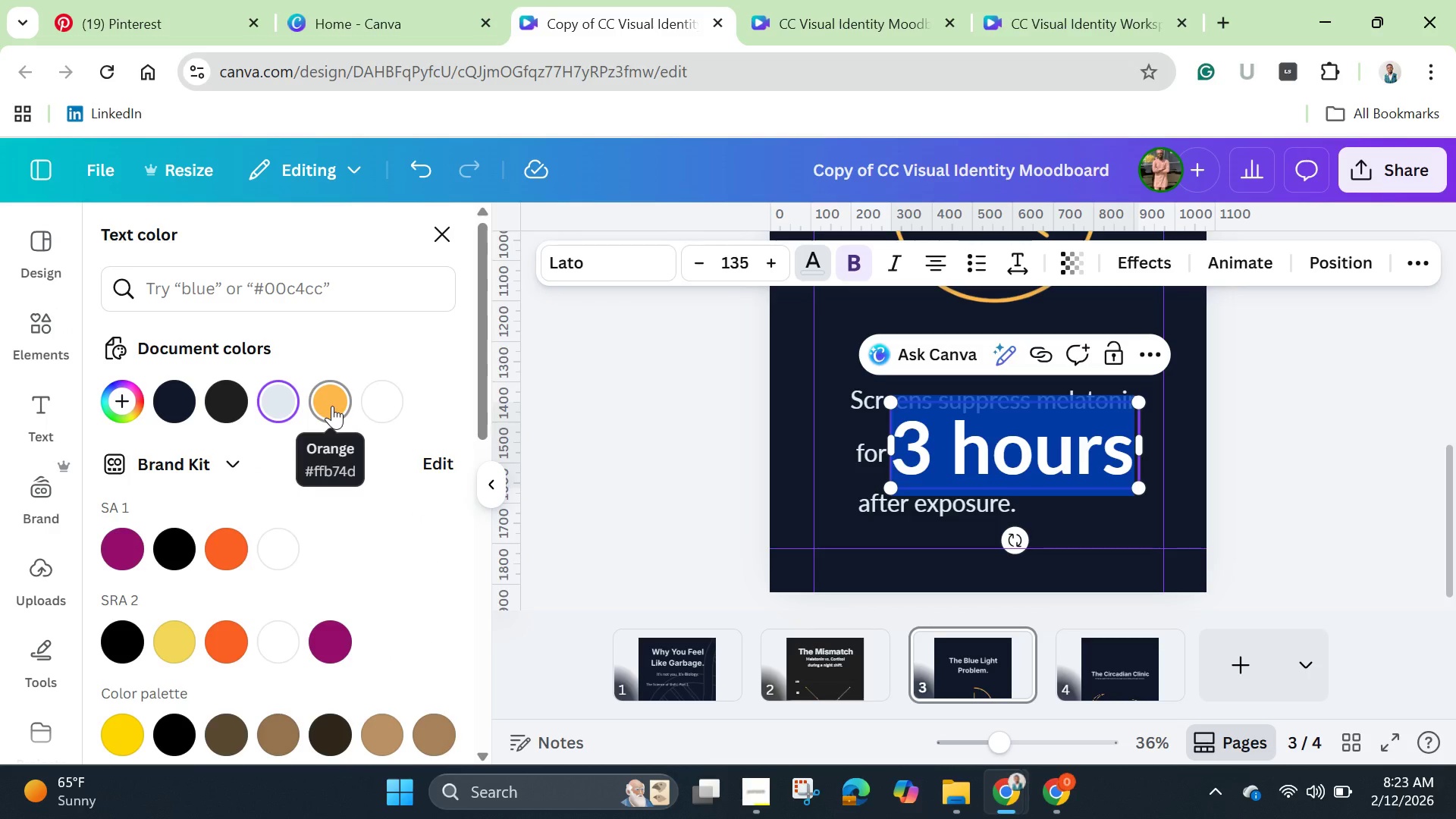 
wait(6.39)
 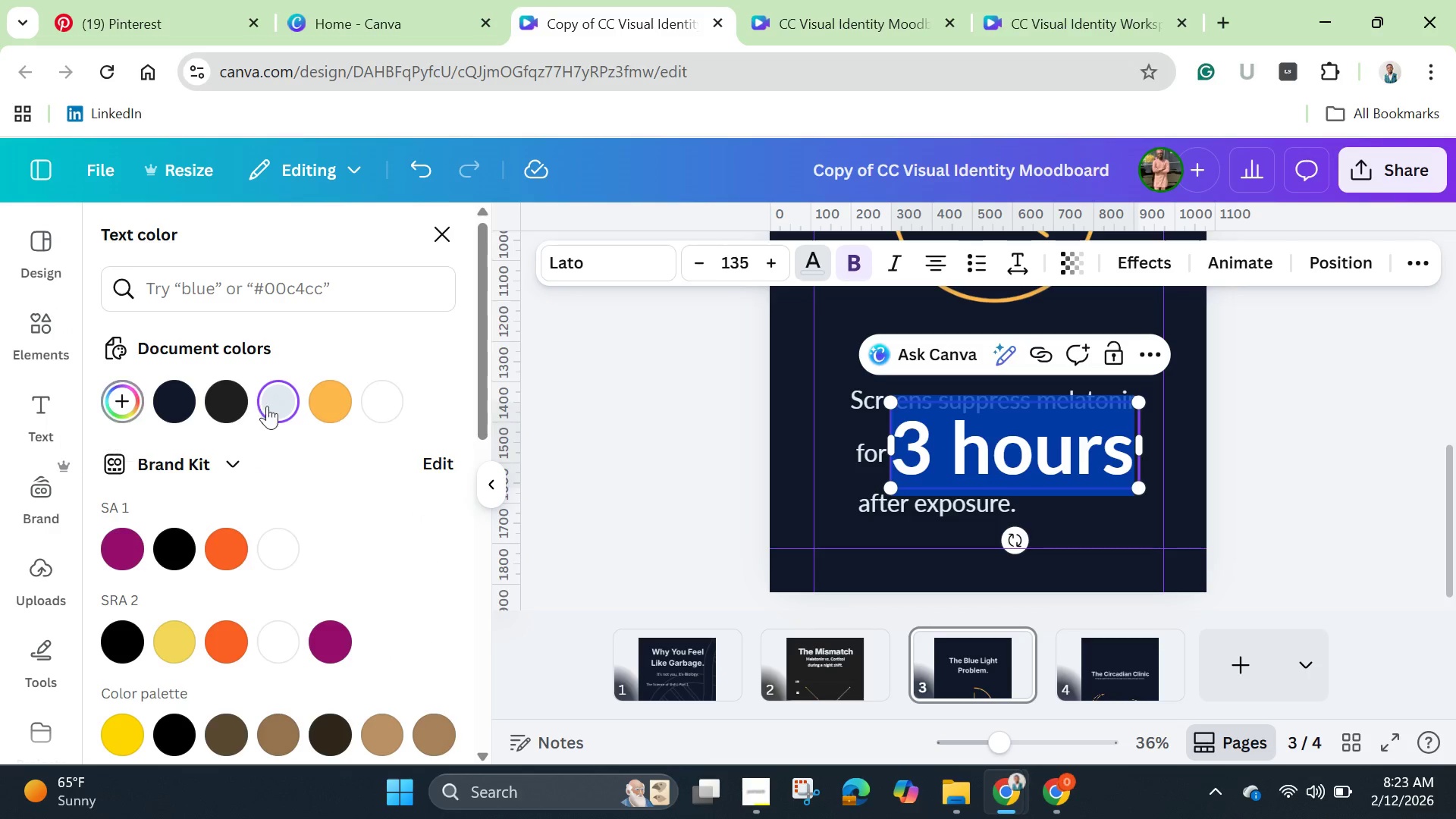 
left_click([332, 406])
 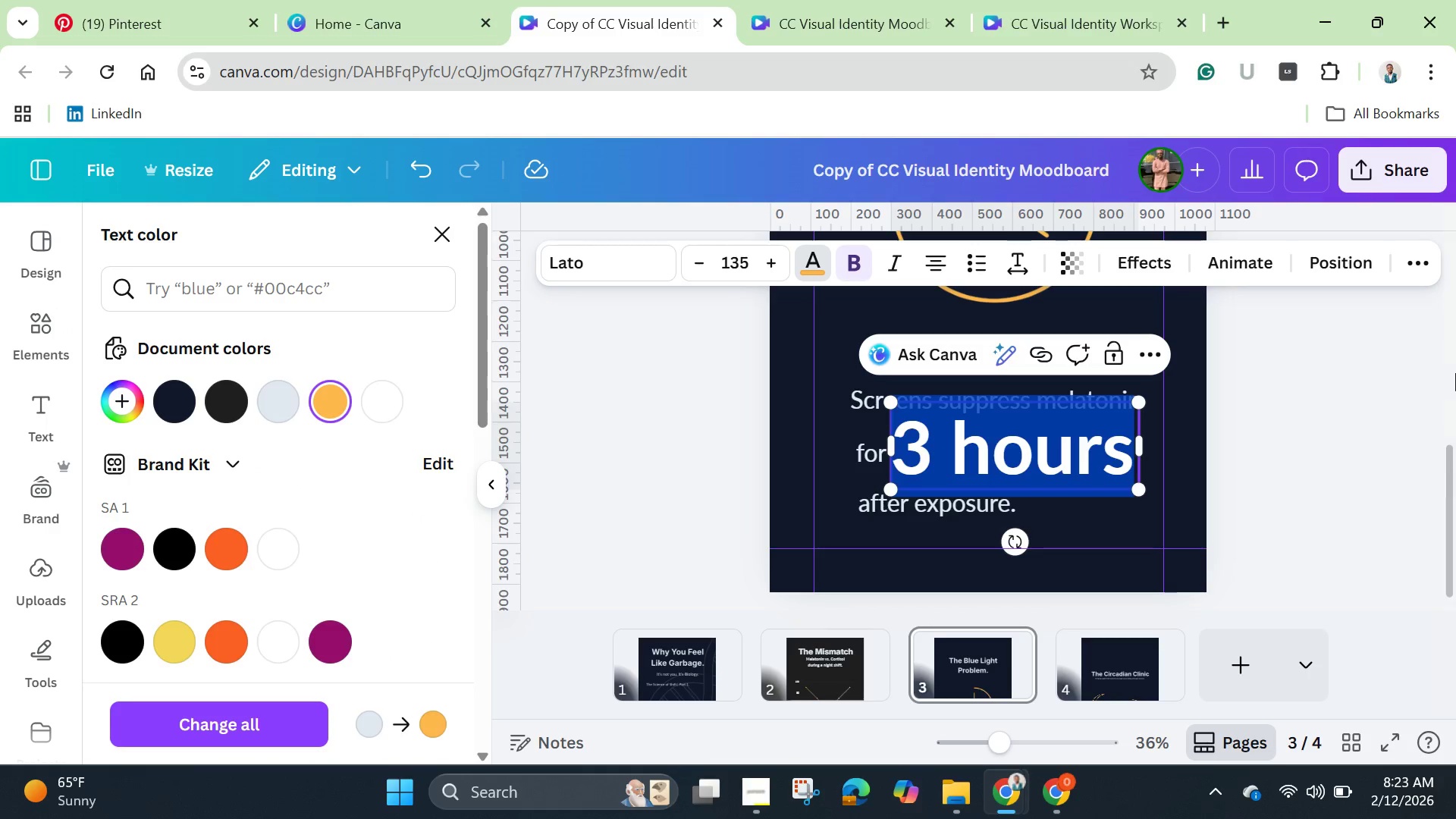 
left_click([1361, 446])
 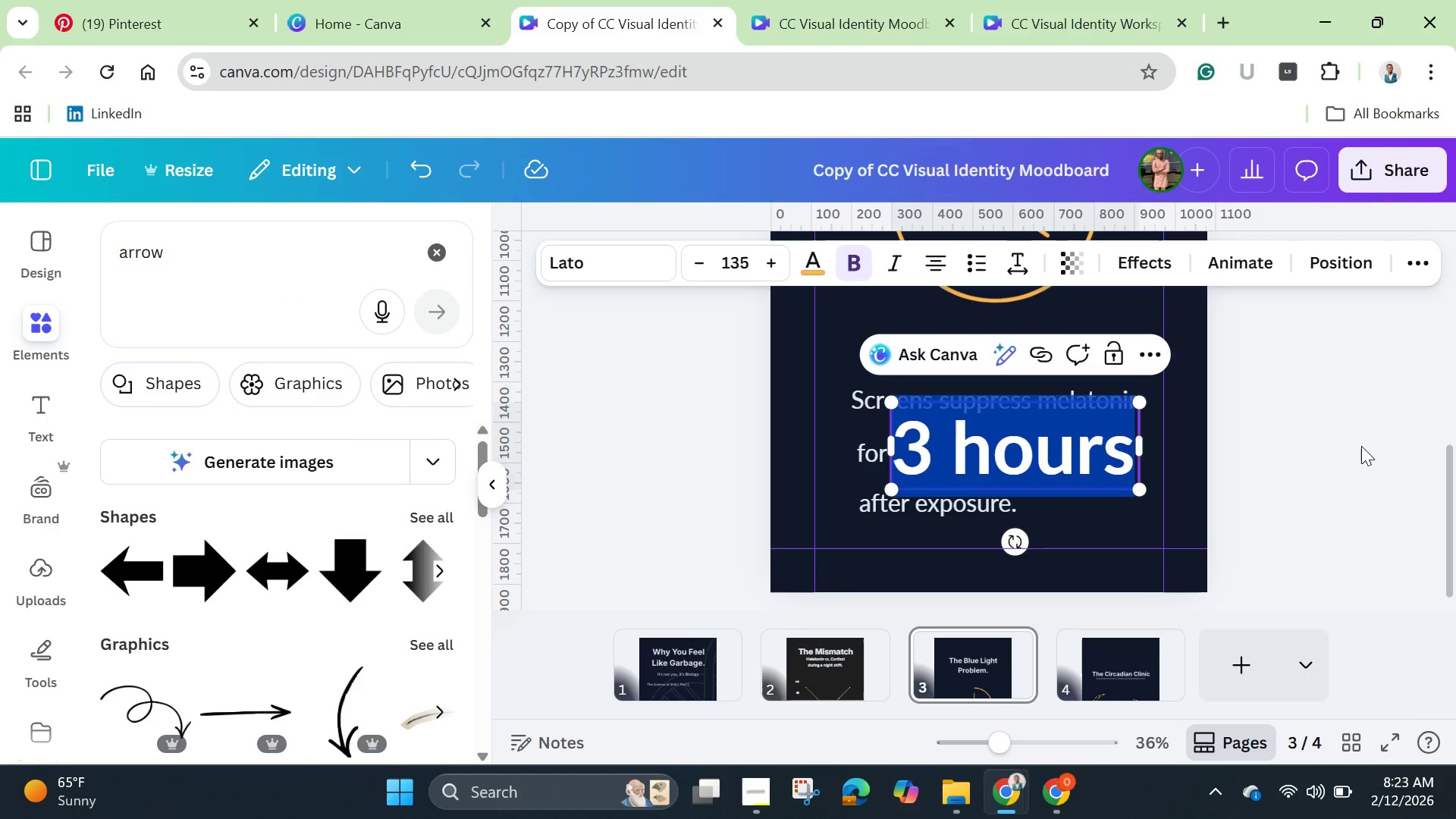 
left_click([1361, 446])
 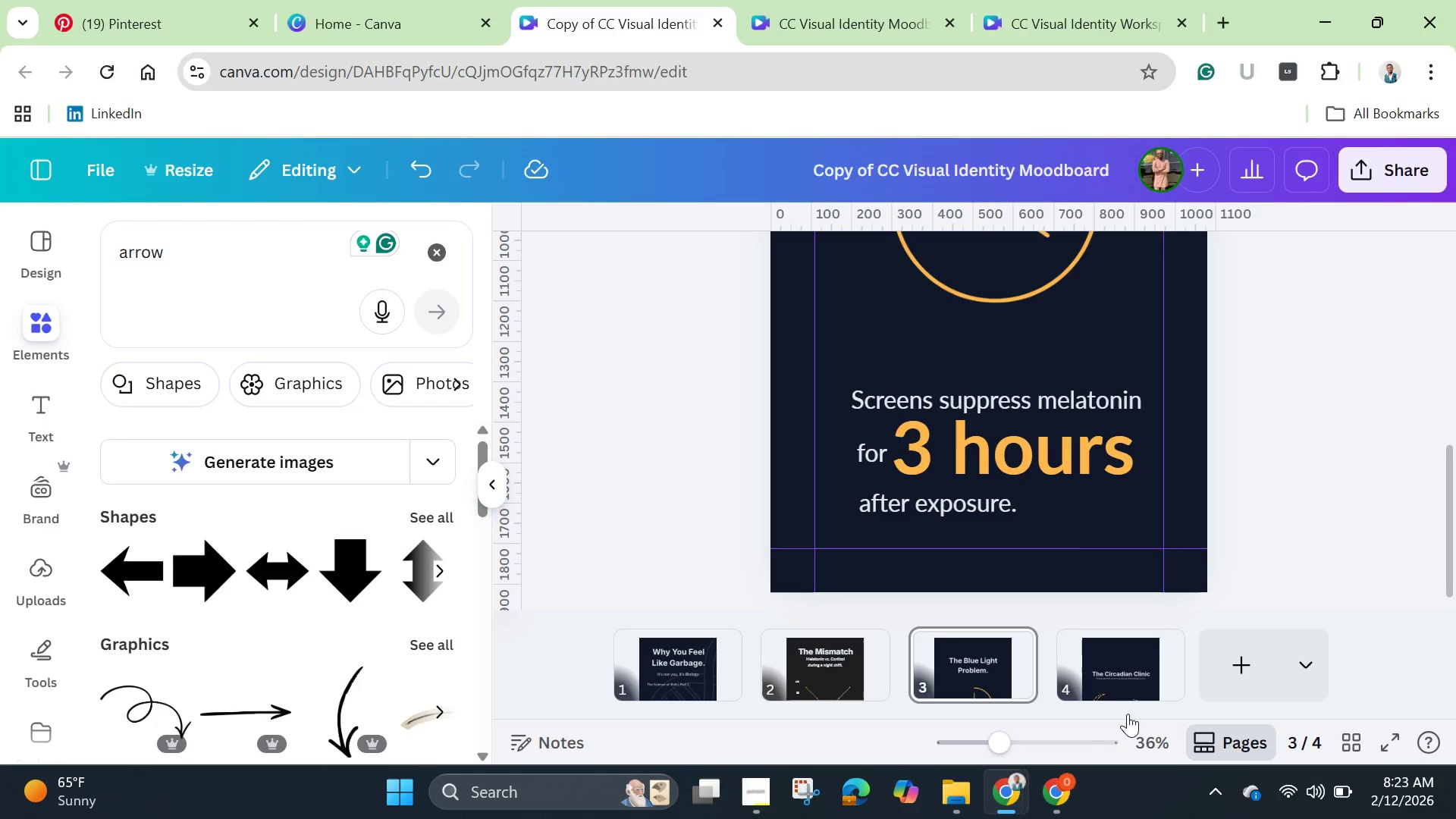 
left_click_drag(start_coordinate=[996, 739], to_coordinate=[964, 733])
 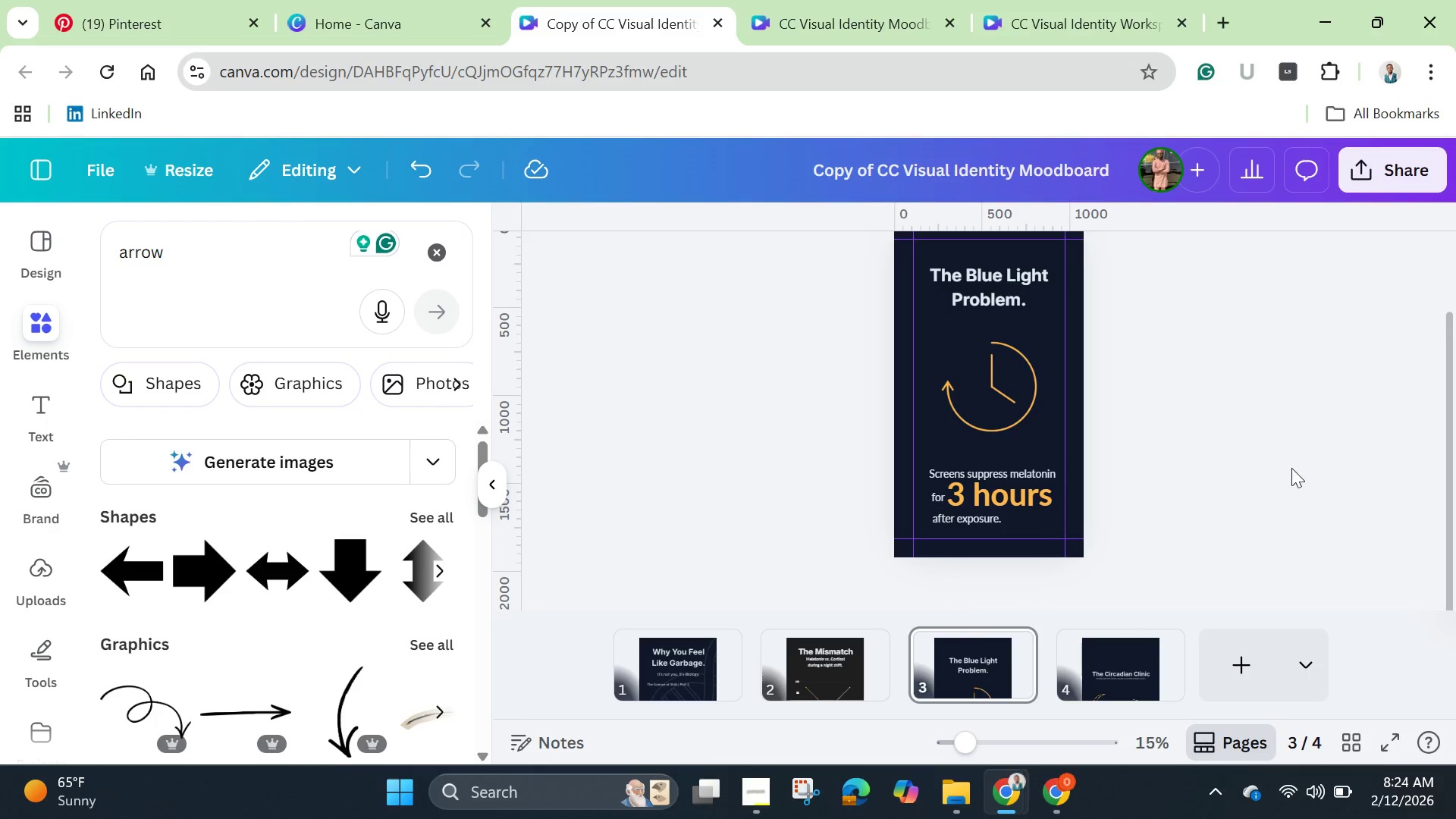 
left_click([1291, 466])
 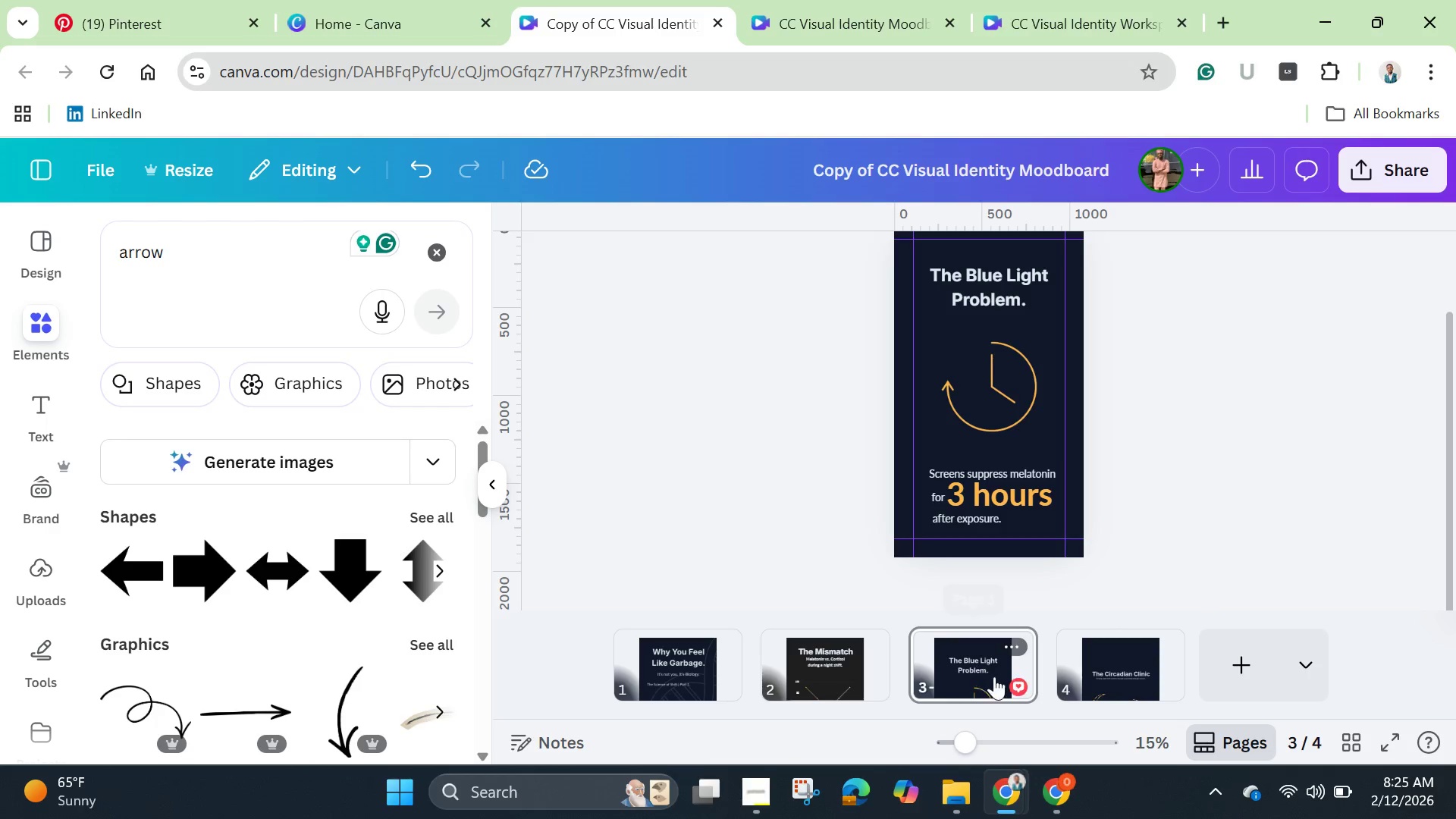 
wait(64.7)
 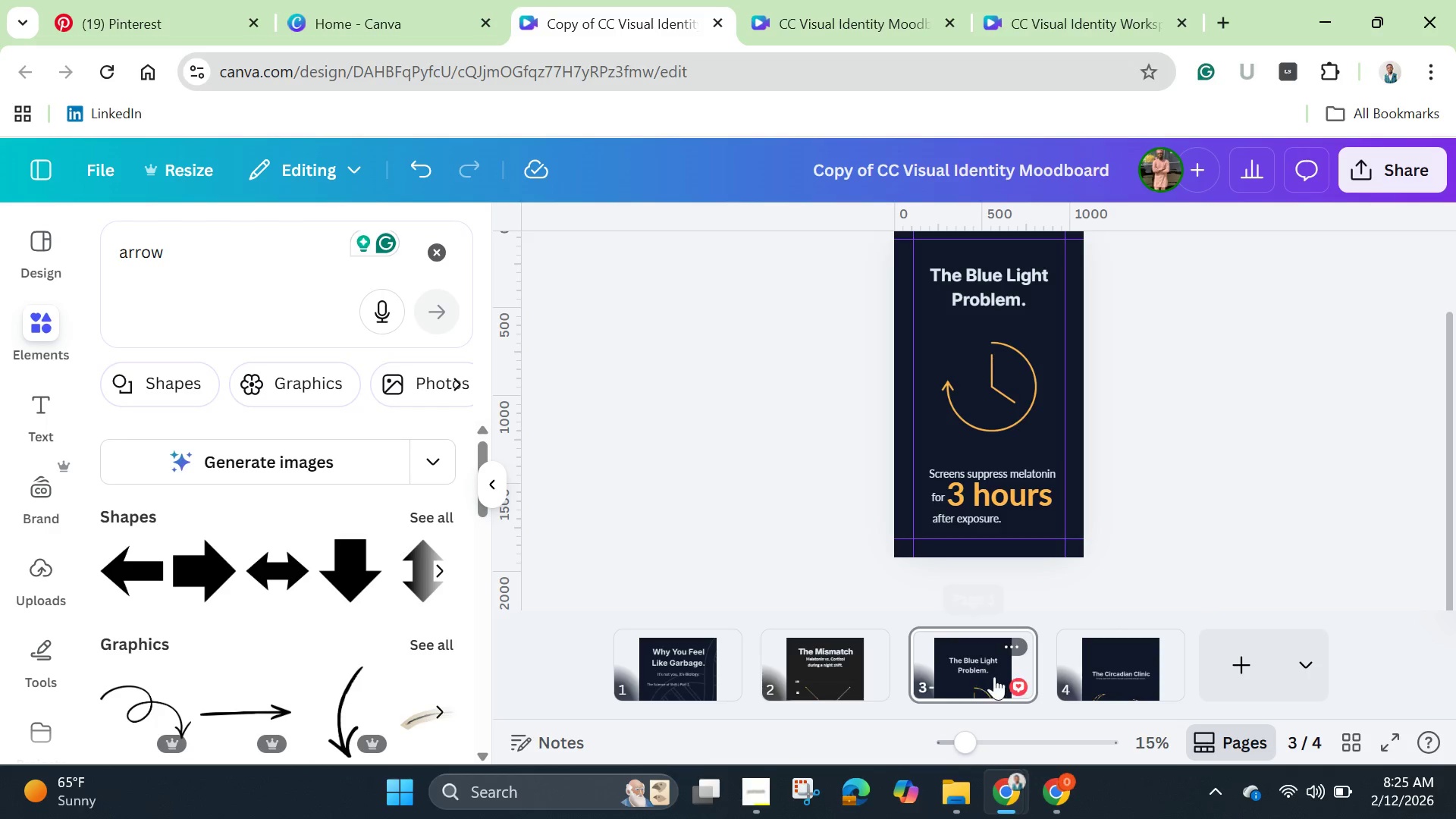 
left_click([814, 679])
 